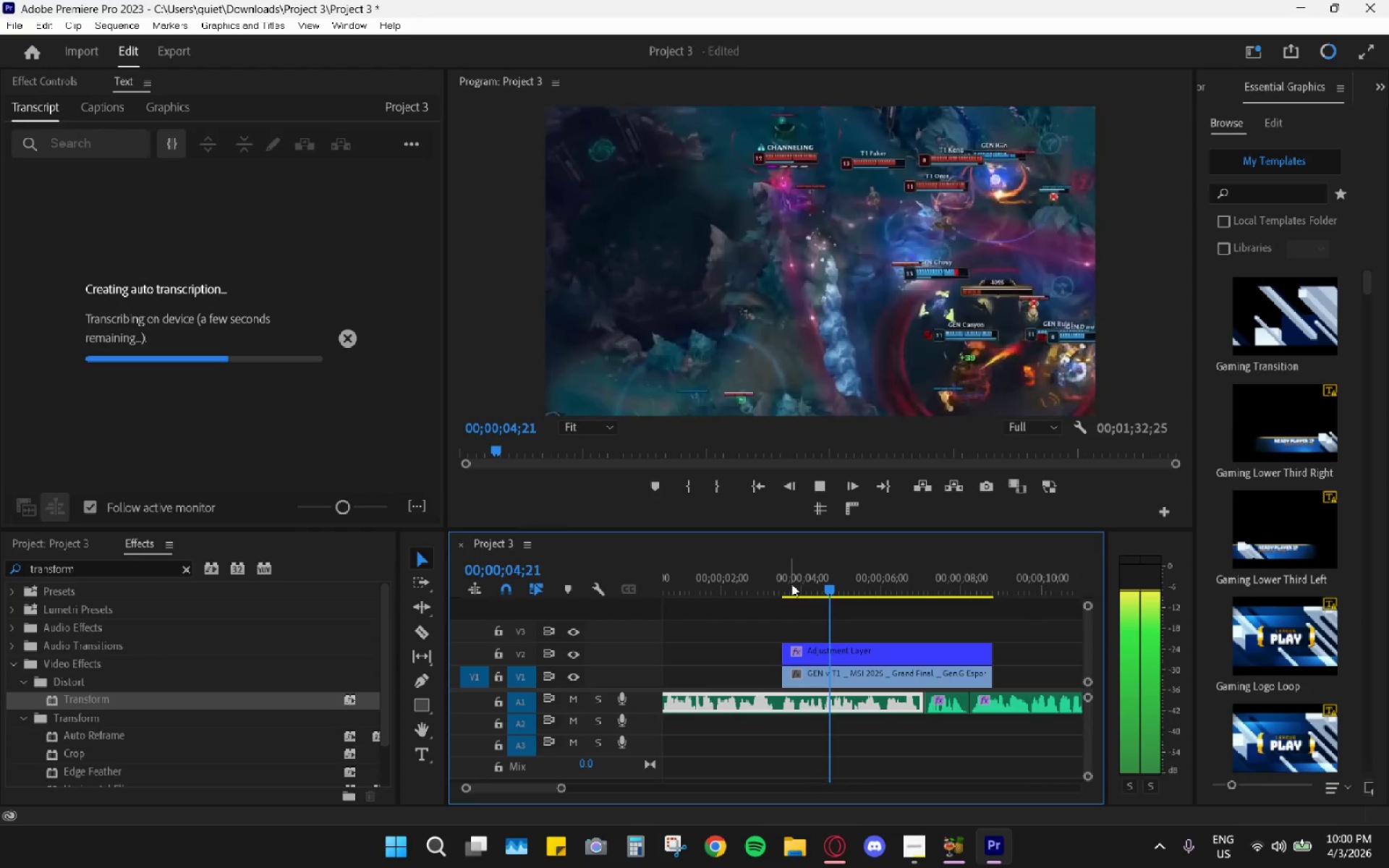 
key(Space)
 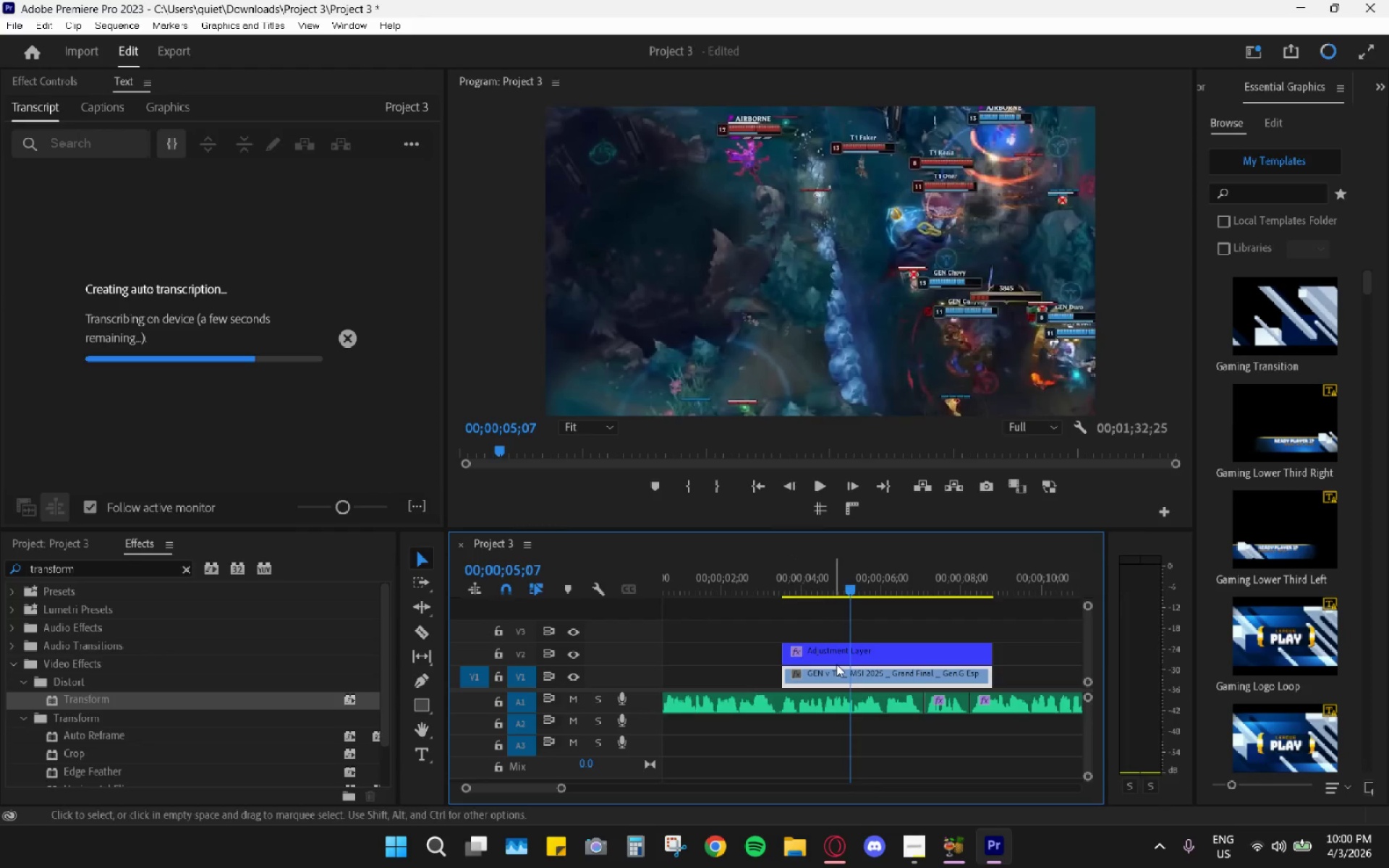 
left_click_drag(start_coordinate=[803, 579], to_coordinate=[921, 642])
 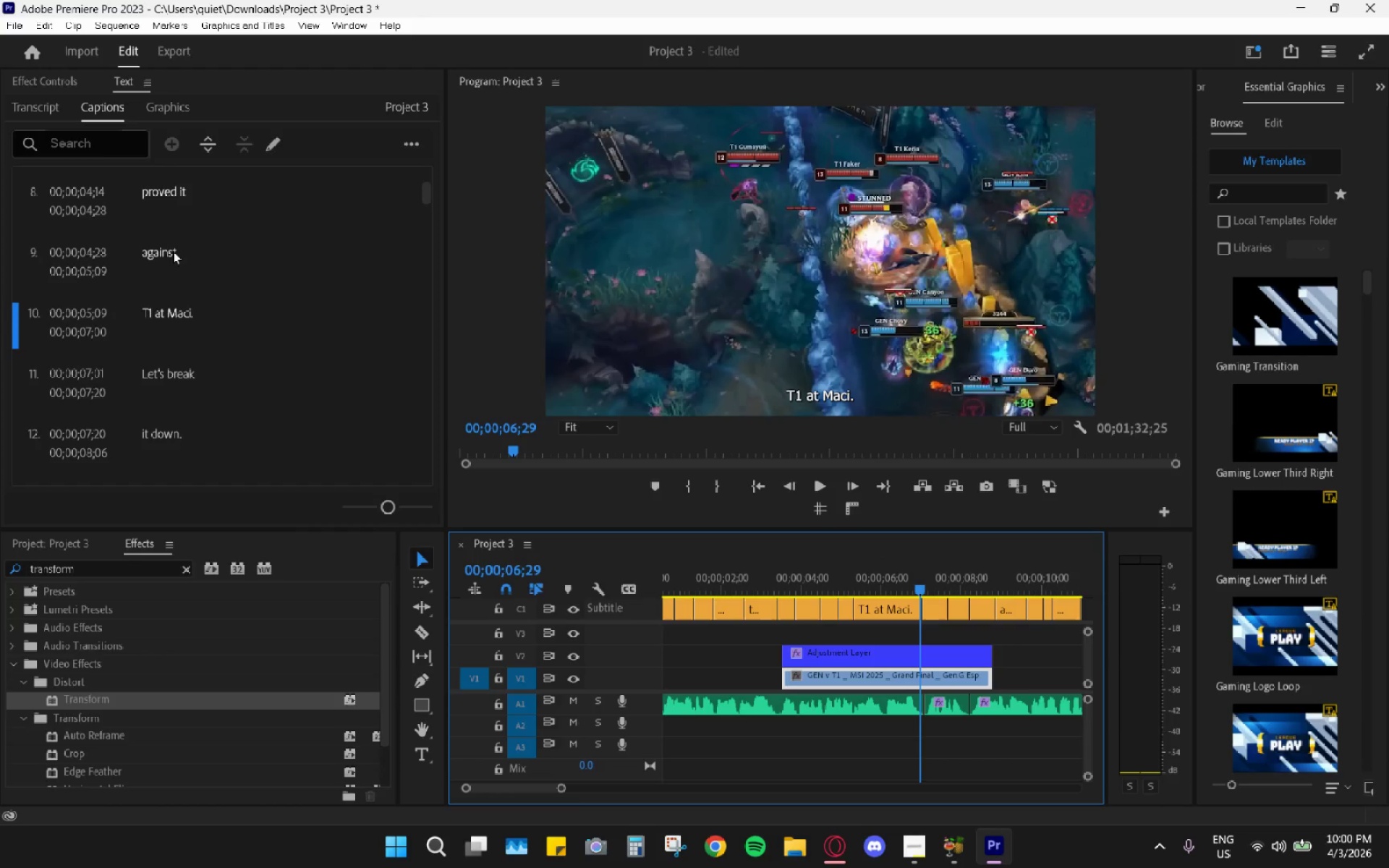 
double_click([185, 315])
 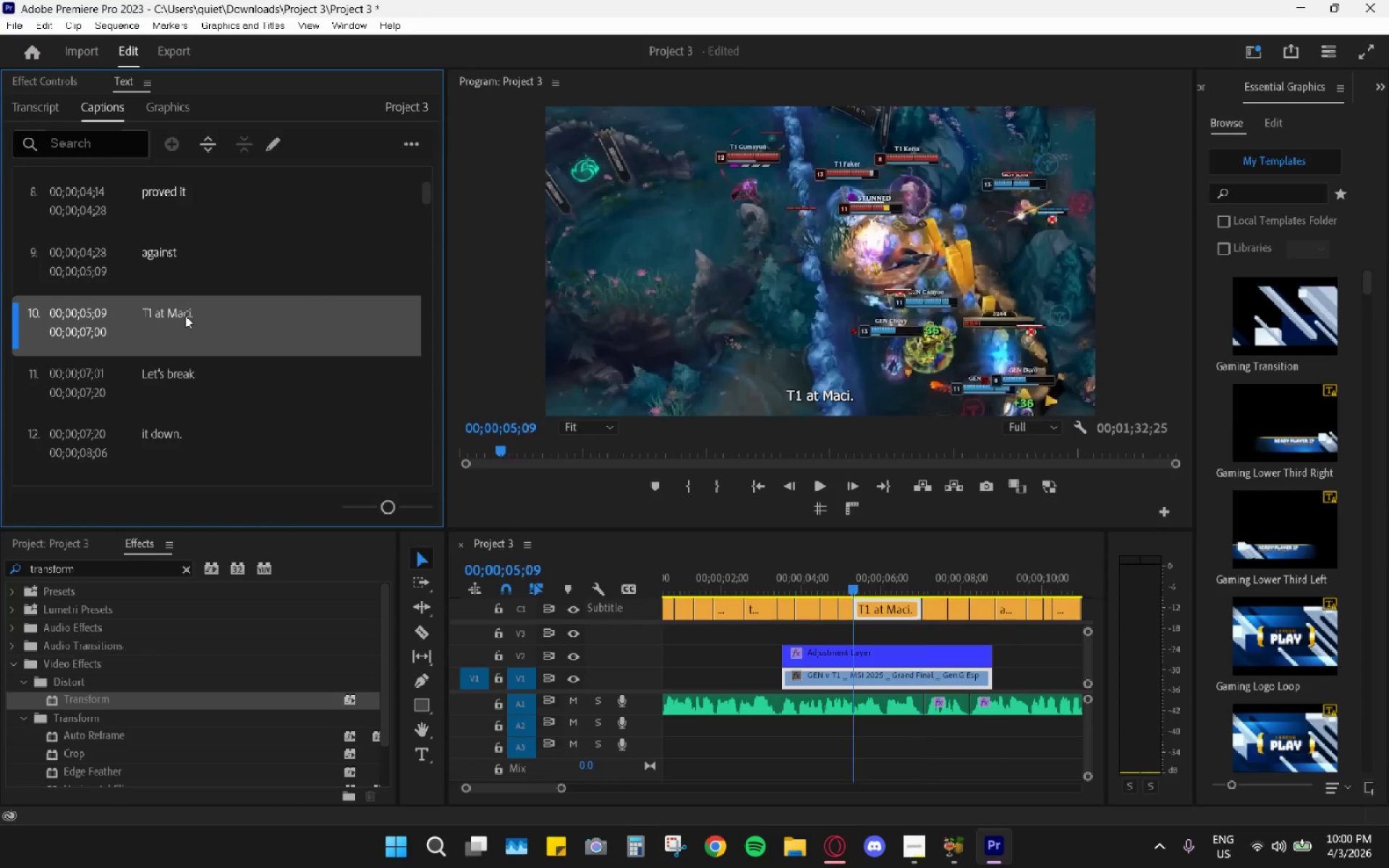 
triple_click([185, 315])
 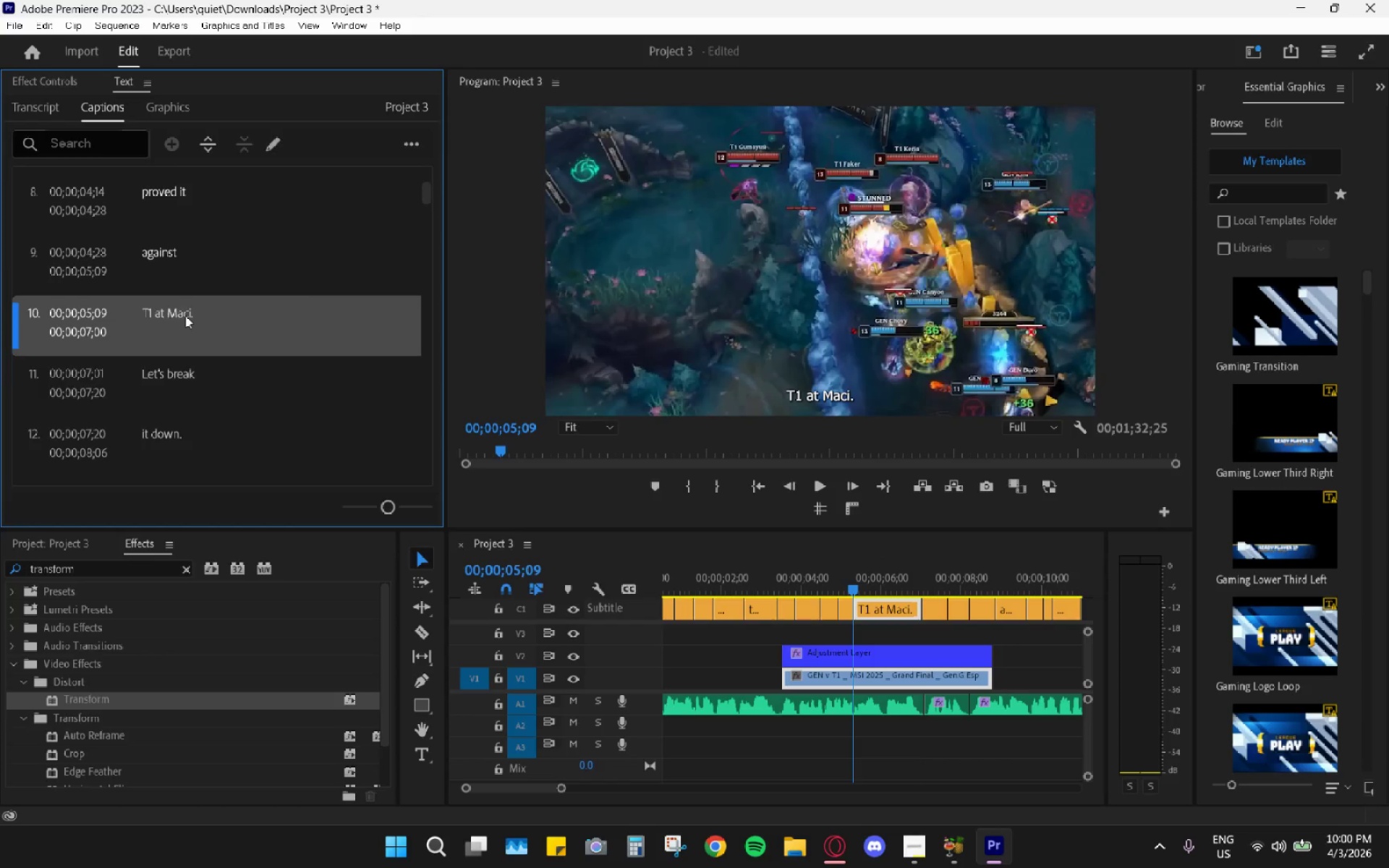 
triple_click([185, 315])
 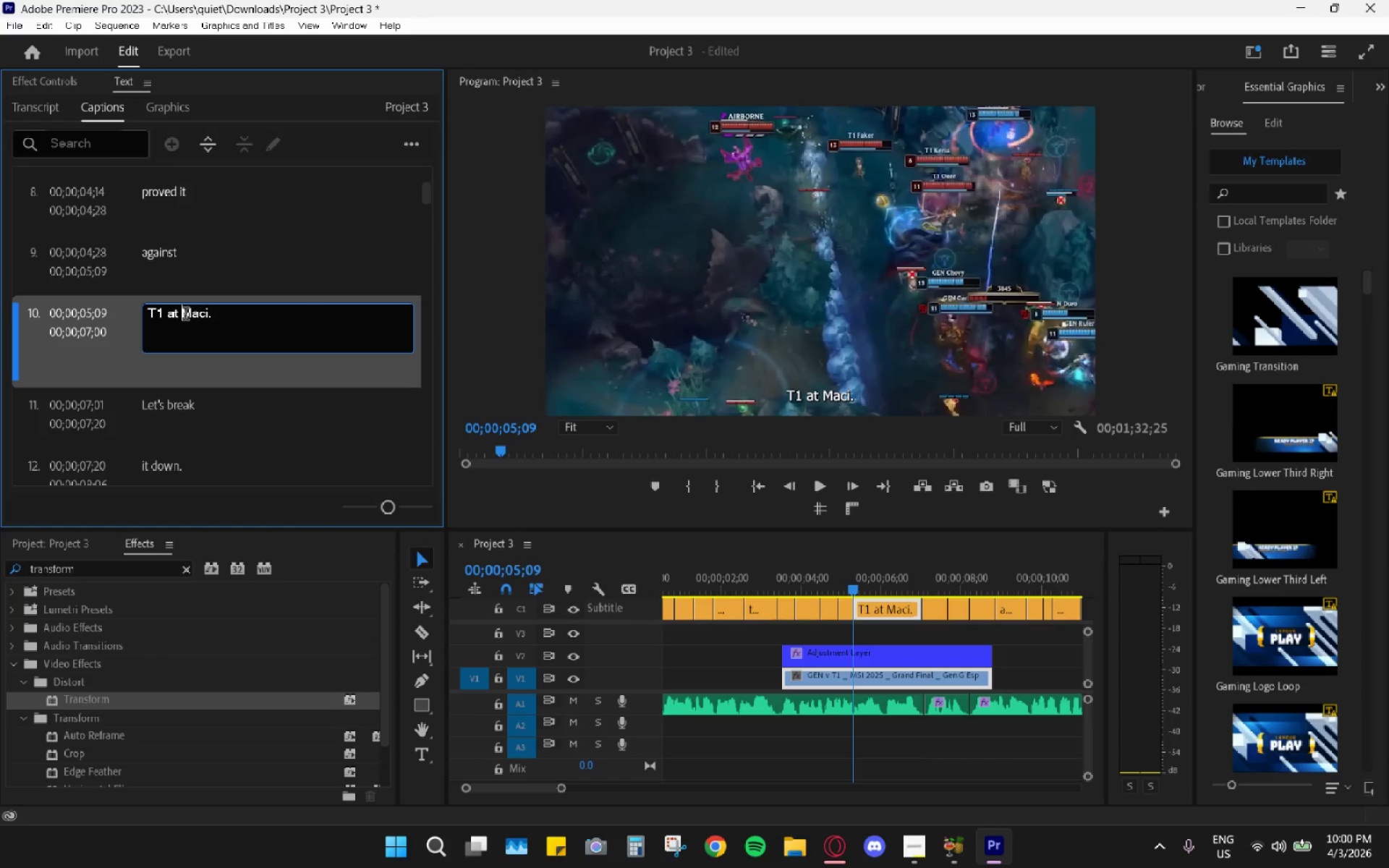 
left_click([186, 315])
 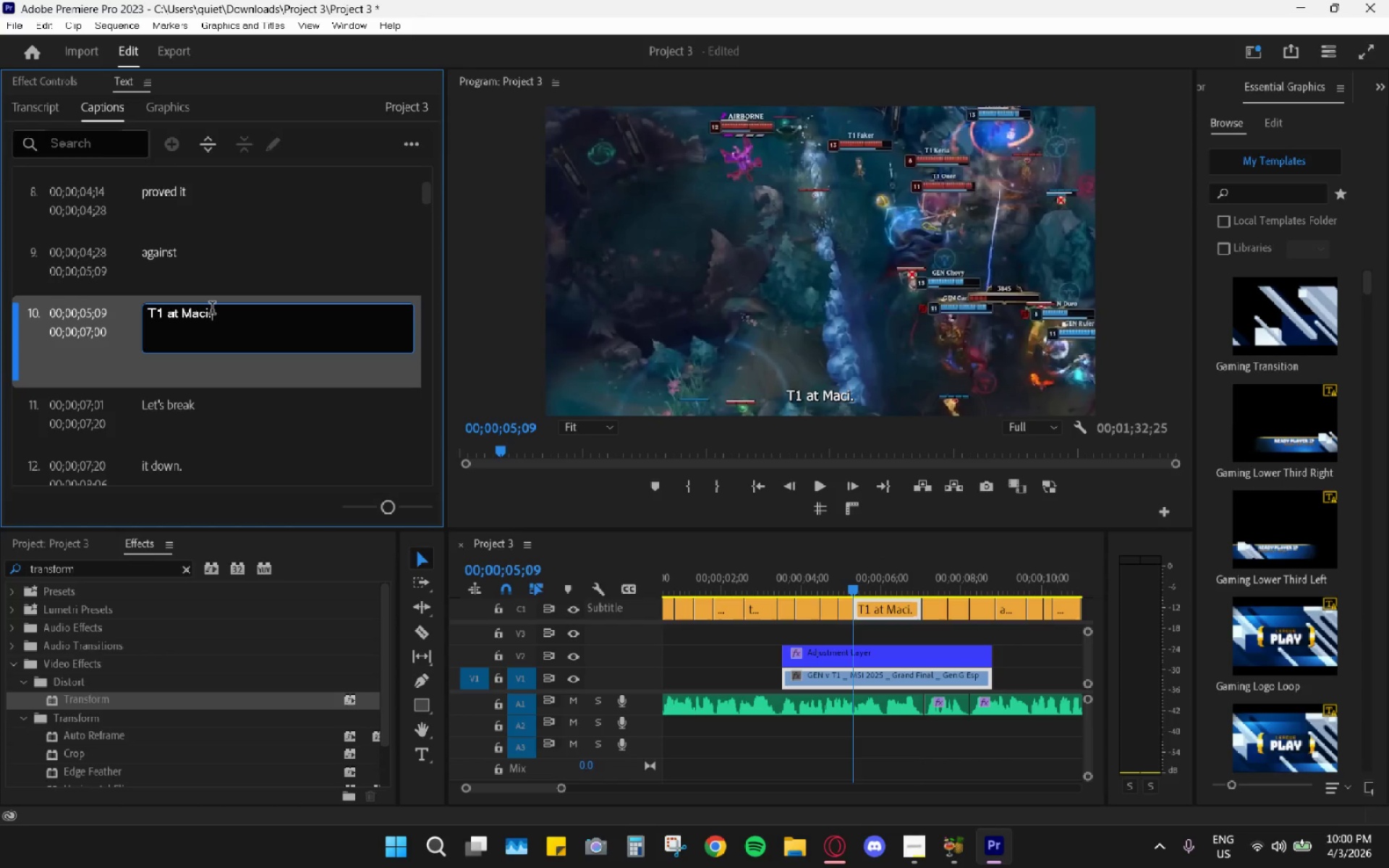 
triple_click([212, 310])
 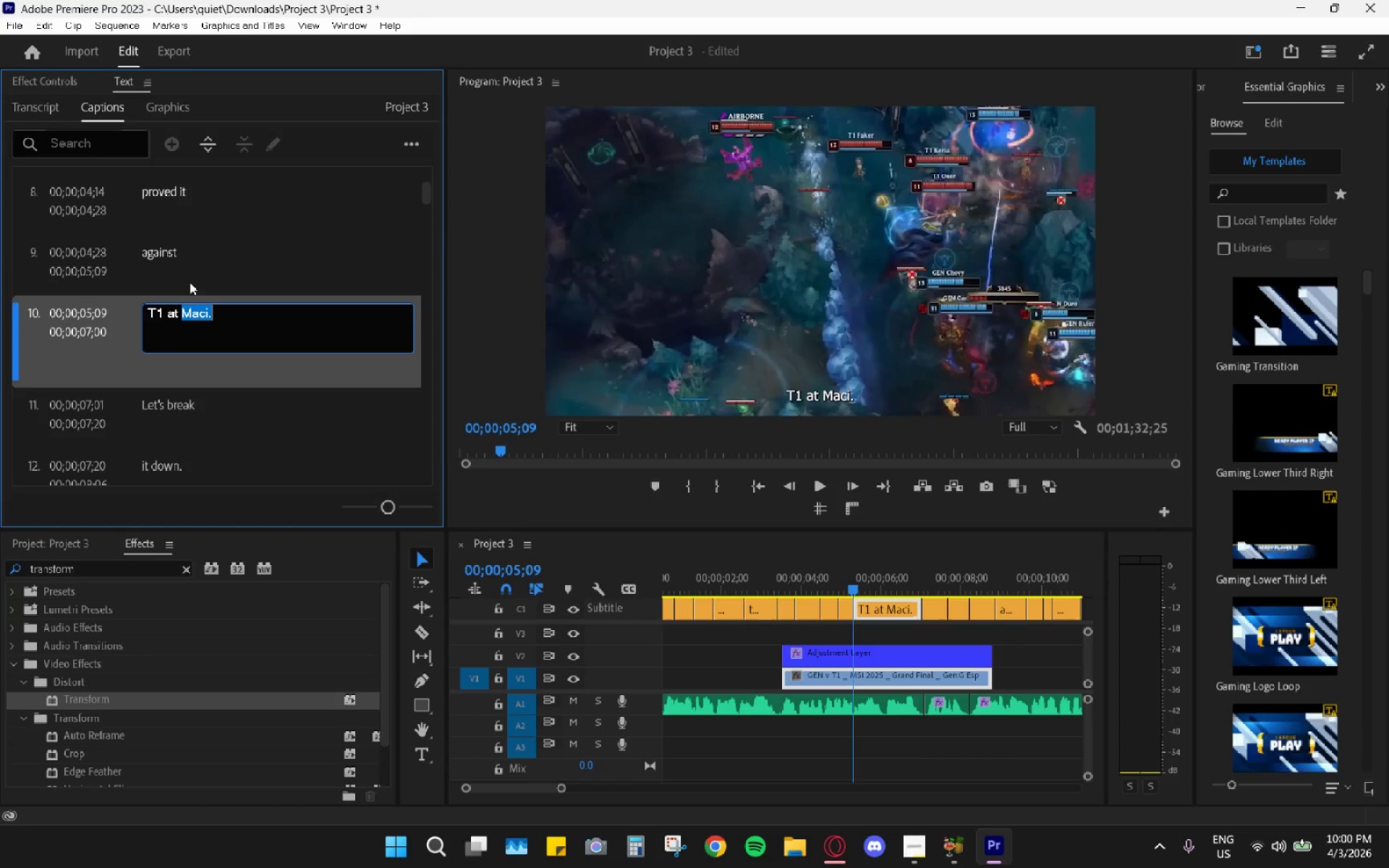 
scroll: coordinate [302, 382], scroll_direction: up, amount: 49.0
 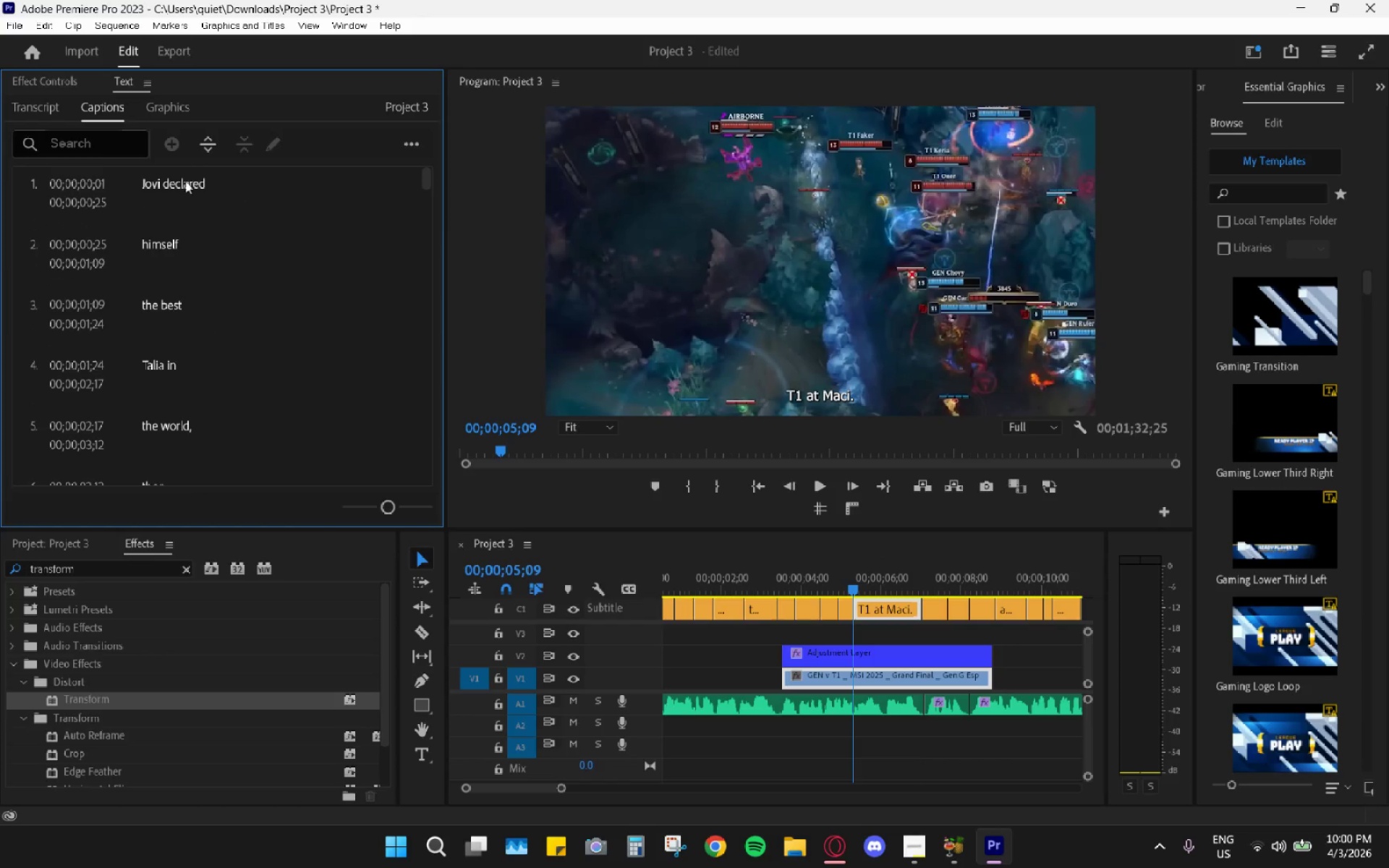 
left_click_drag(start_coordinate=[168, 178], to_coordinate=[164, 178])
 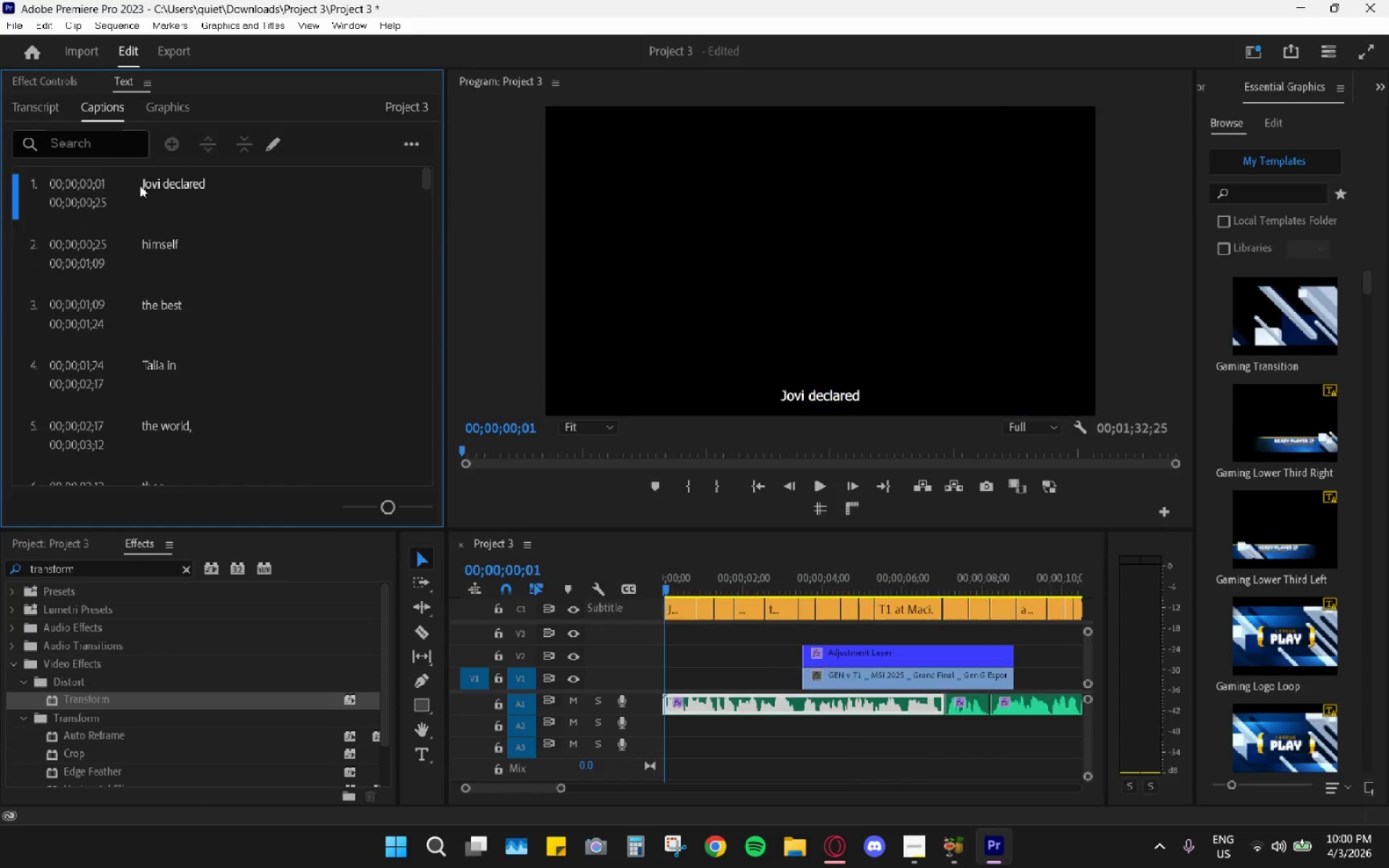 
double_click([140, 185])
 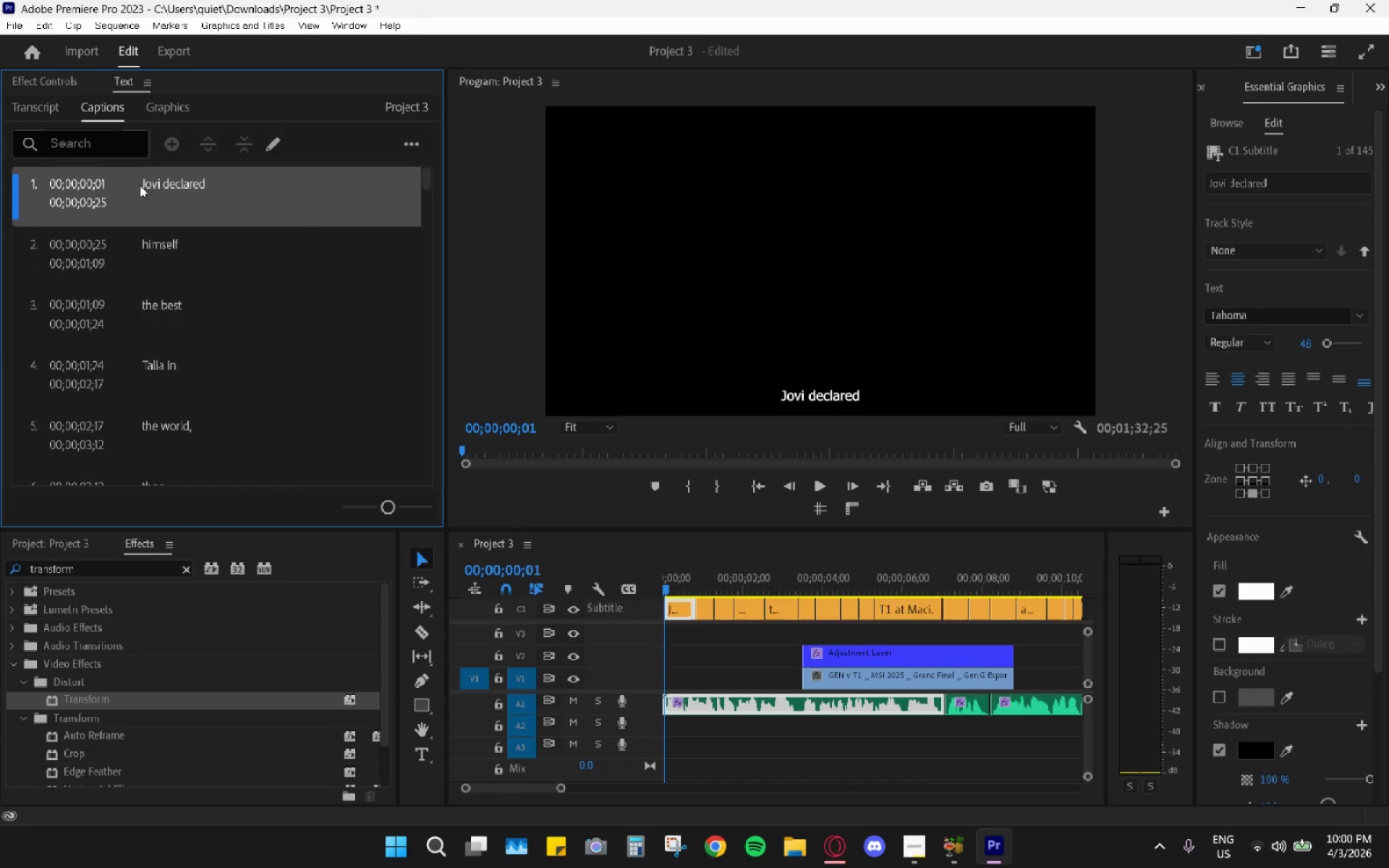 
triple_click([148, 182])
 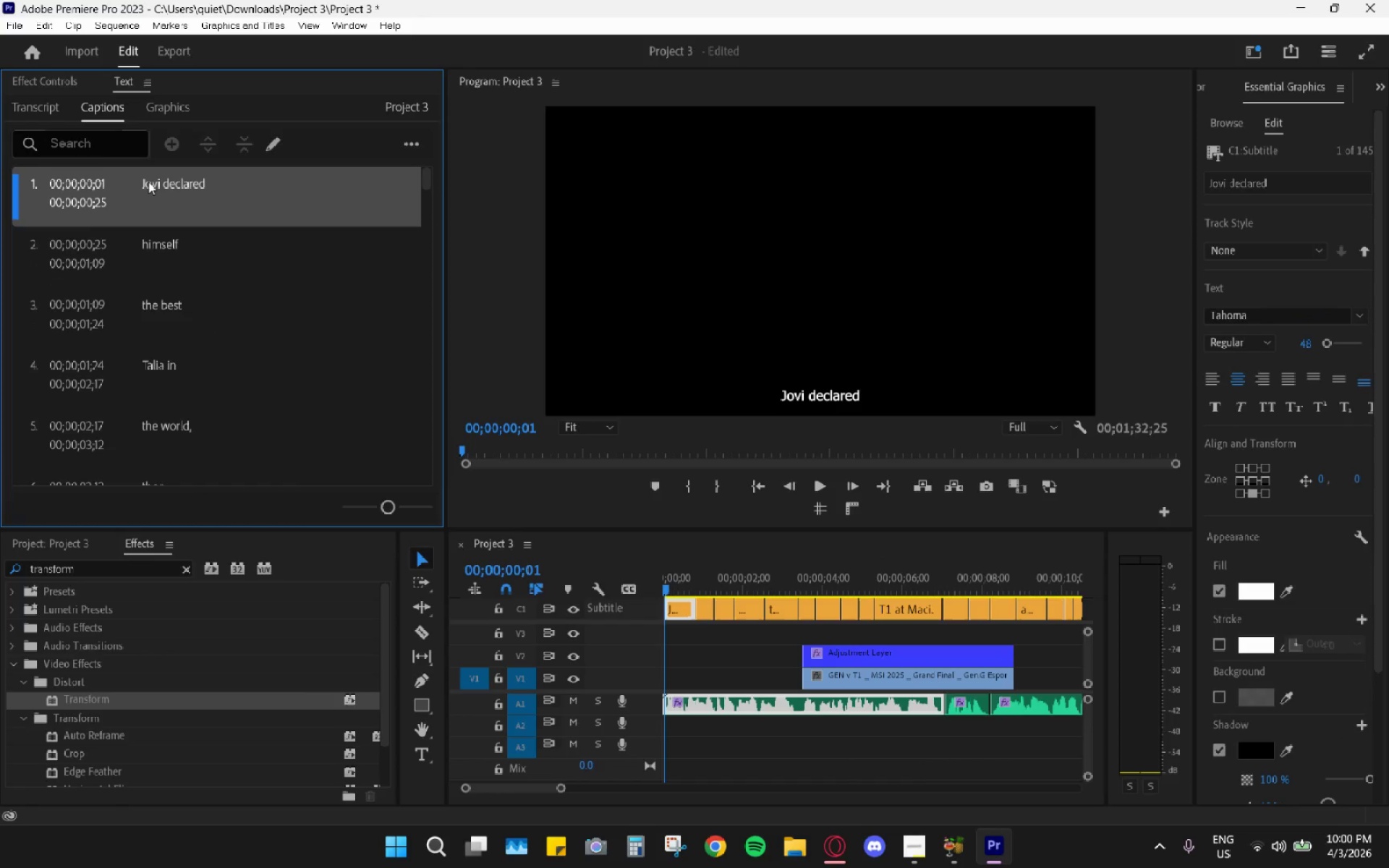 
triple_click([148, 182])
 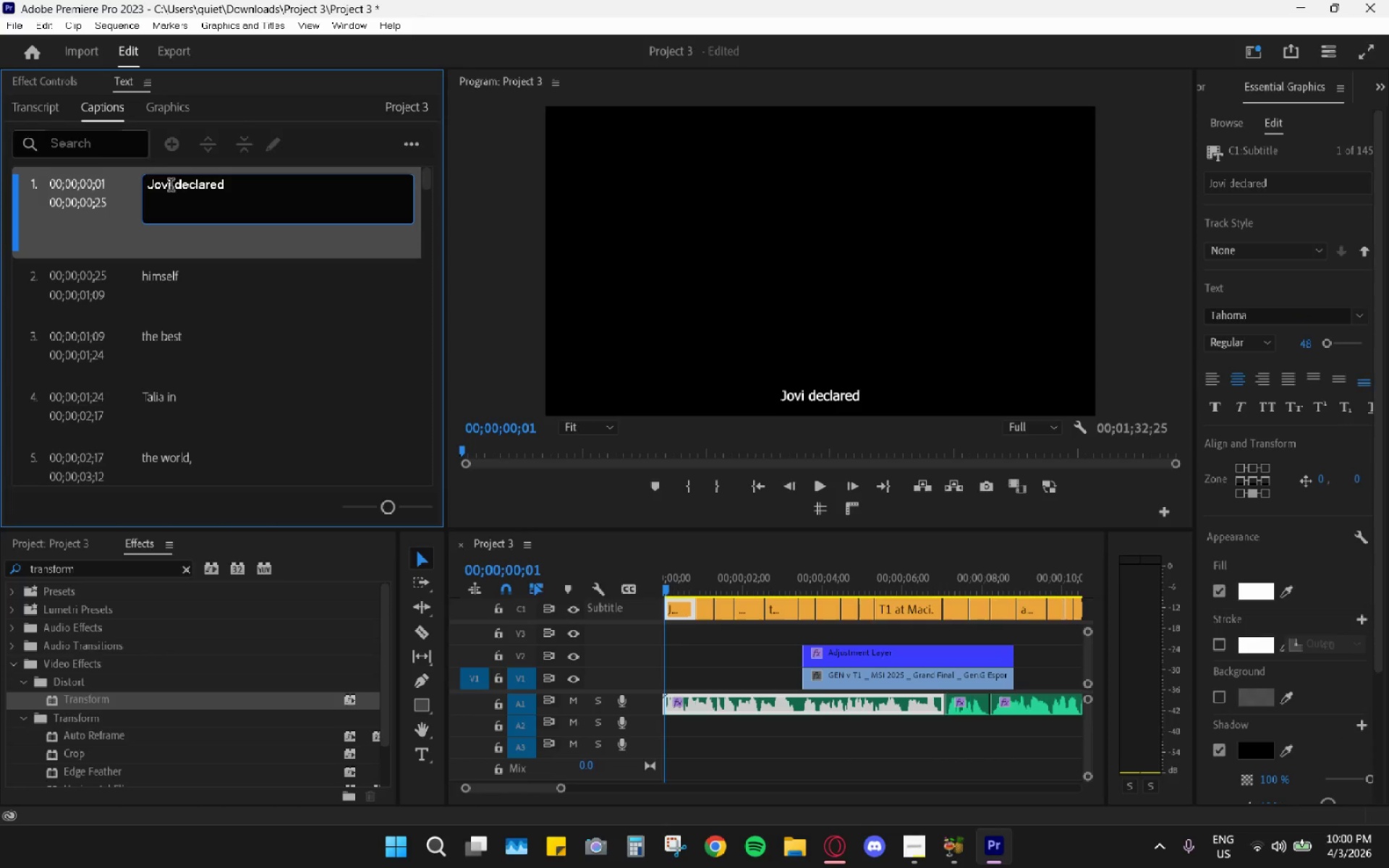 
left_click_drag(start_coordinate=[174, 187], to_coordinate=[113, 184])
 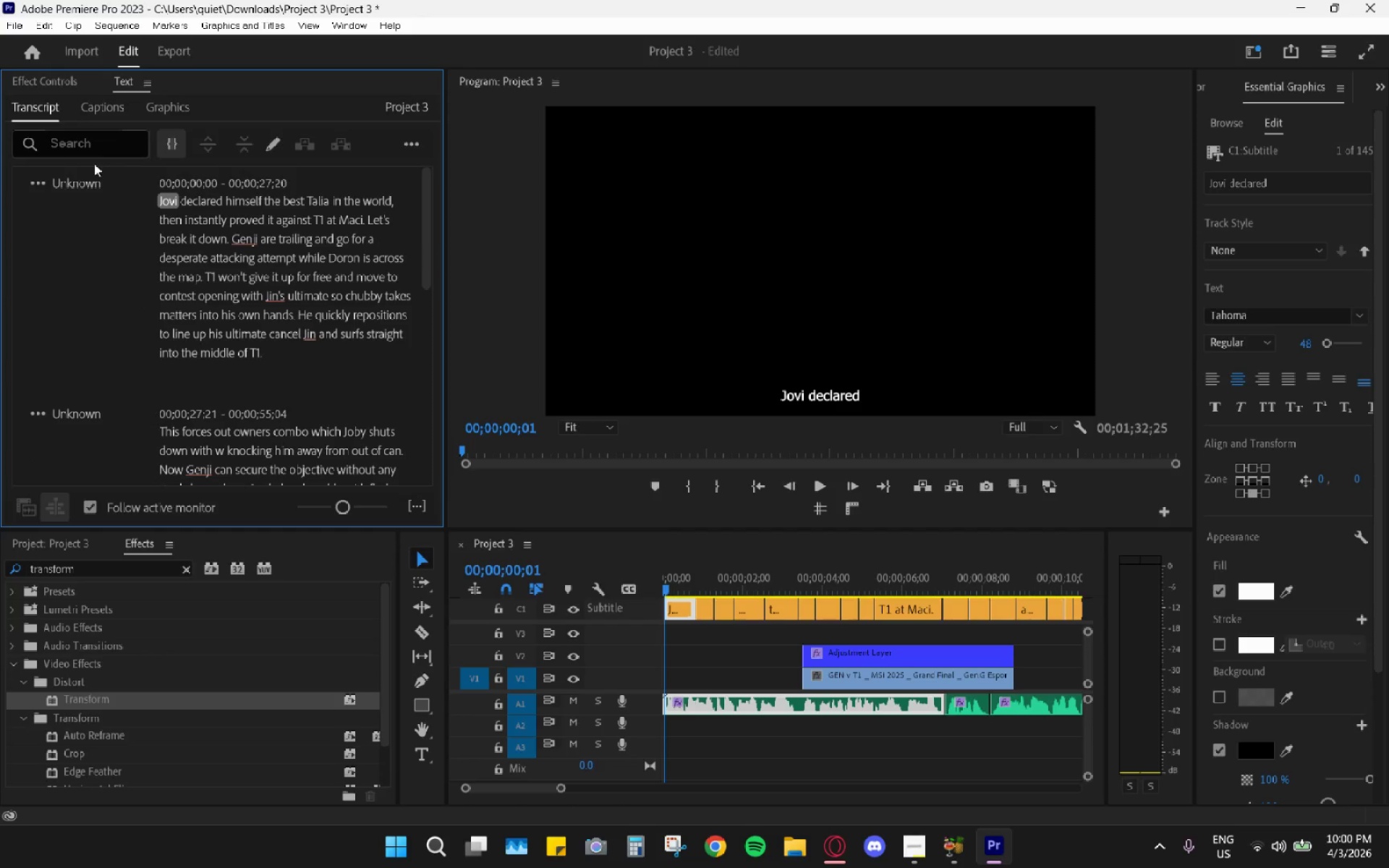 
wait(5.14)
 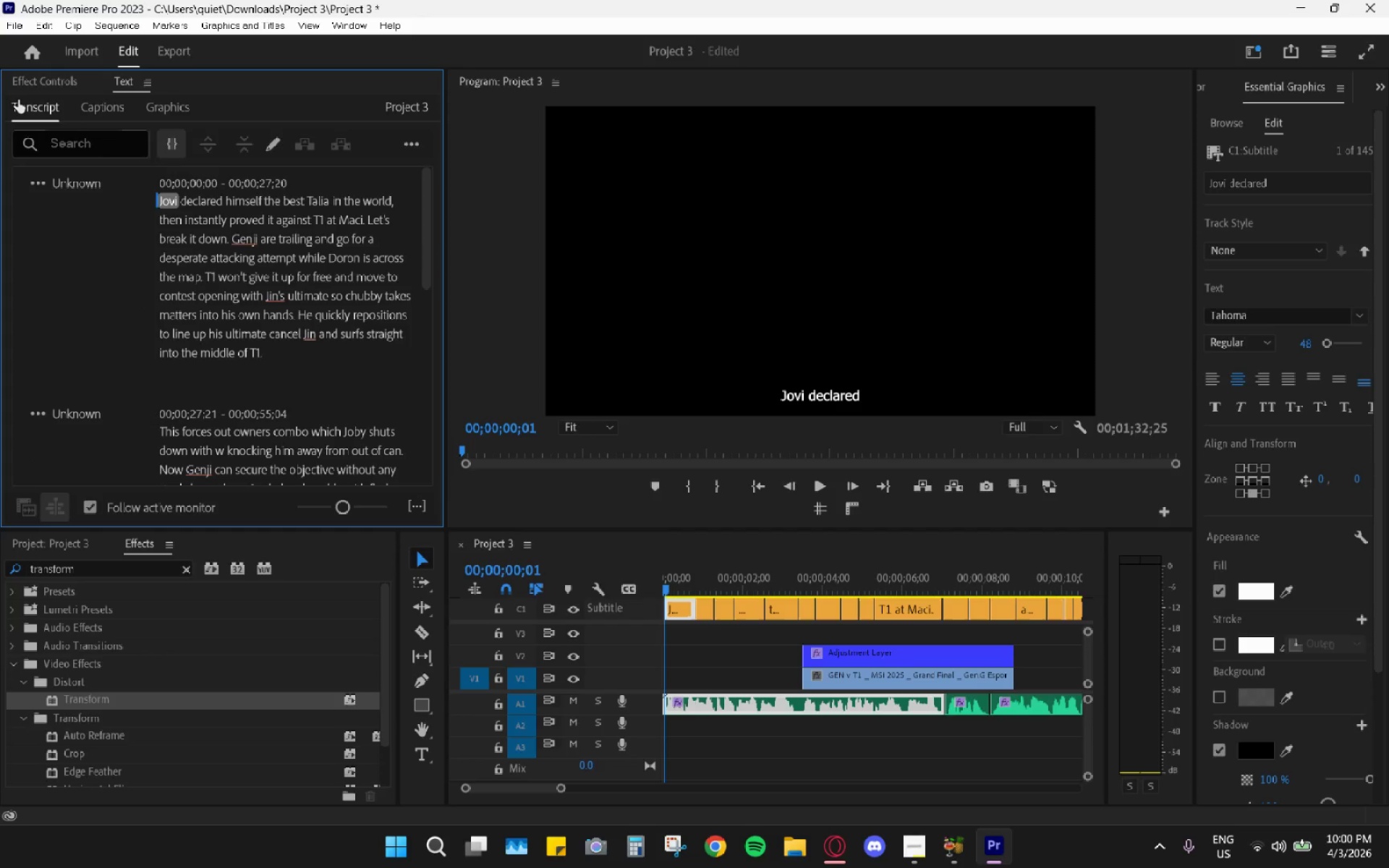 
left_click([109, 112])
 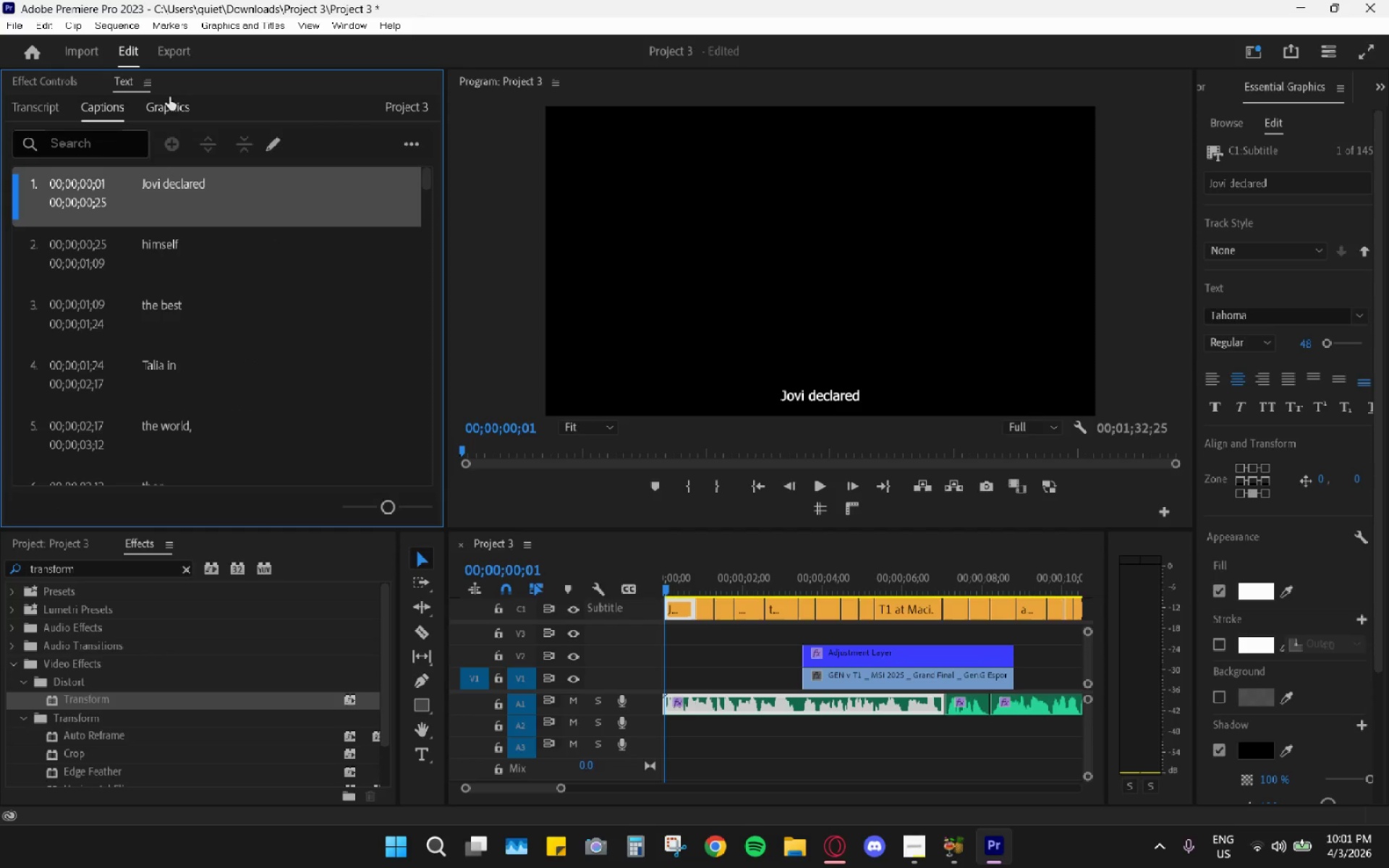 
key(Control+Z)
 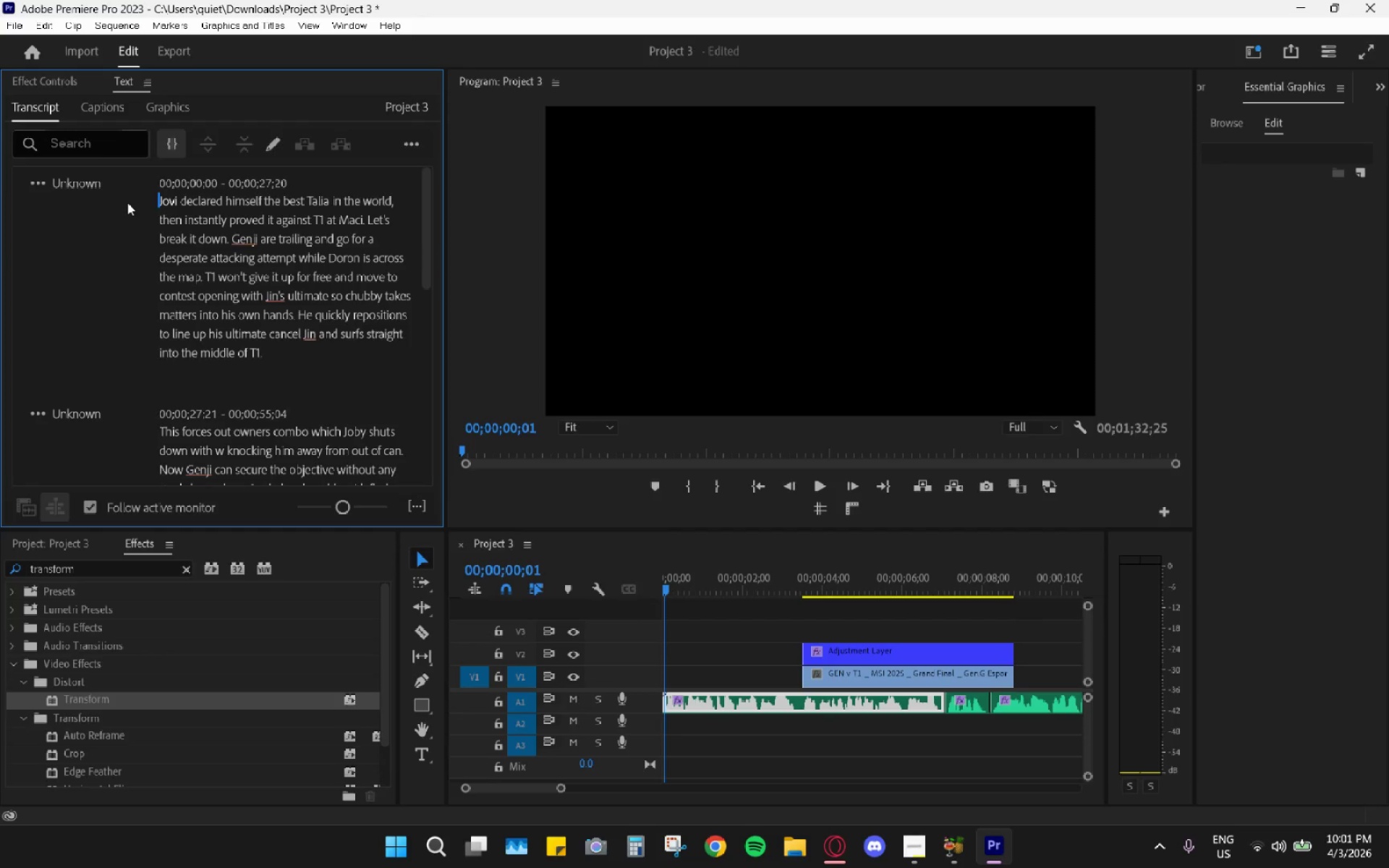 
left_click([172, 203])
 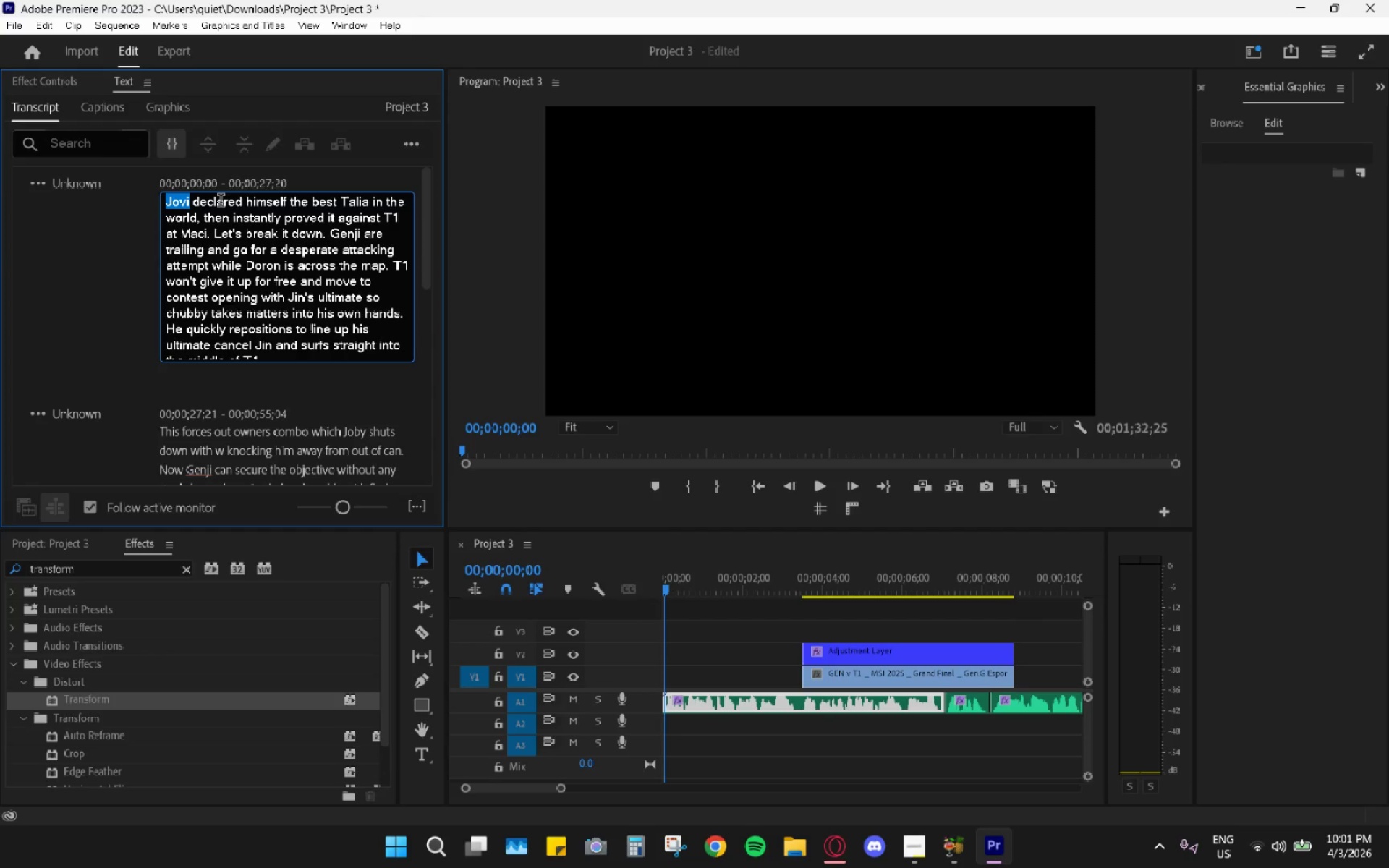 
type(Chovy)
 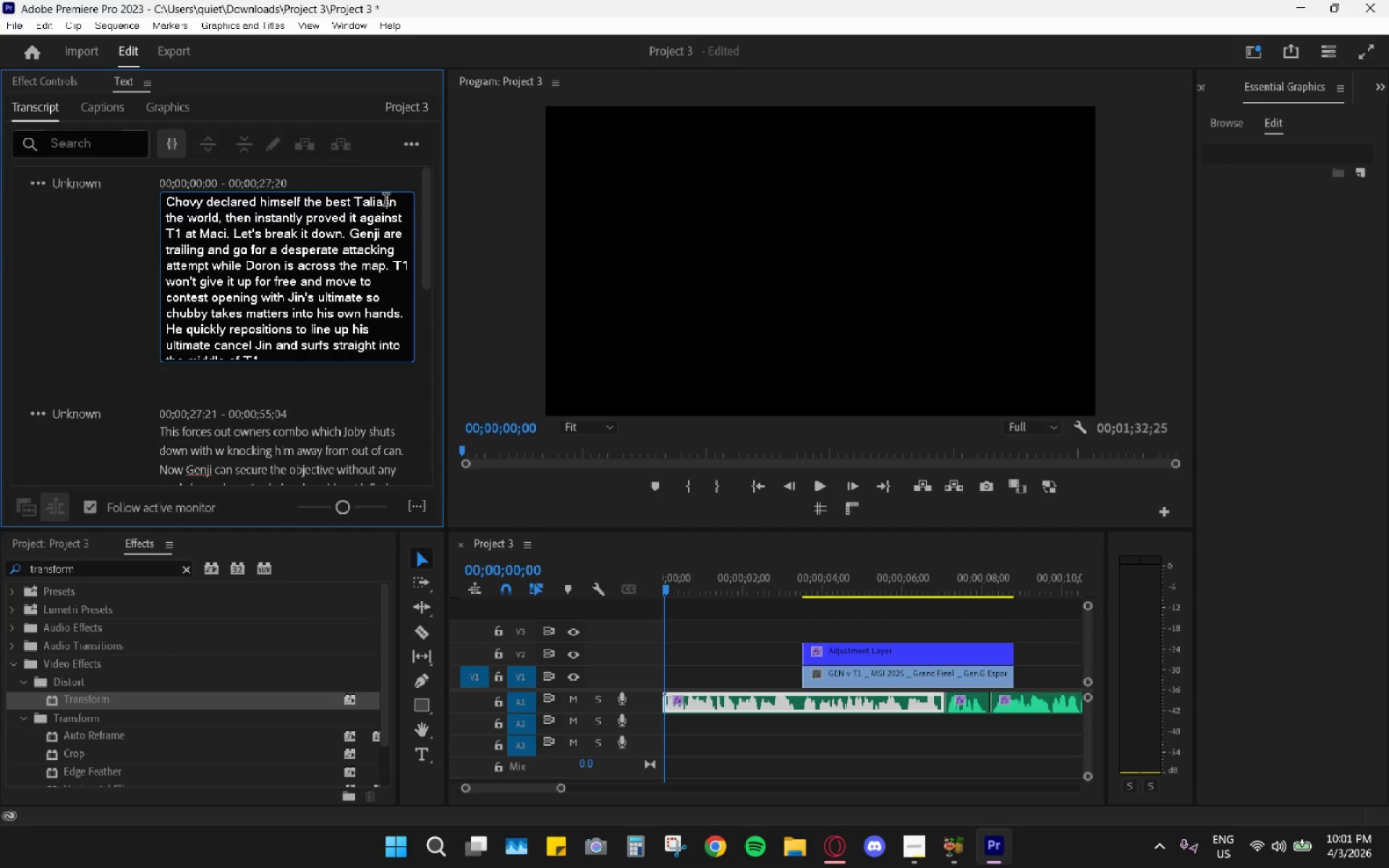 
double_click([375, 199])
 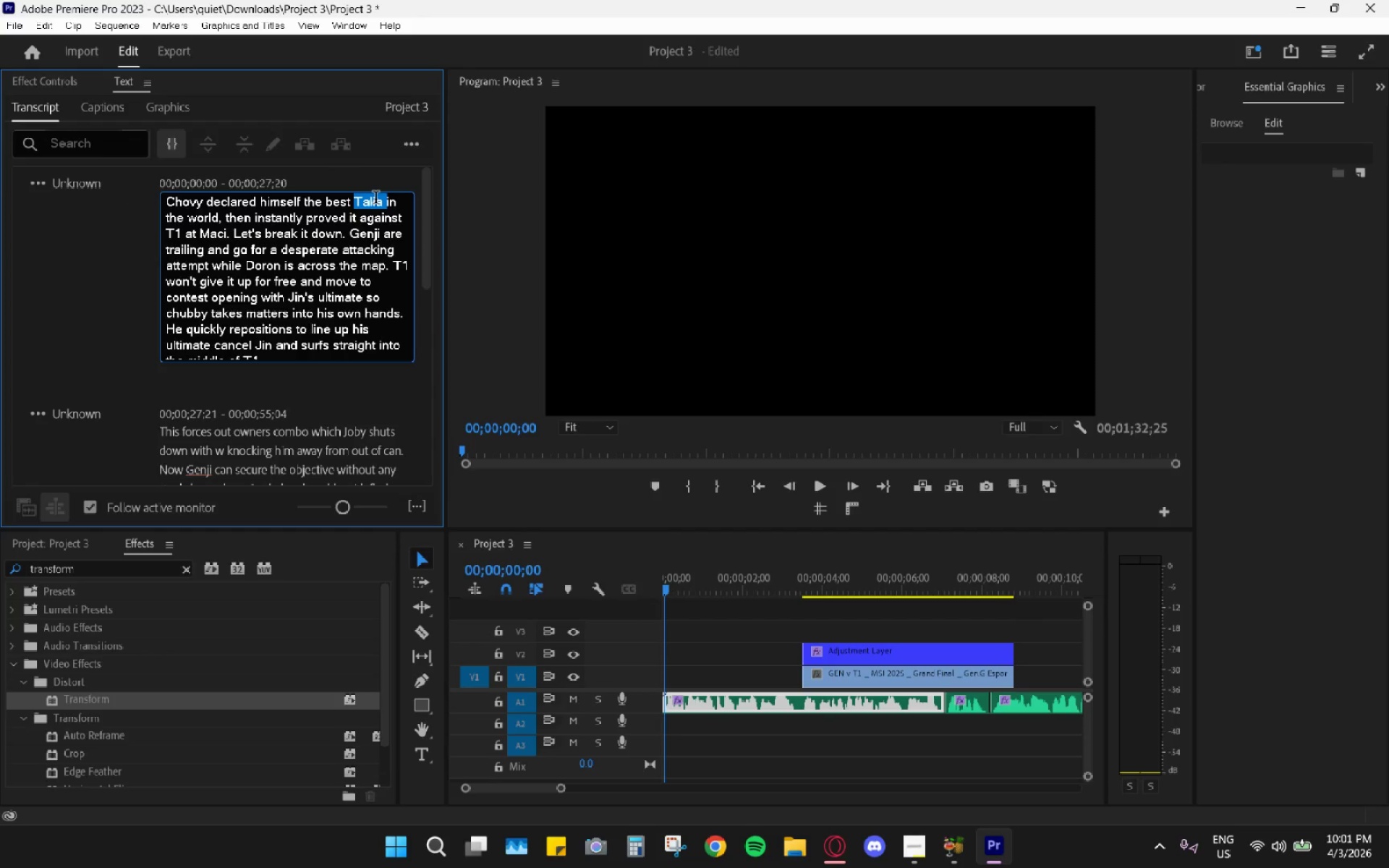 
type(Taliyah )
 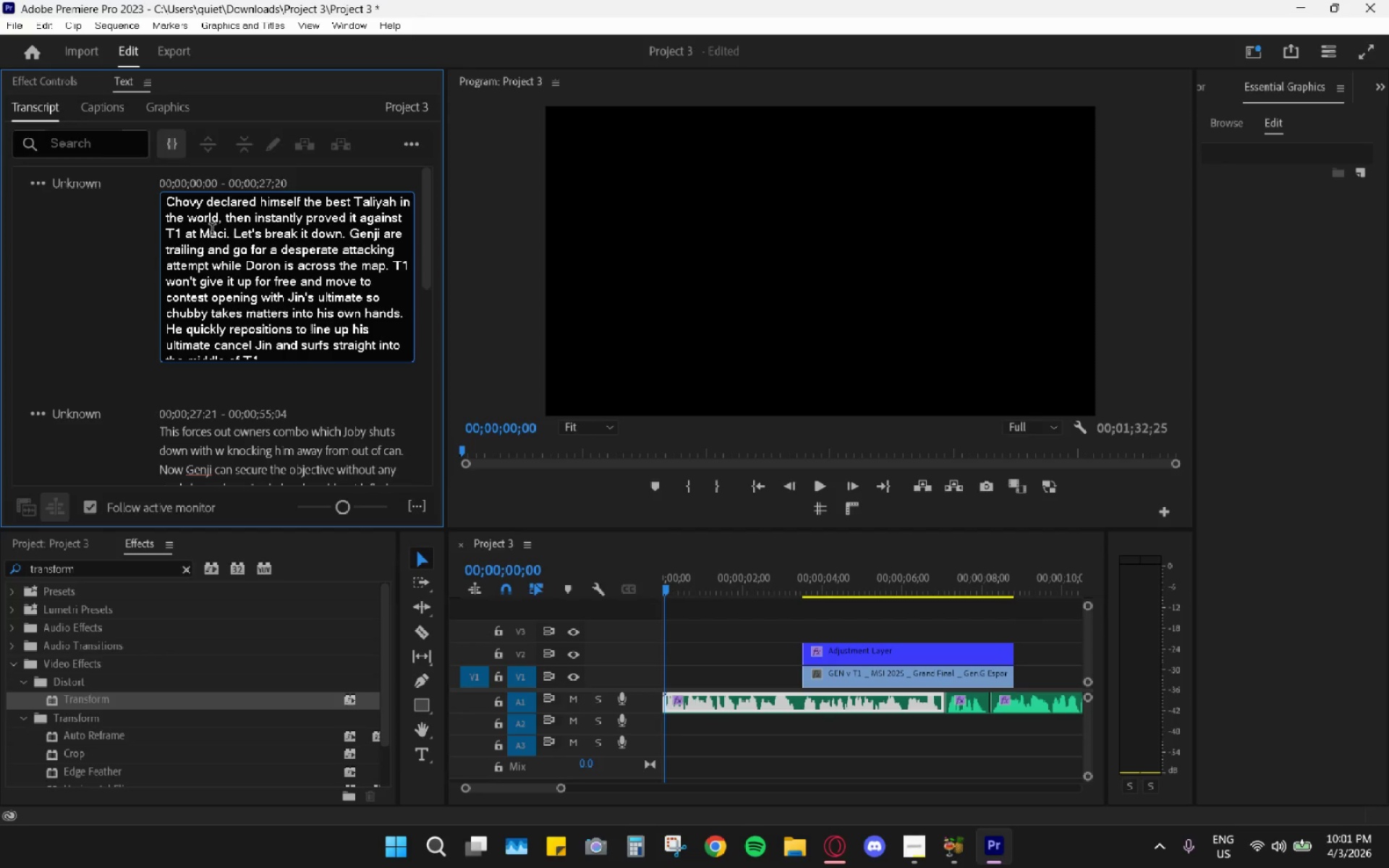 
double_click([214, 238])
 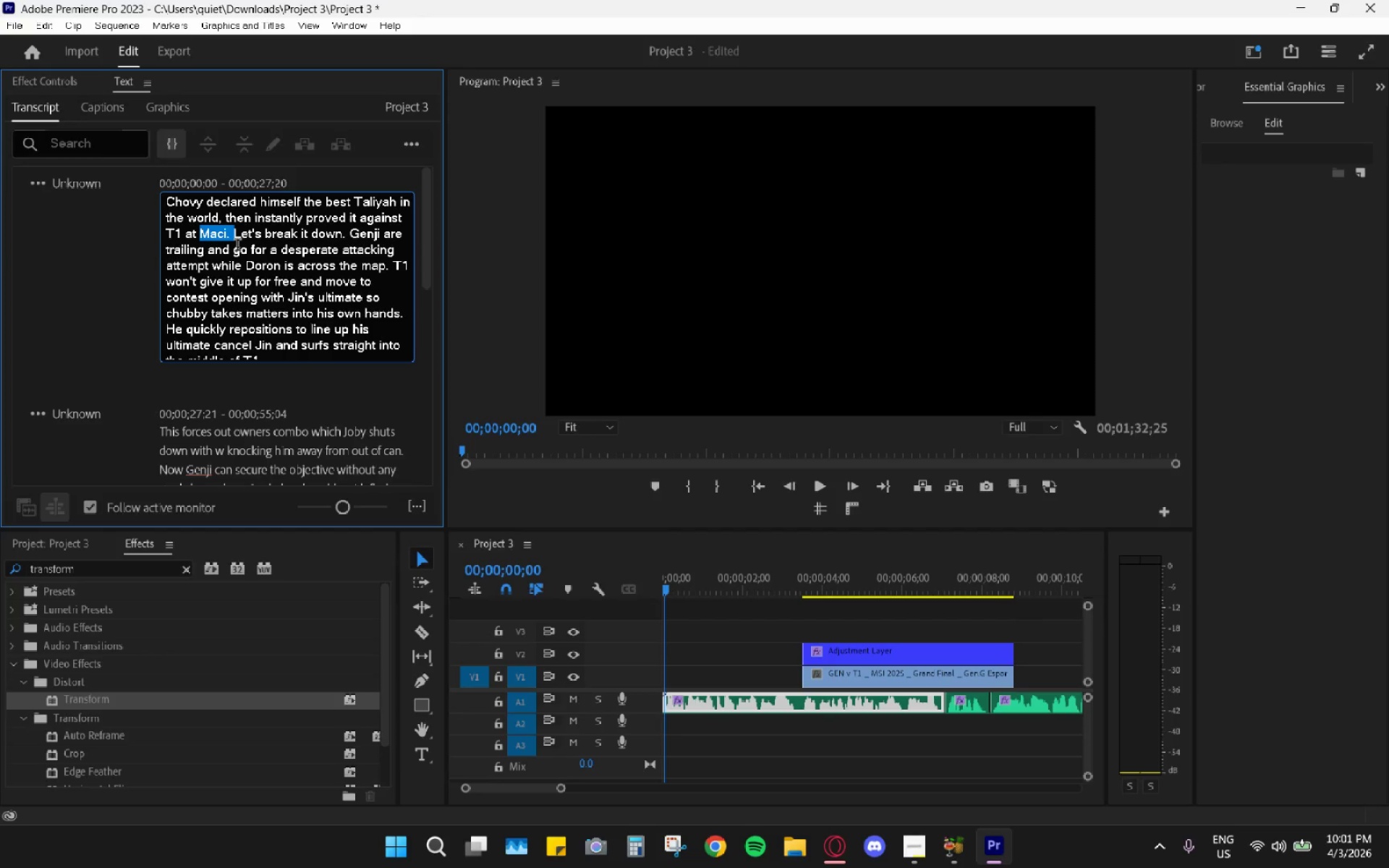 
type(MSI>)
key(Backspace)
type(. )
 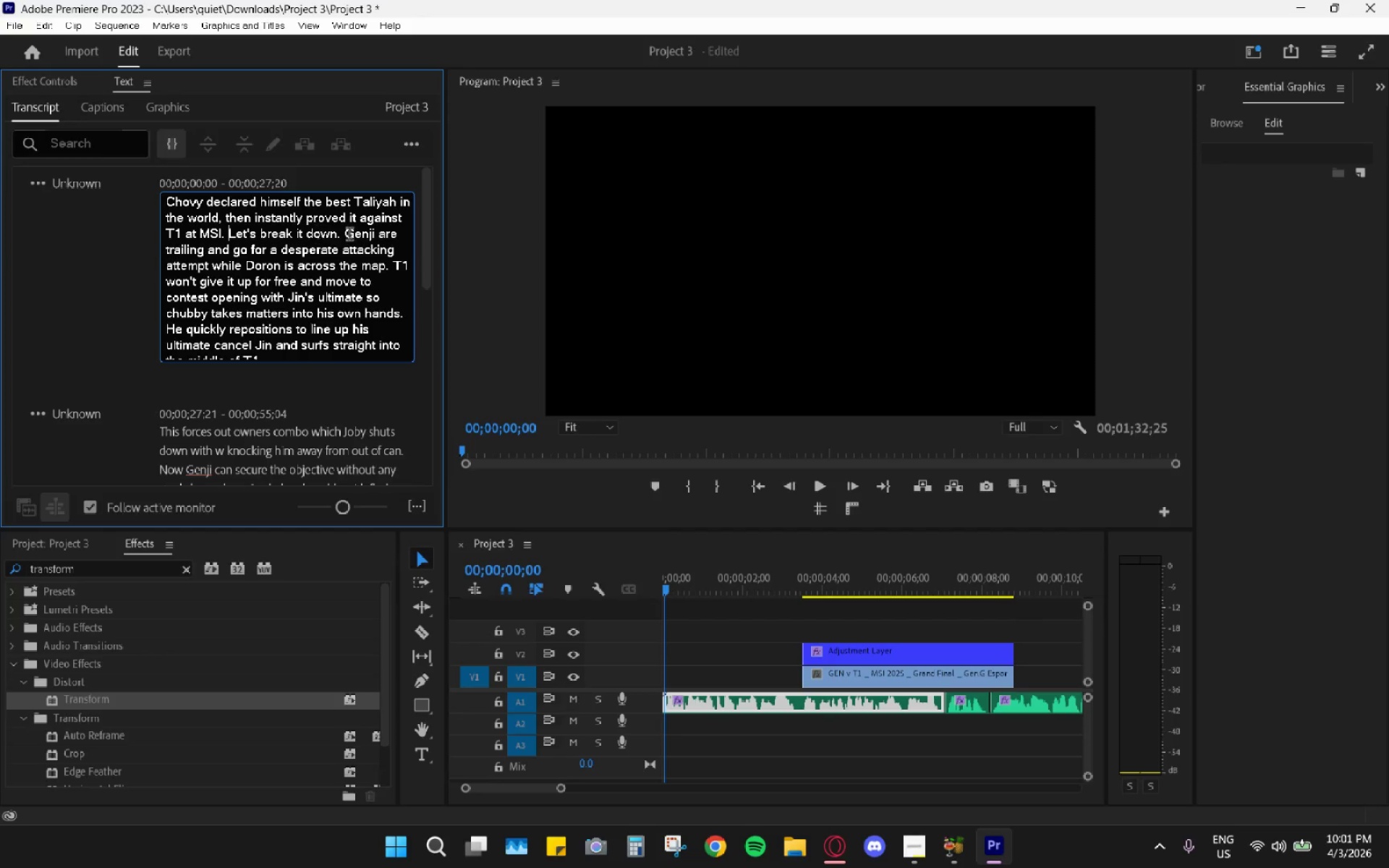 
double_click([368, 234])
 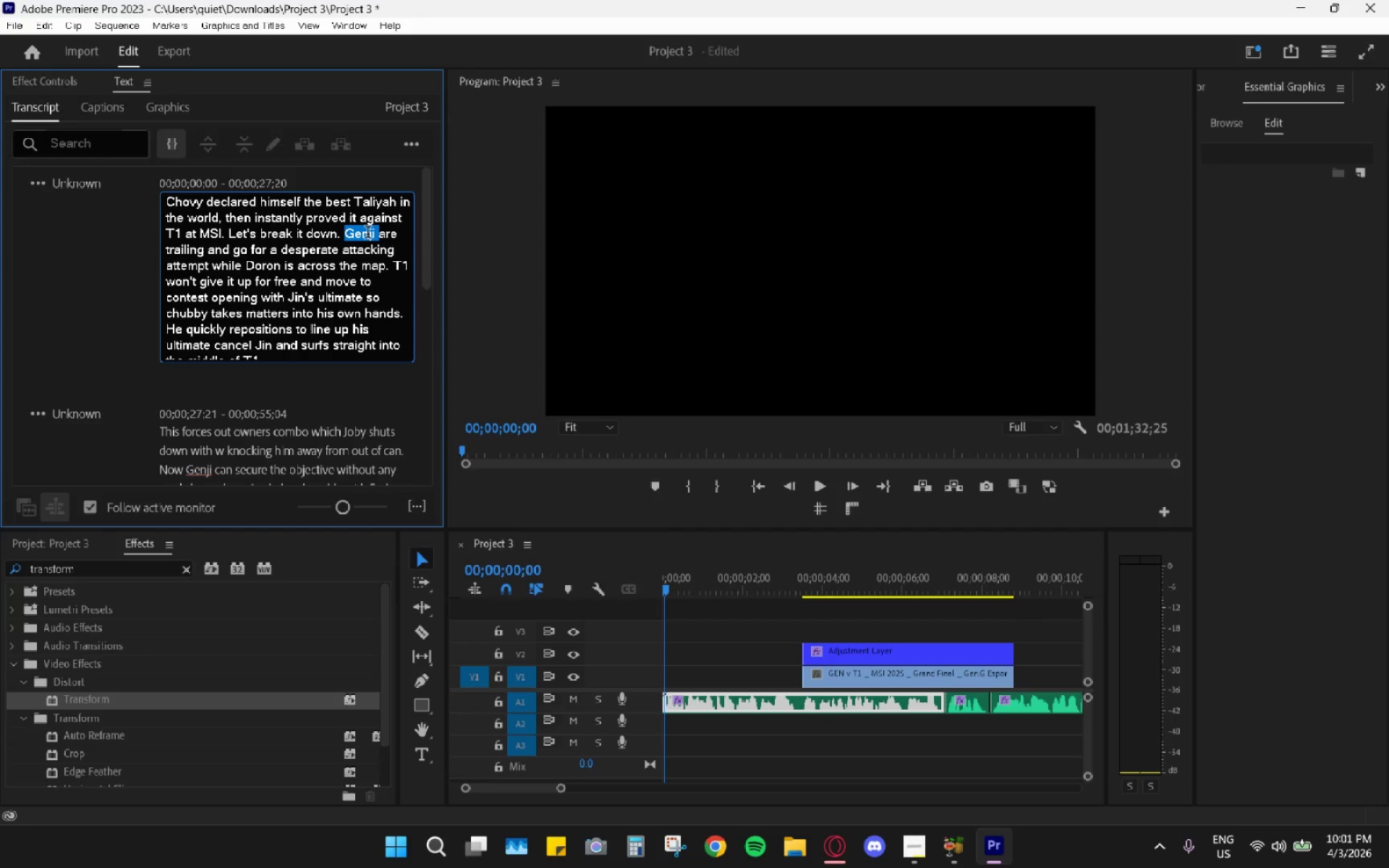 
type(GenG )
 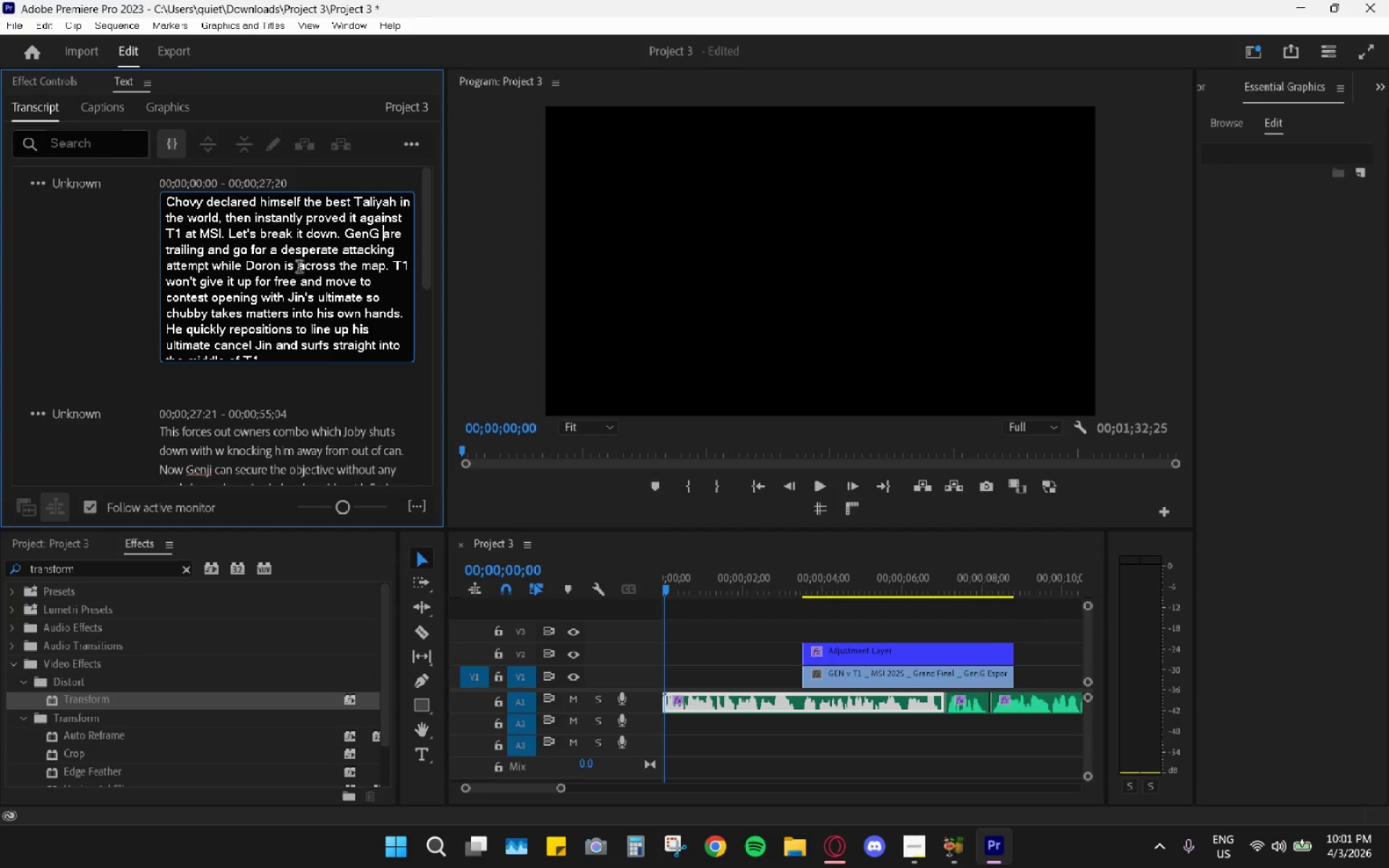 
double_click([372, 252])
 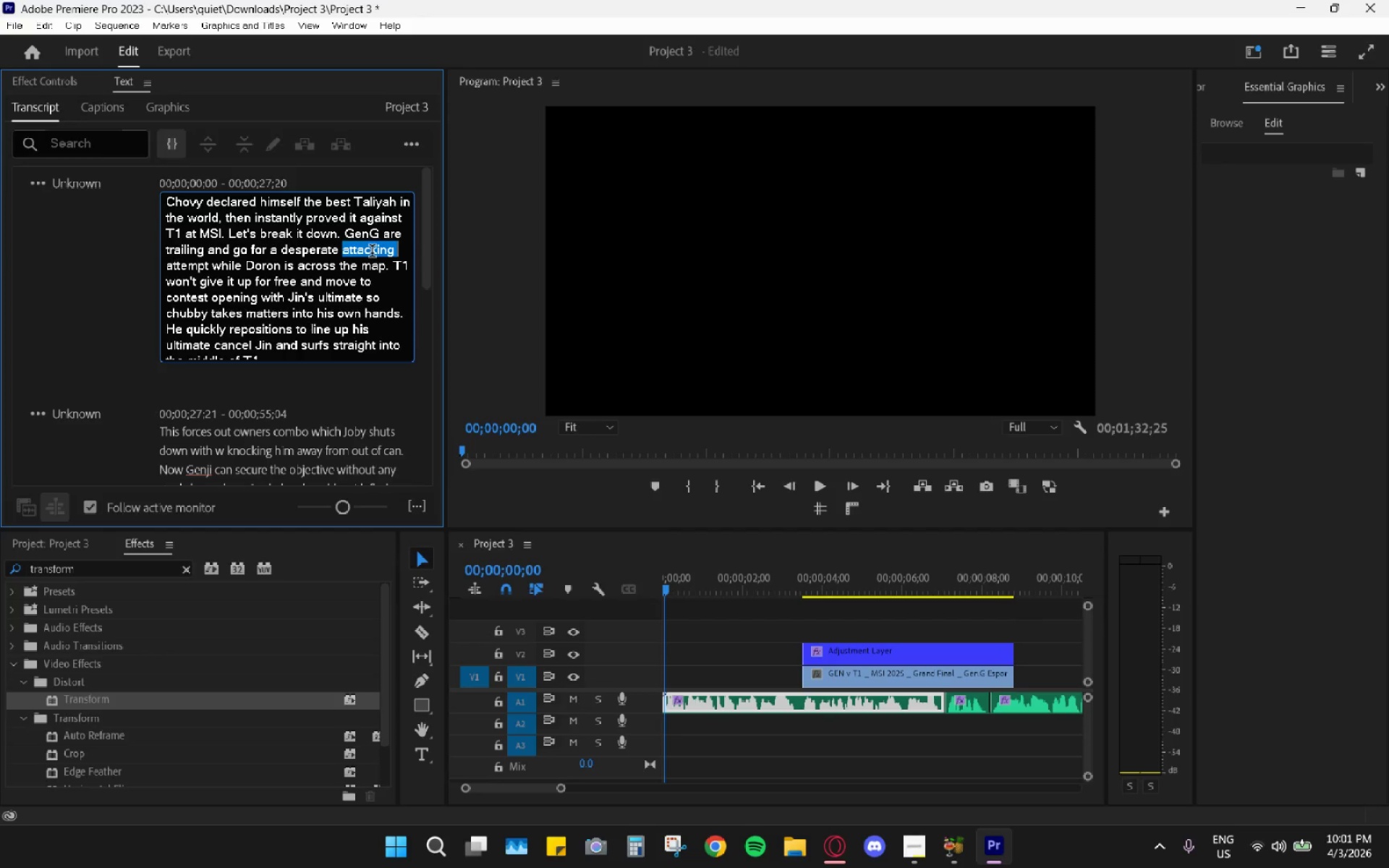 
triple_click([372, 252])
 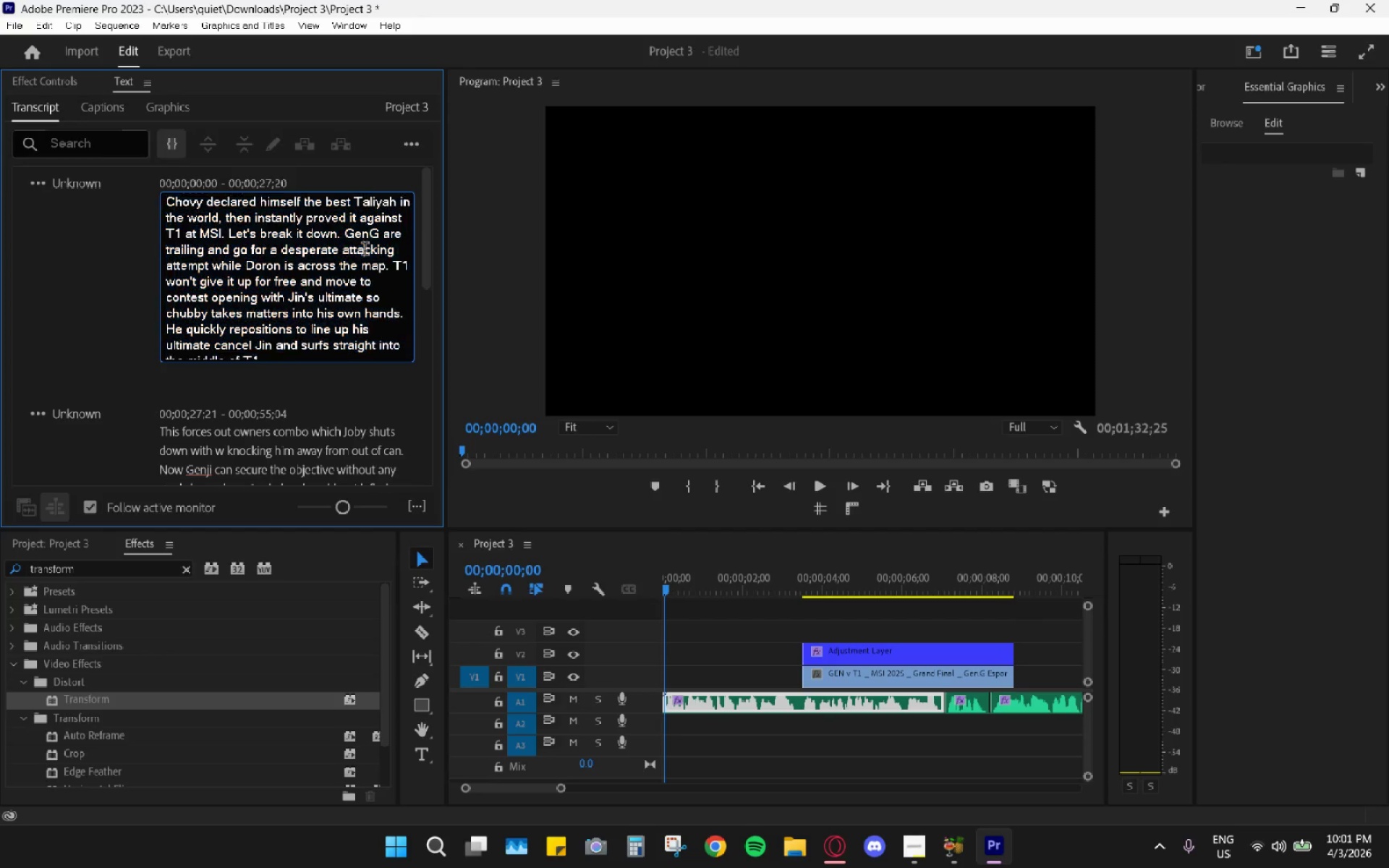 
double_click([365, 250])
 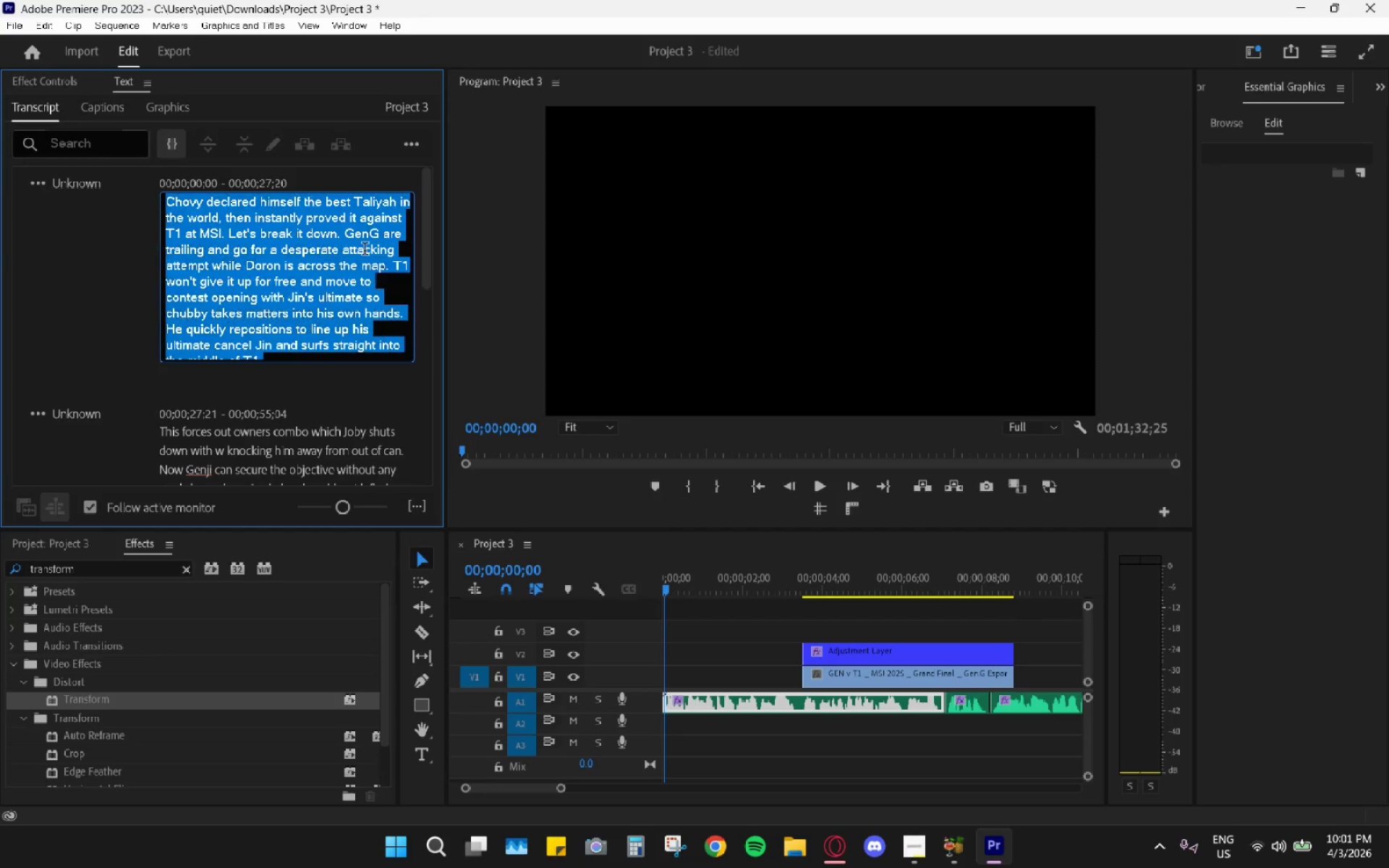 
triple_click([365, 250])
 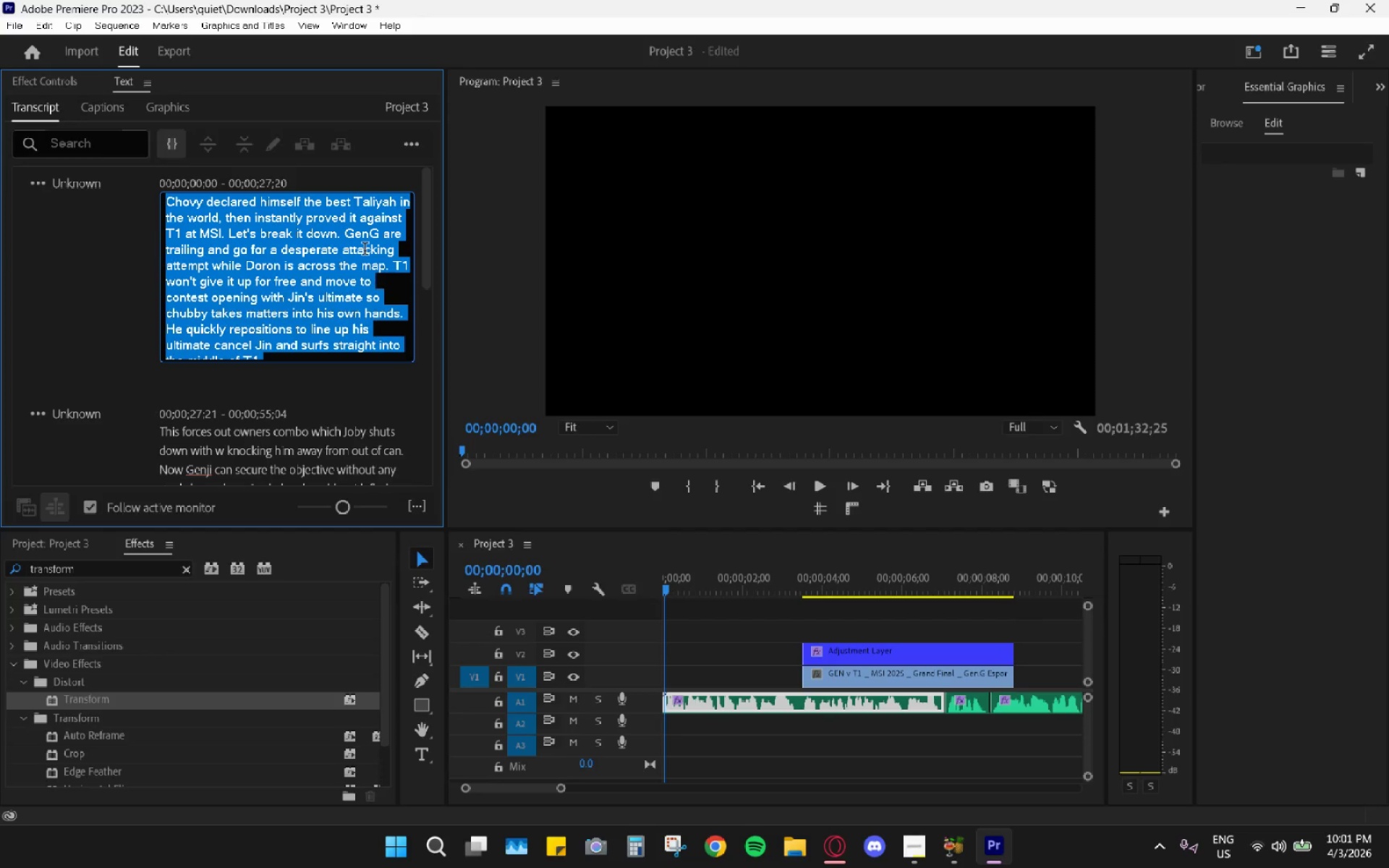 
triple_click([365, 250])
 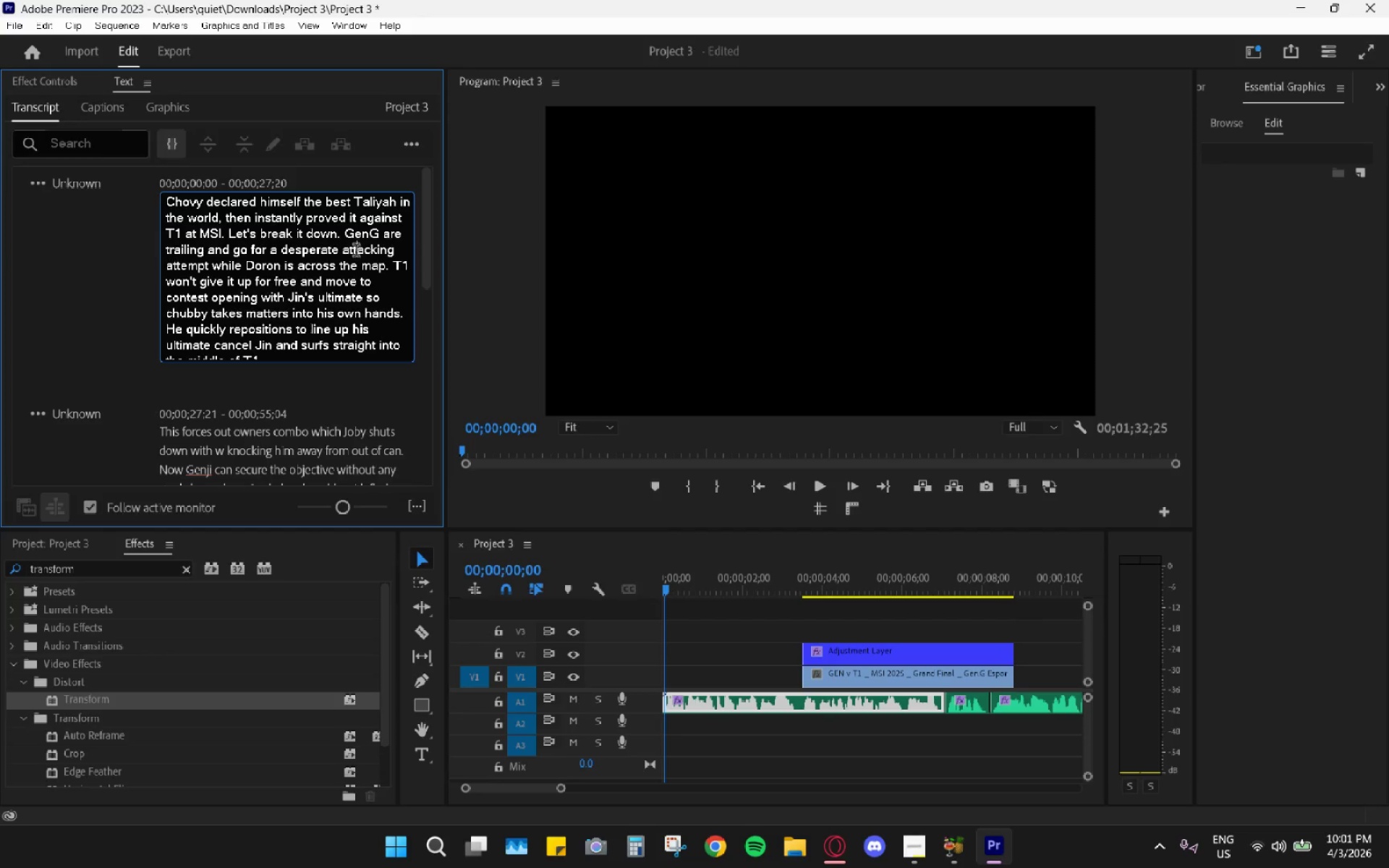 
double_click([356, 248])
 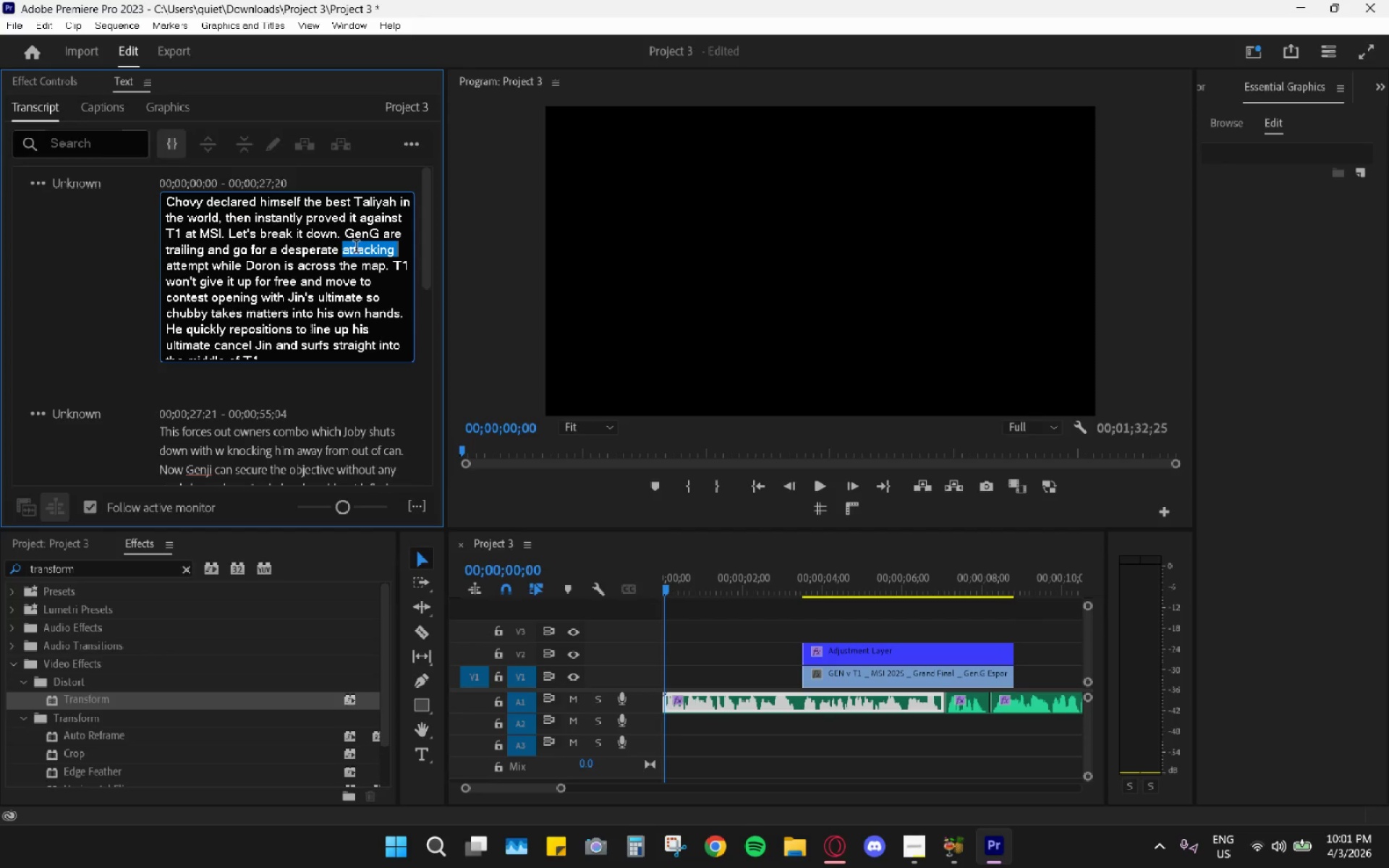 
triple_click([356, 248])
 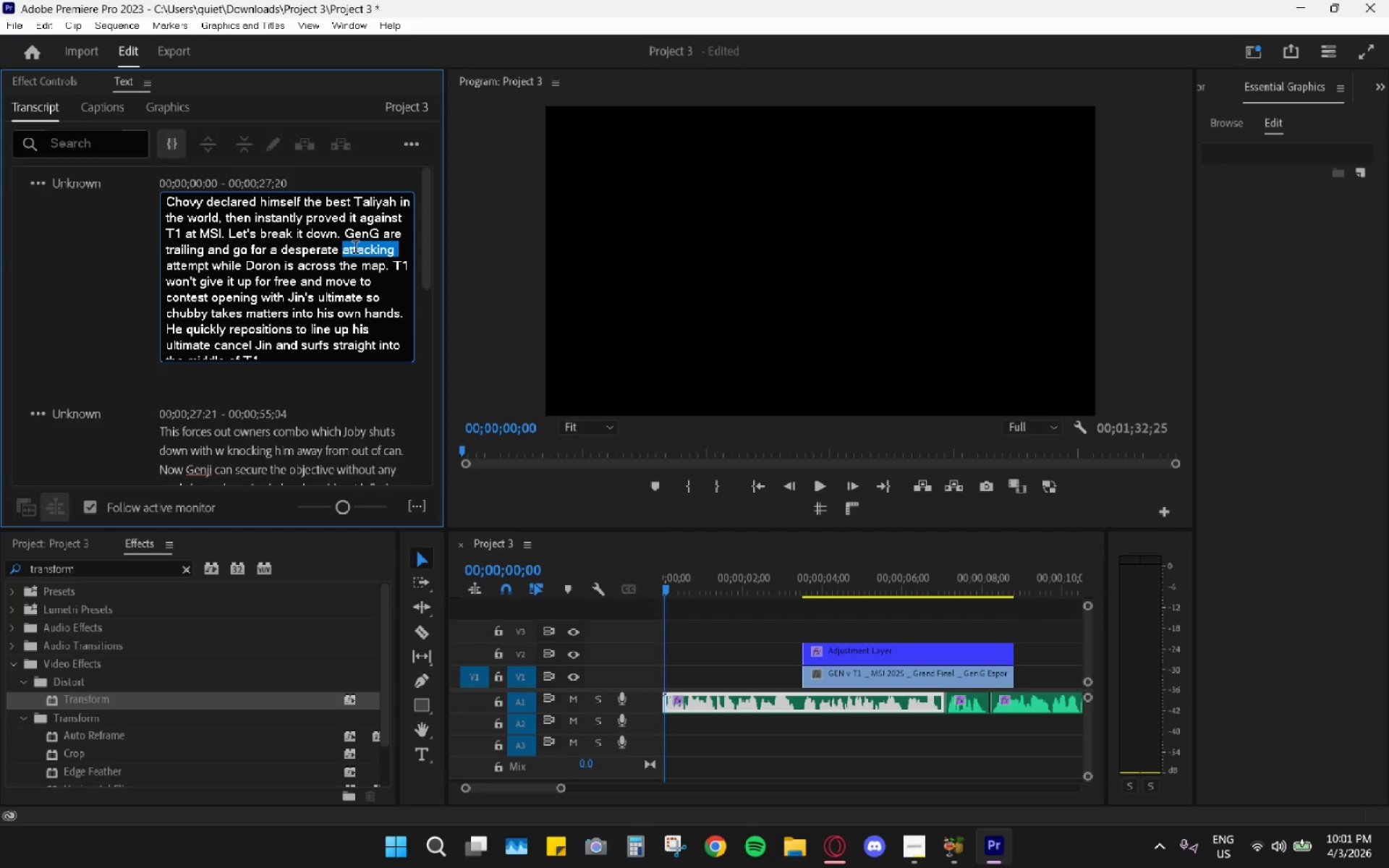 
type(Atakhan )
 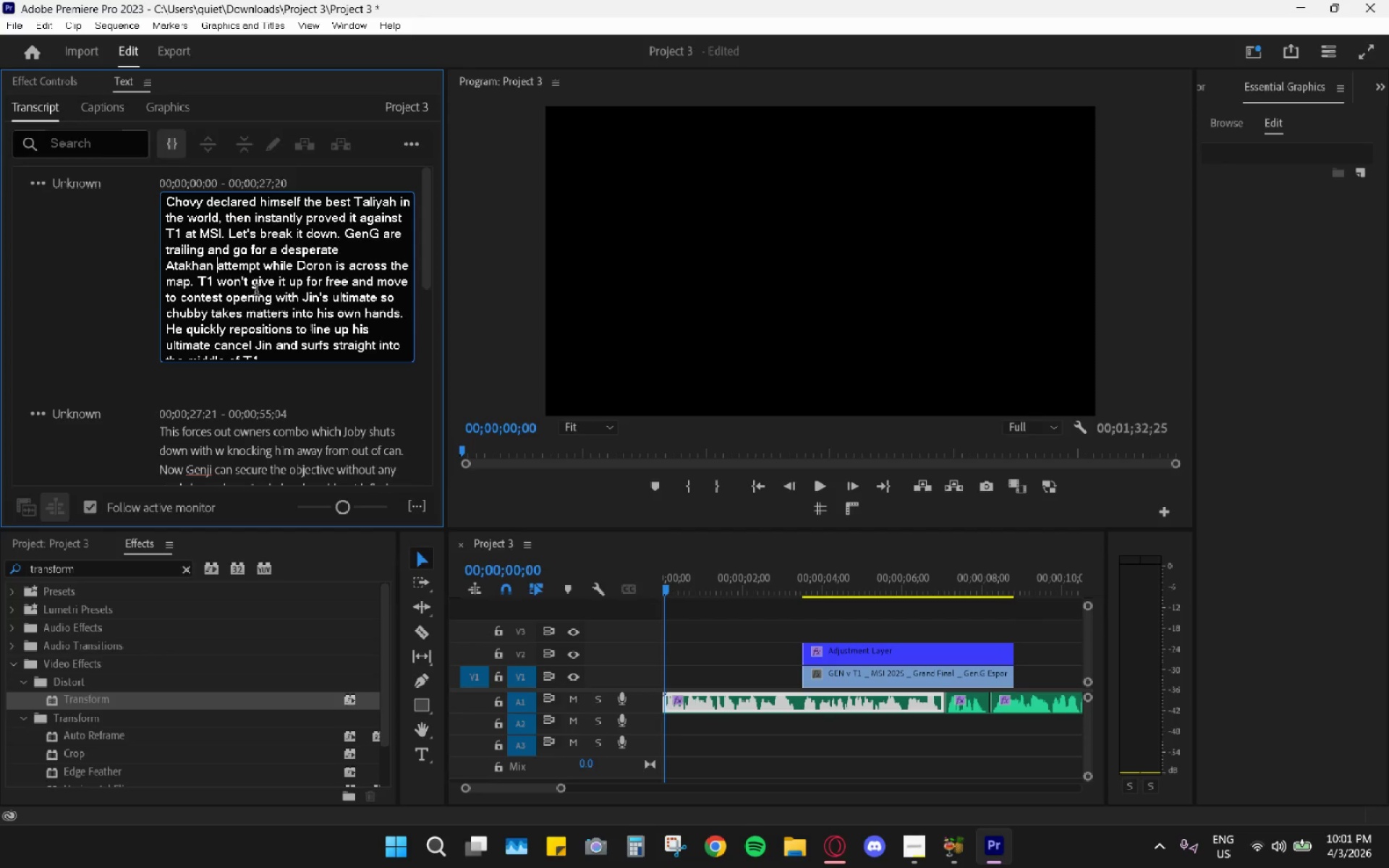 
left_click([256, 292])
 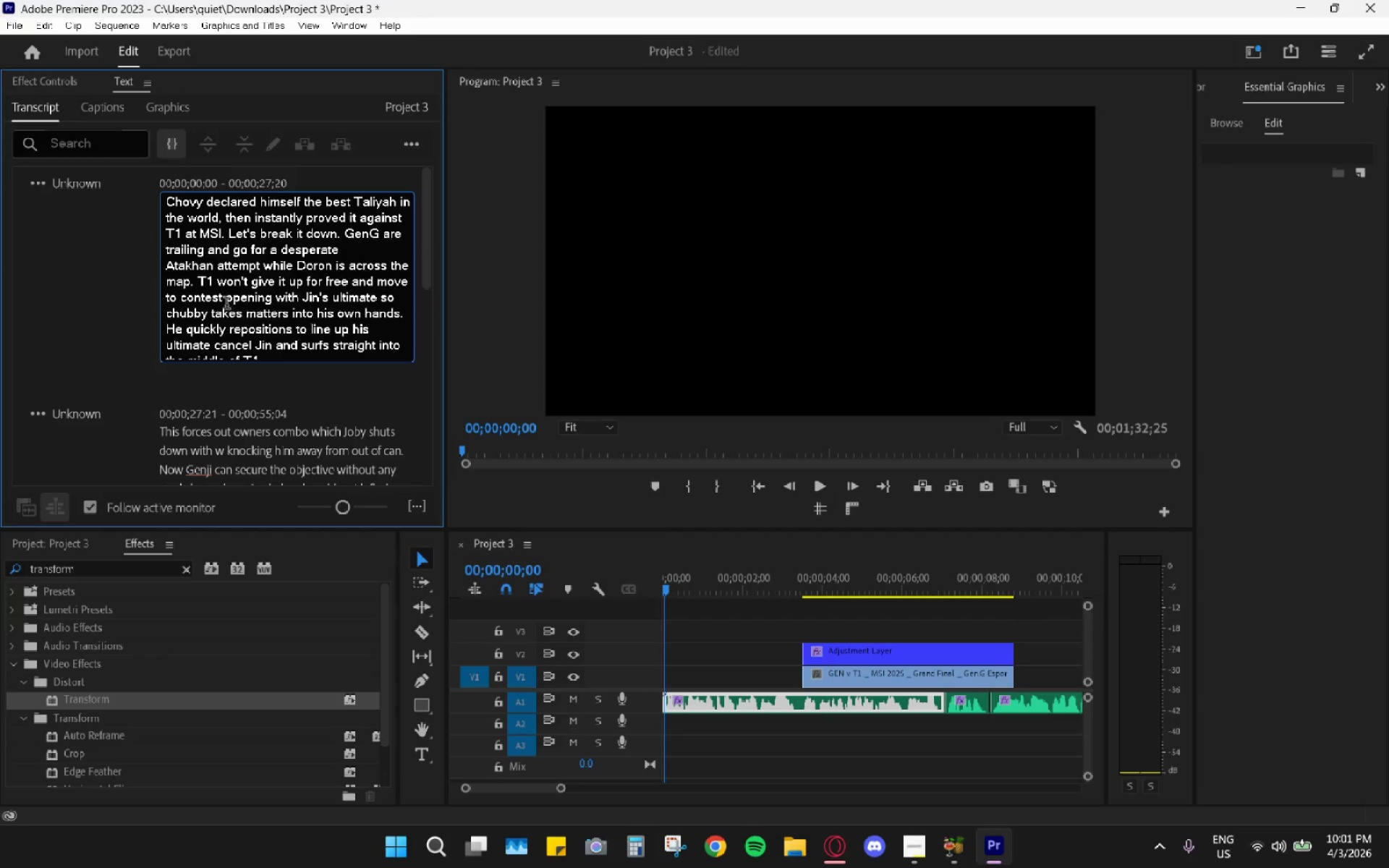 
left_click_drag(start_coordinate=[296, 292], to_coordinate=[302, 293])
 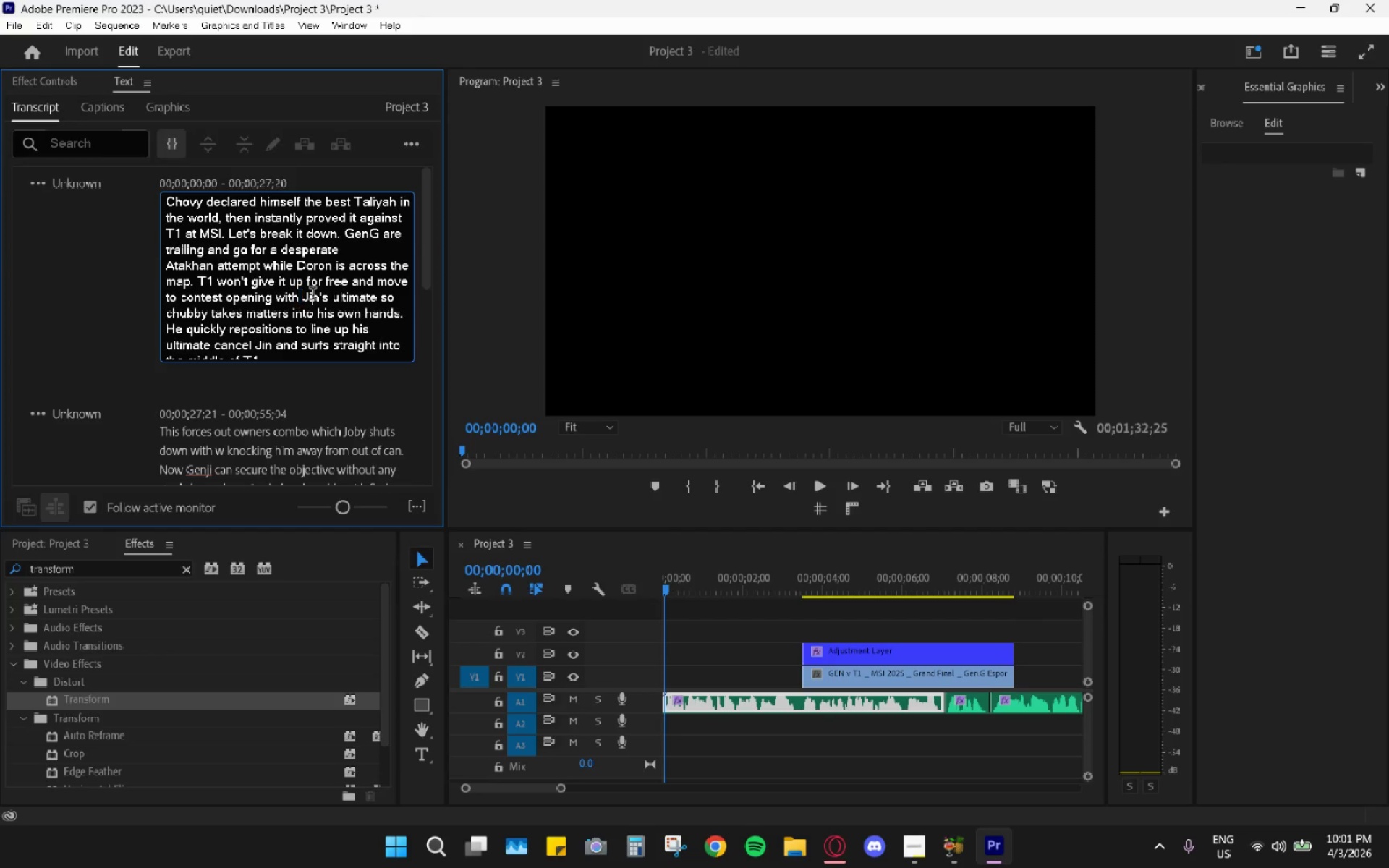 
double_click([313, 295])
 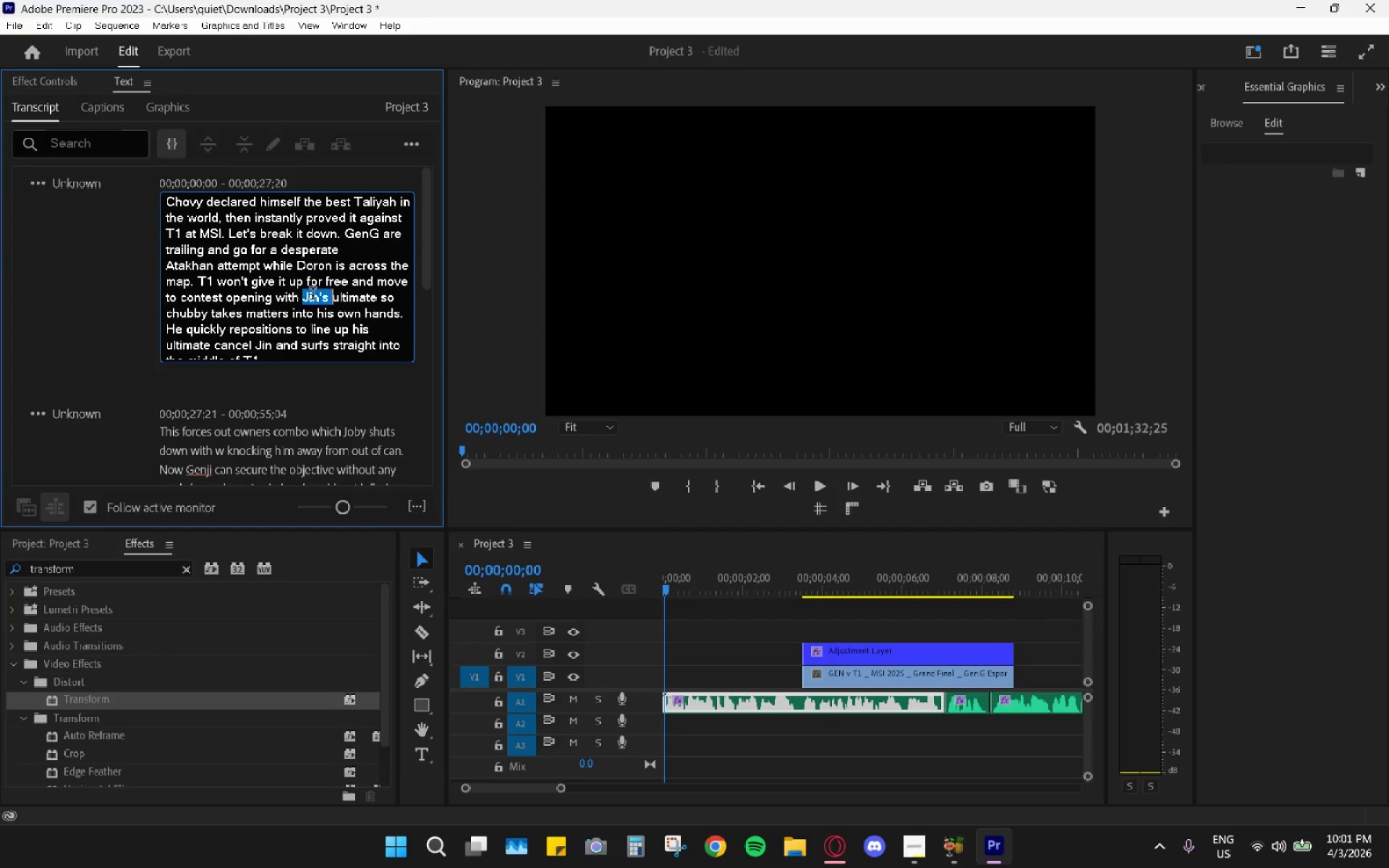 
triple_click([313, 295])
 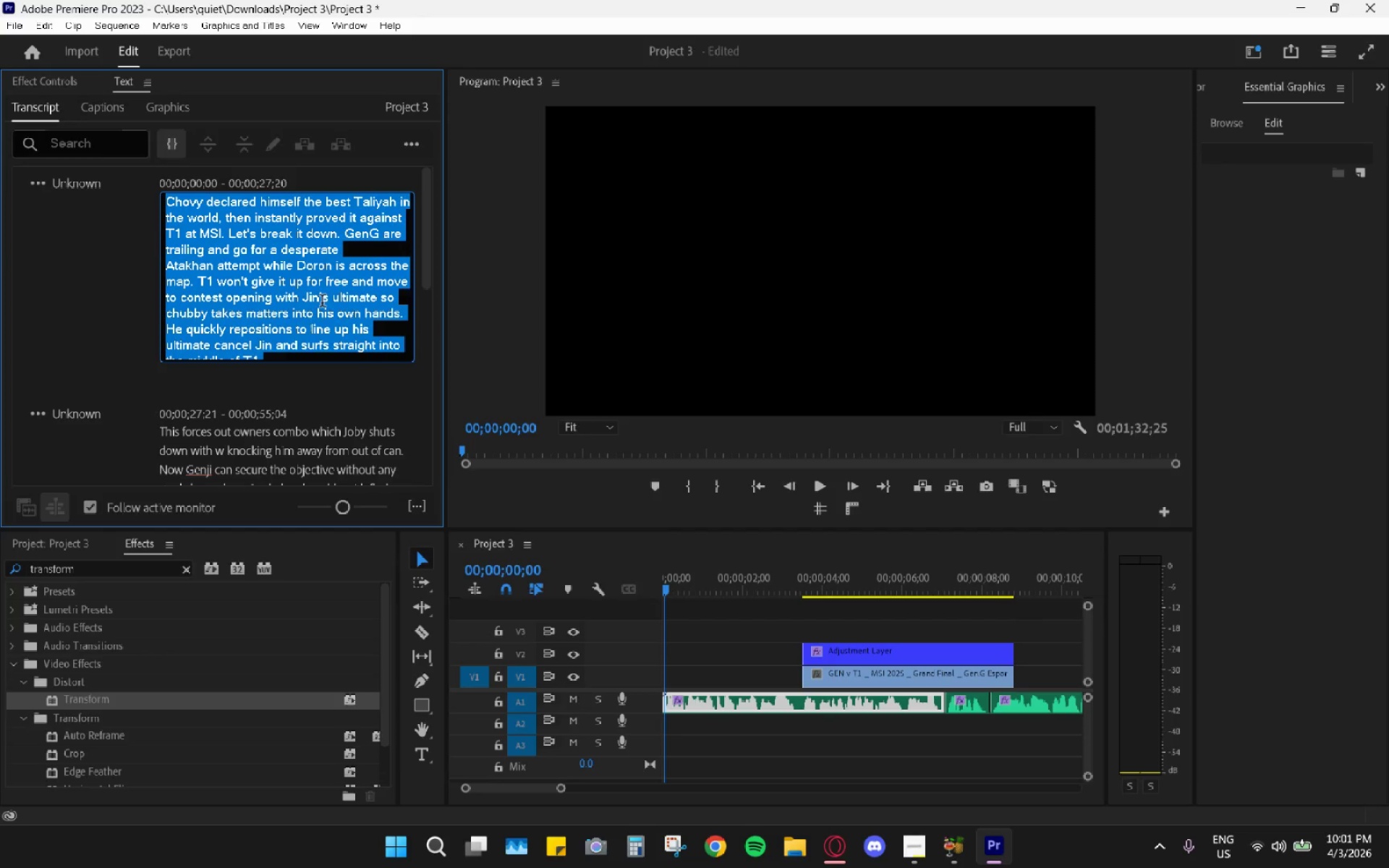 
double_click([325, 302])
 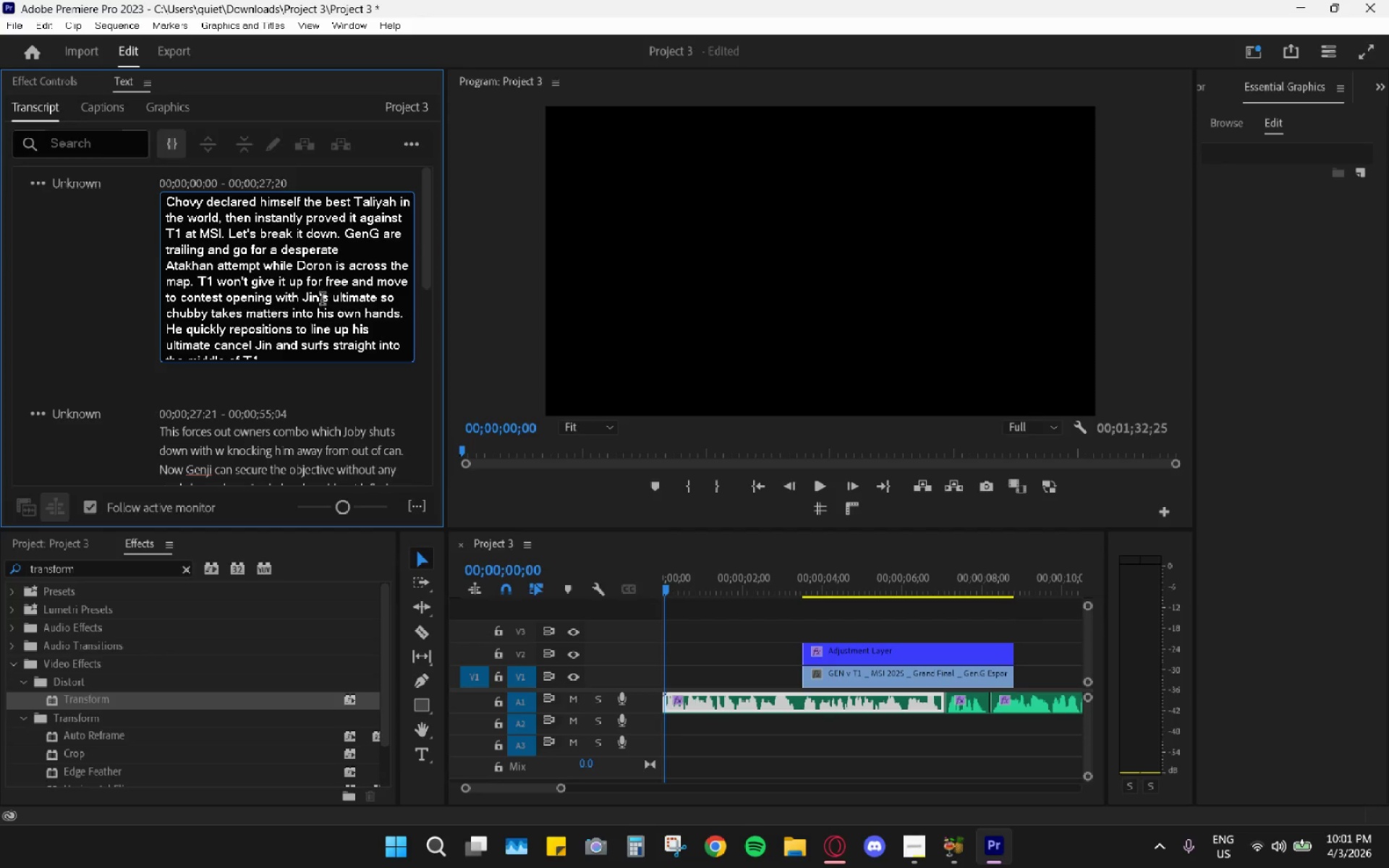 
left_click([320, 299])
 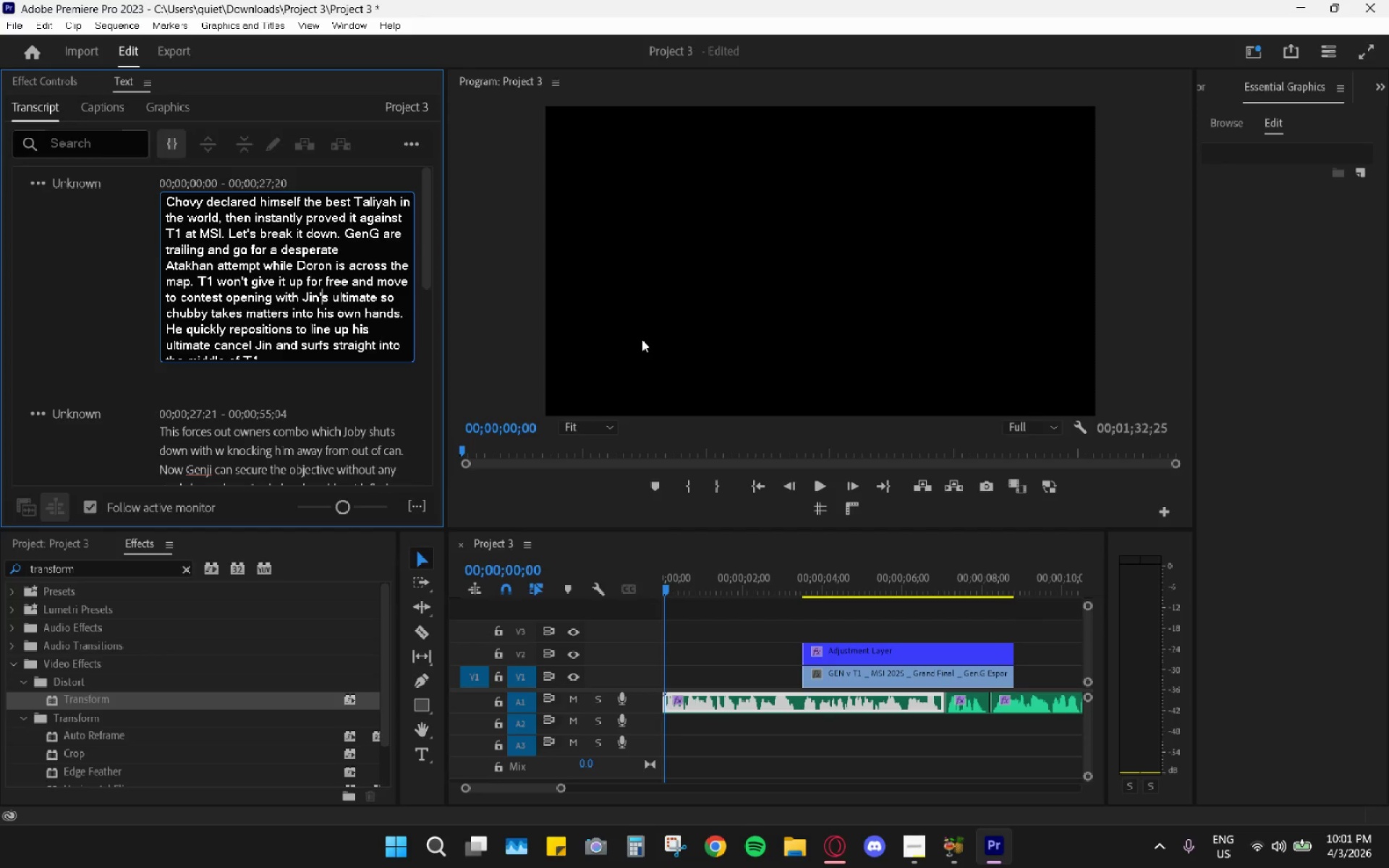 
key(Backspace)
key(Backspace)
key(Backspace)
type(hin')
 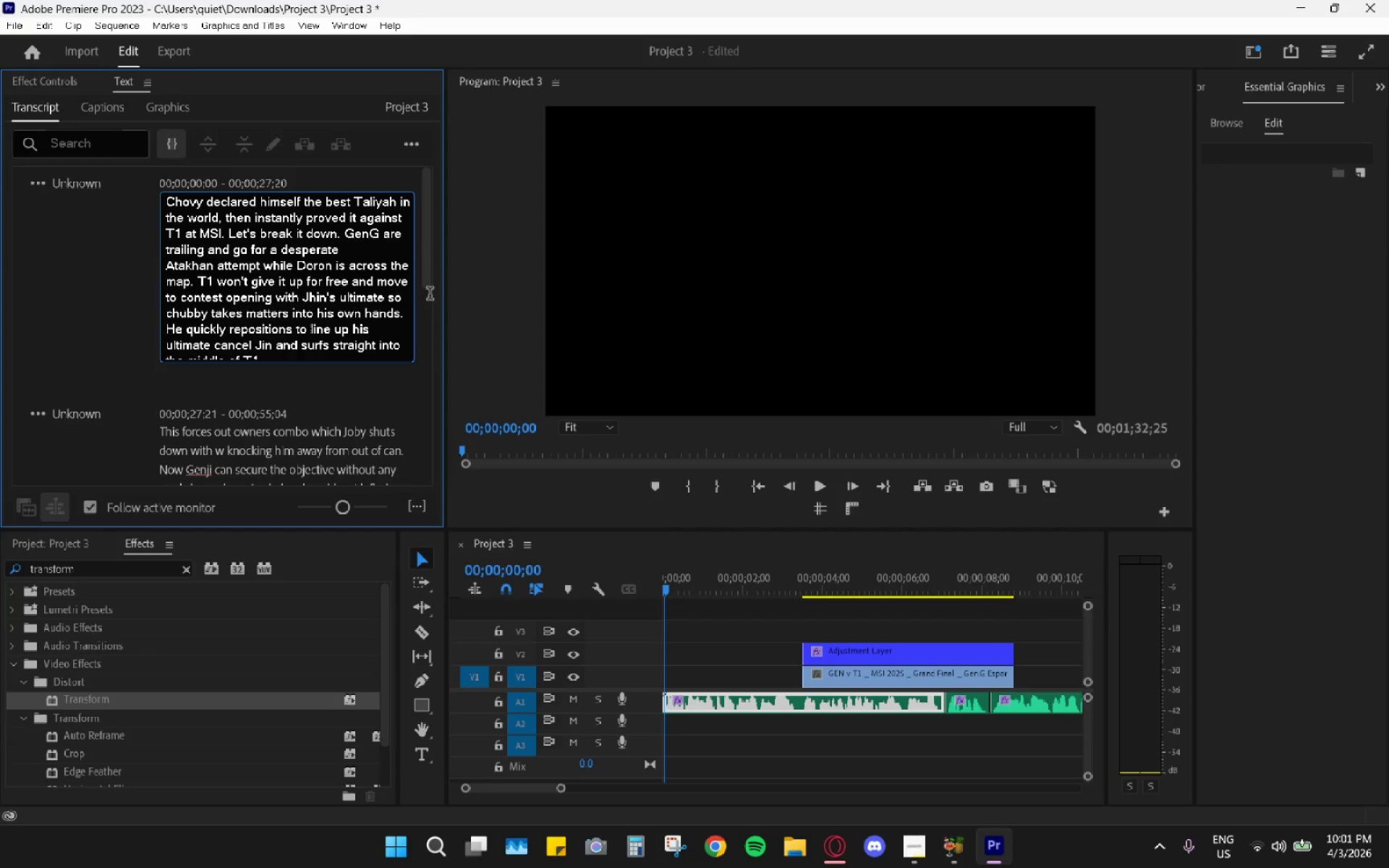 
left_click([372, 309])
 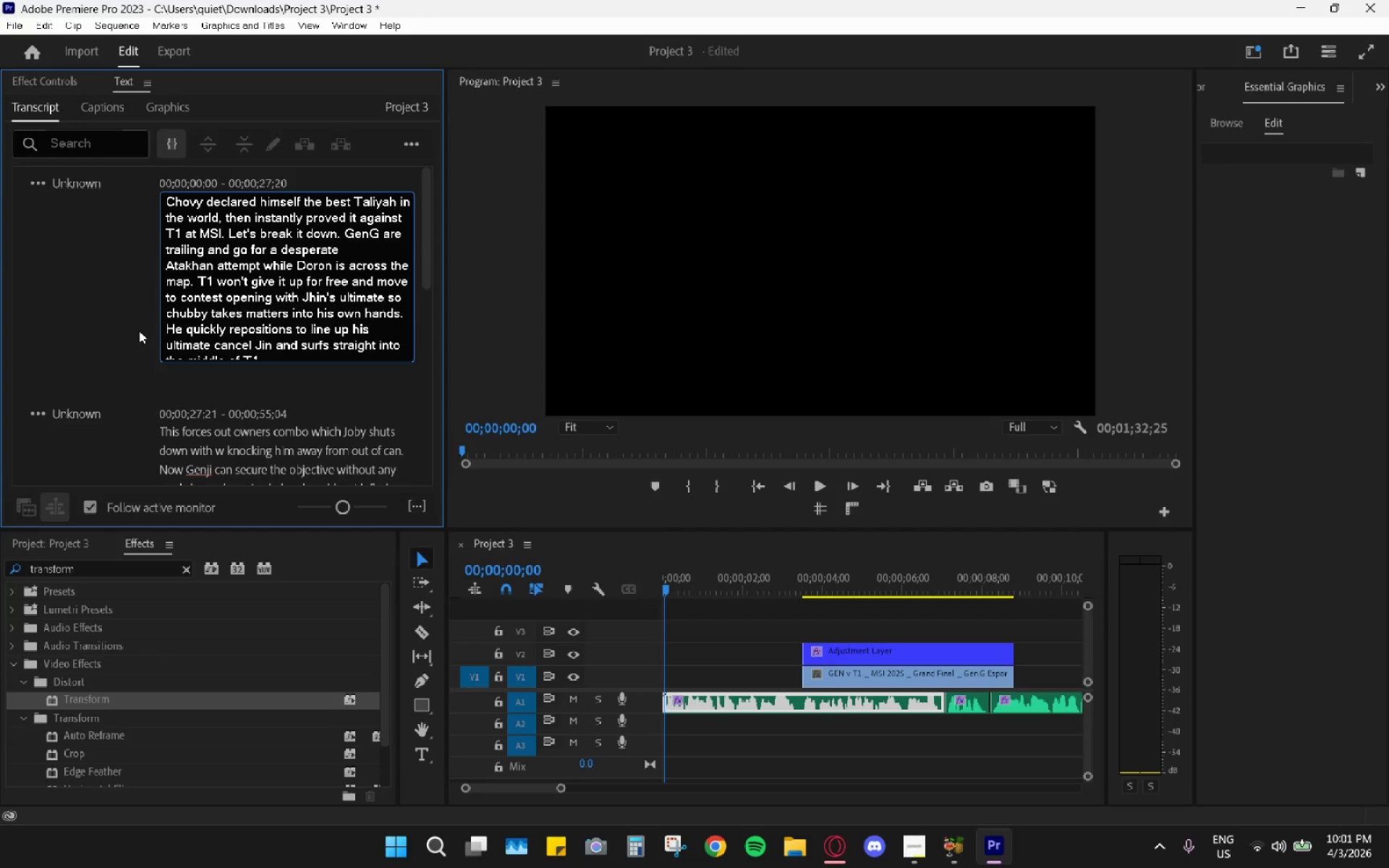 
double_click([182, 318])
 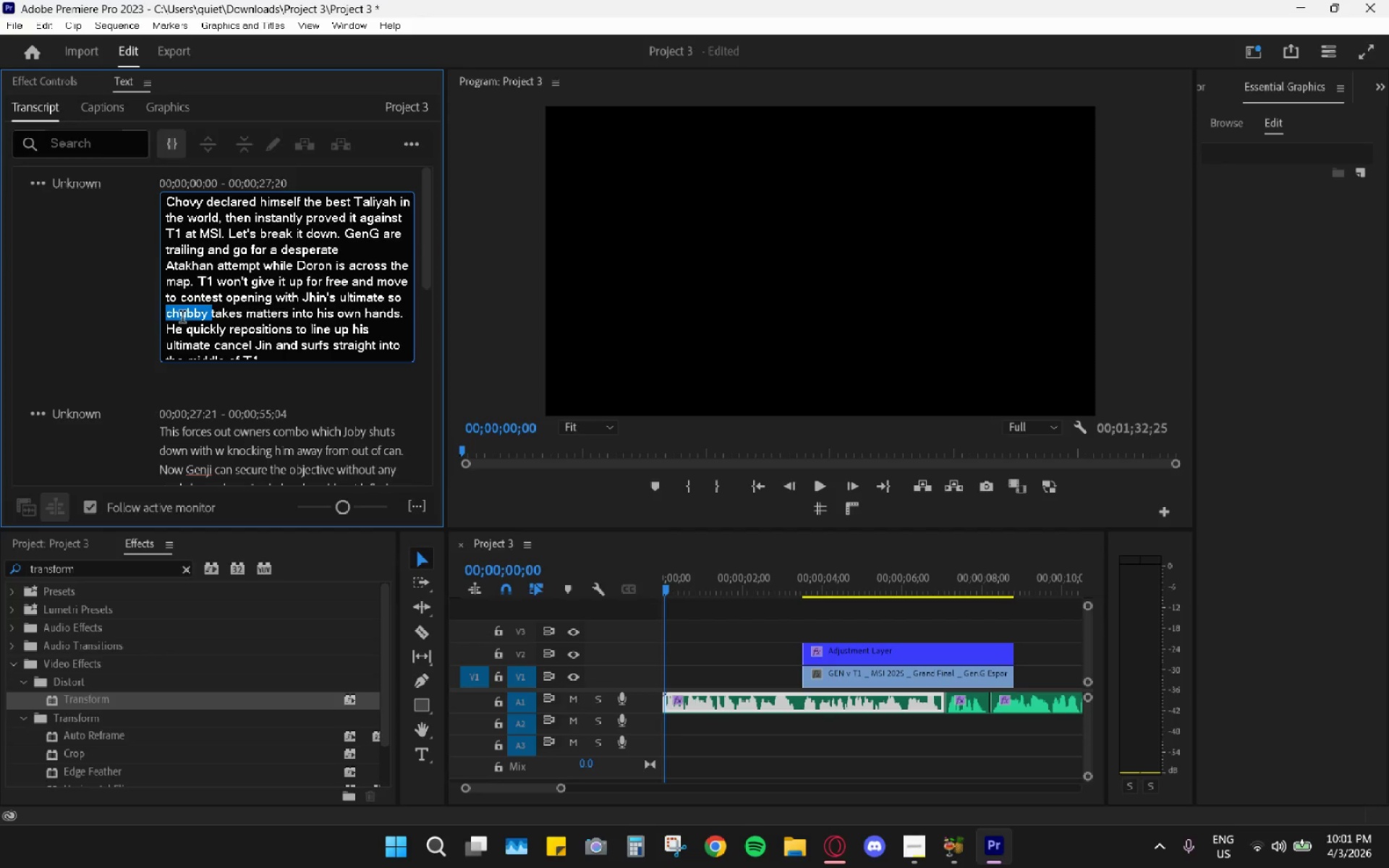 
type(Chovy )
 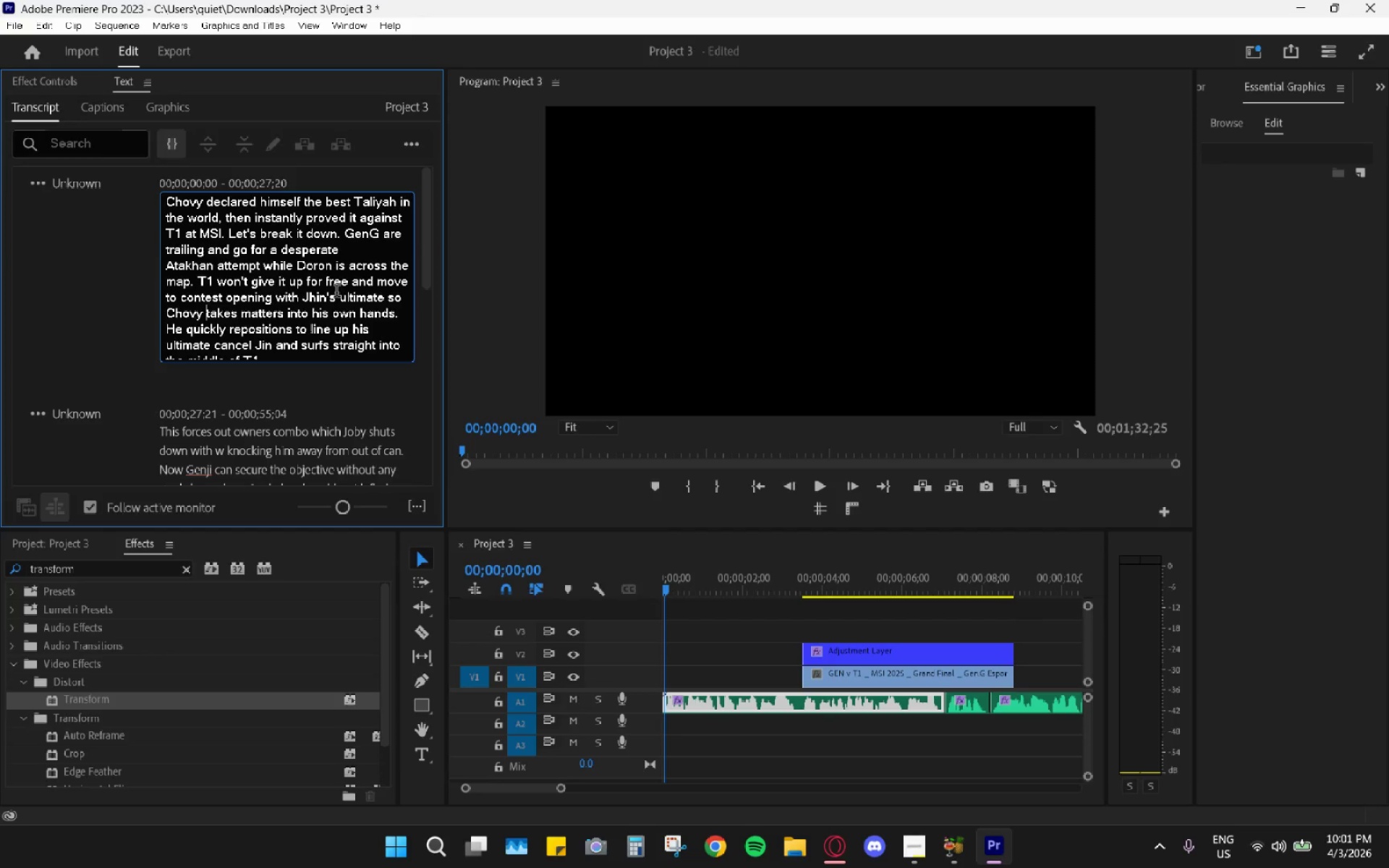 
wait(7.33)
 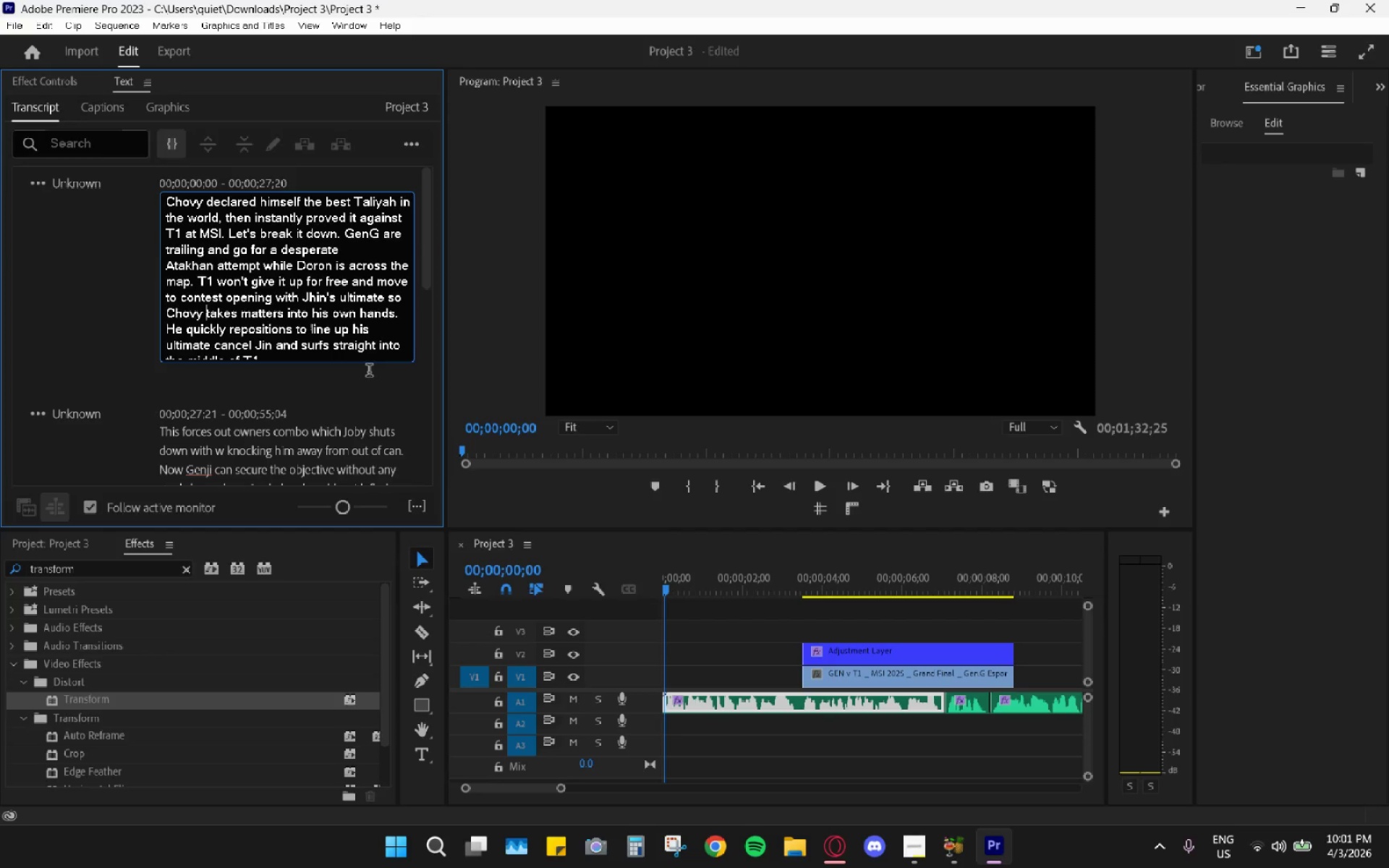 
scroll: coordinate [336, 292], scroll_direction: down, amount: 1.0
 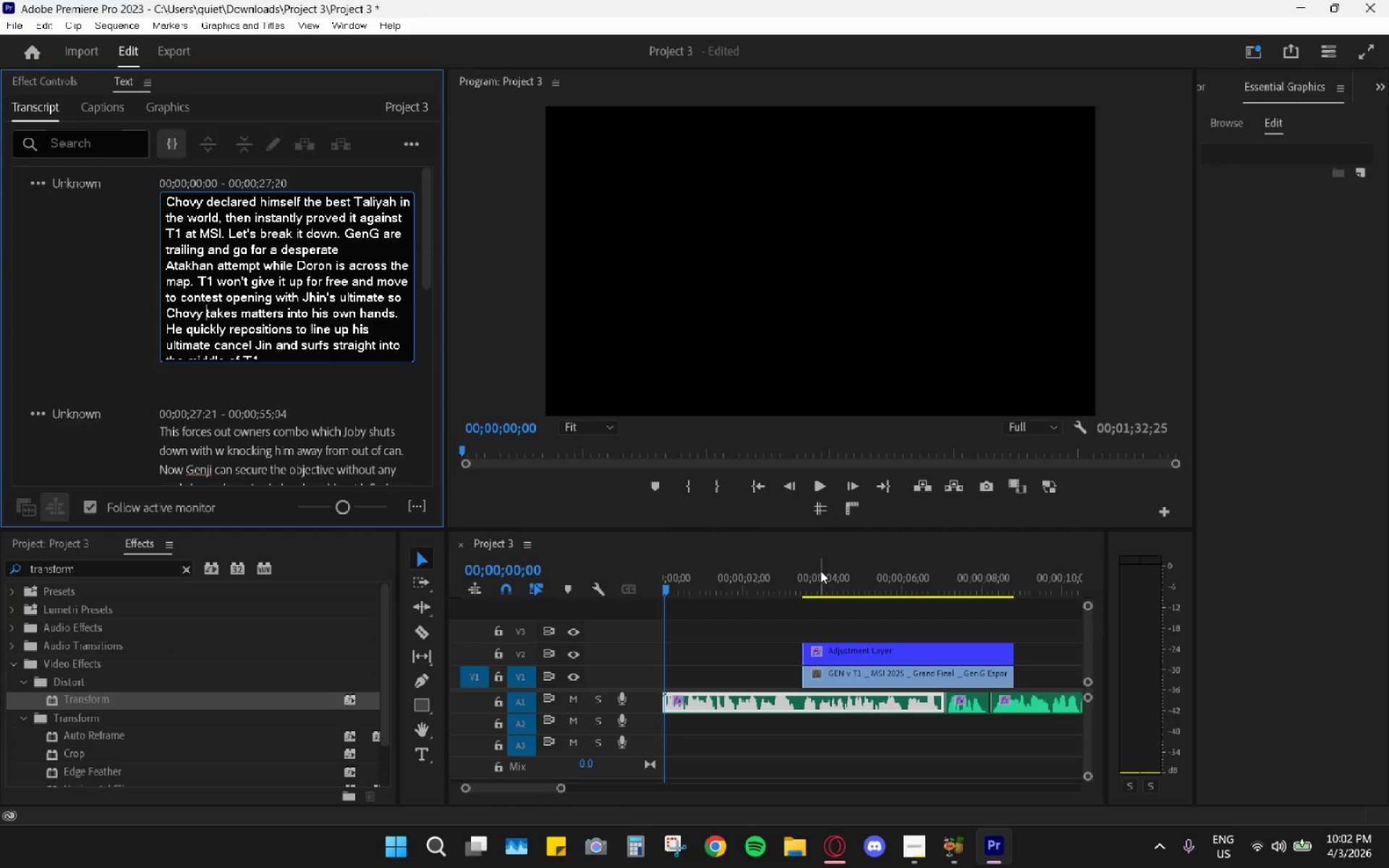 
key(Space)
 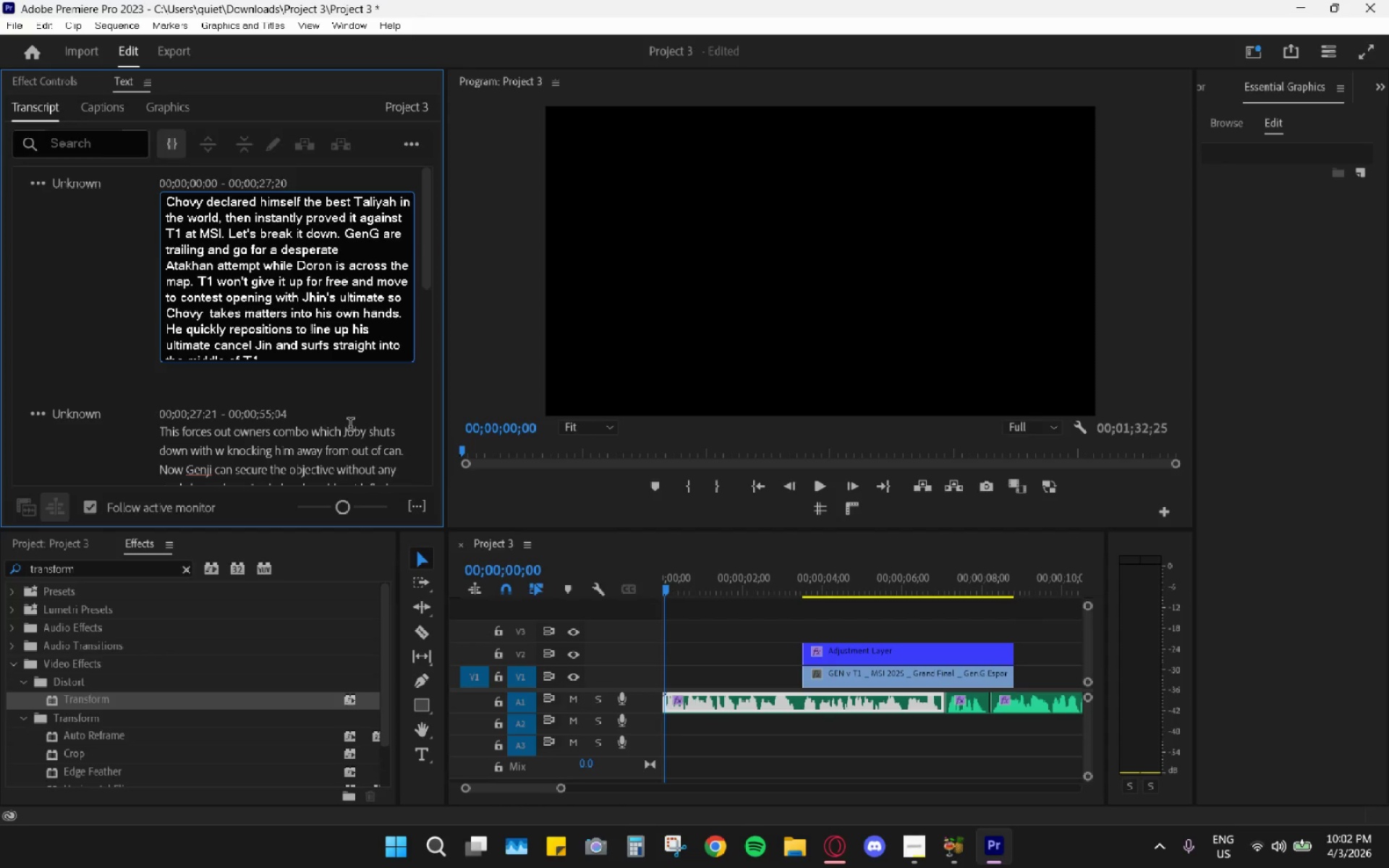 
key(Backspace)
 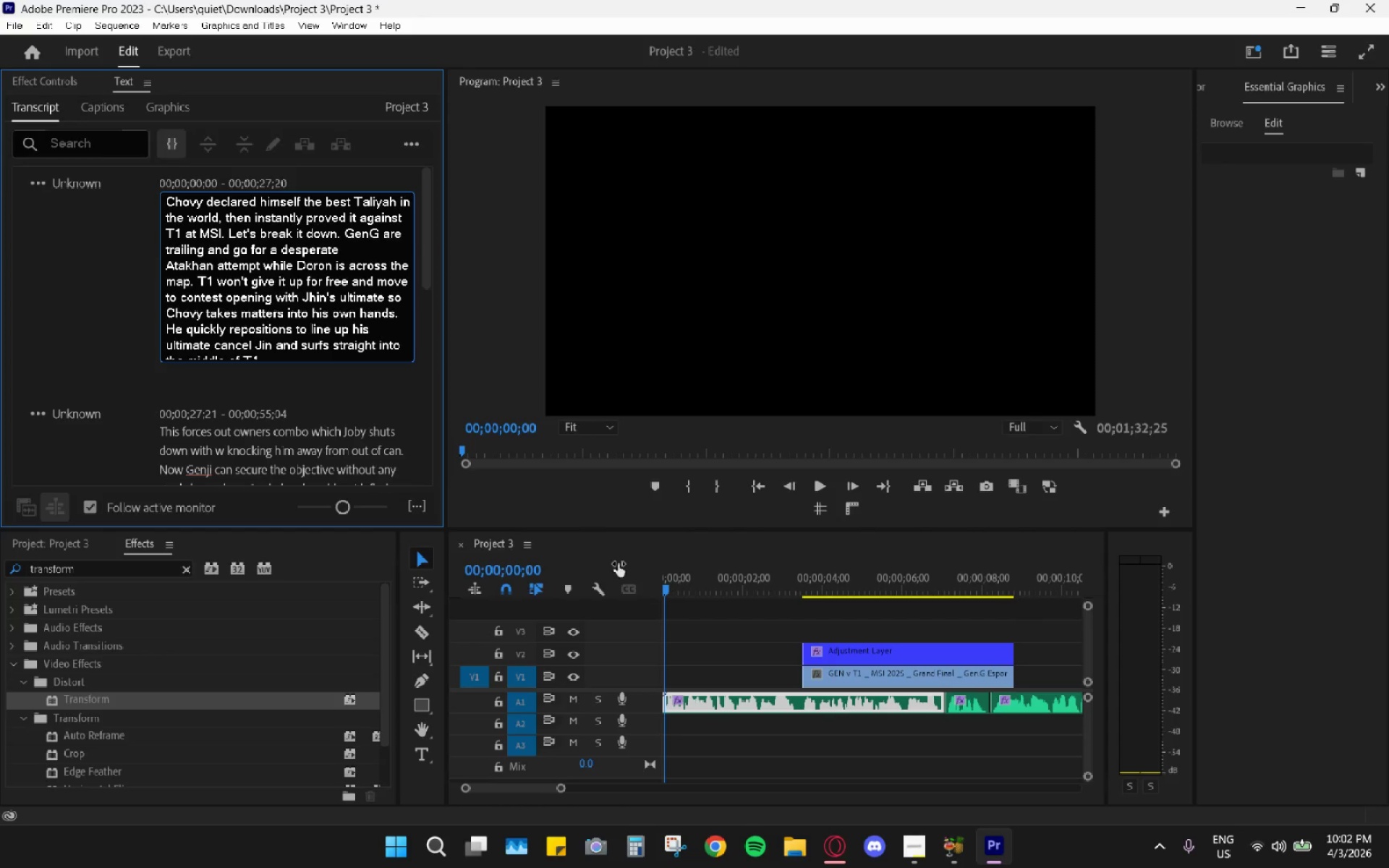 
left_click([733, 568])
 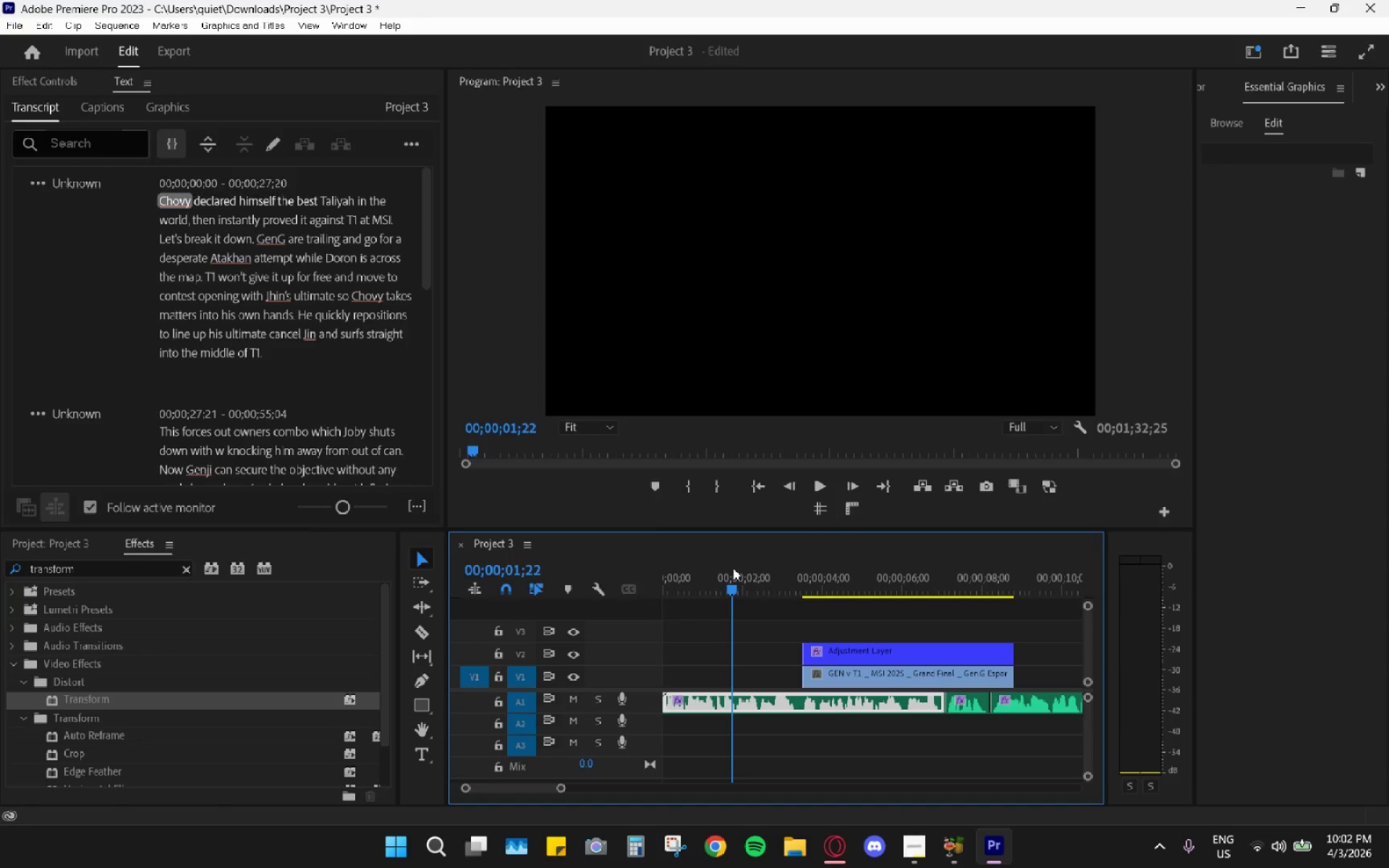 
key(Space)
 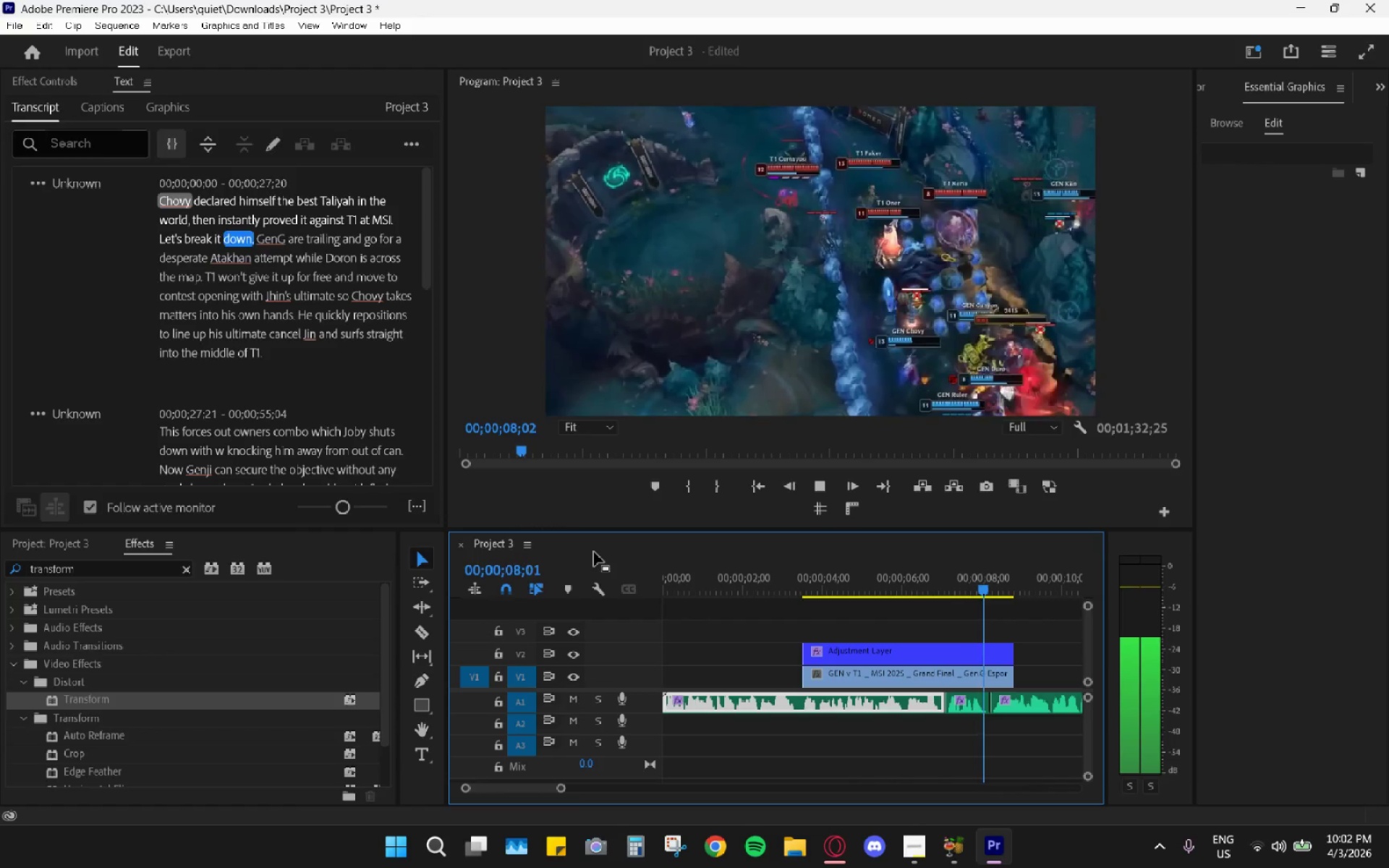 
wait(11.36)
 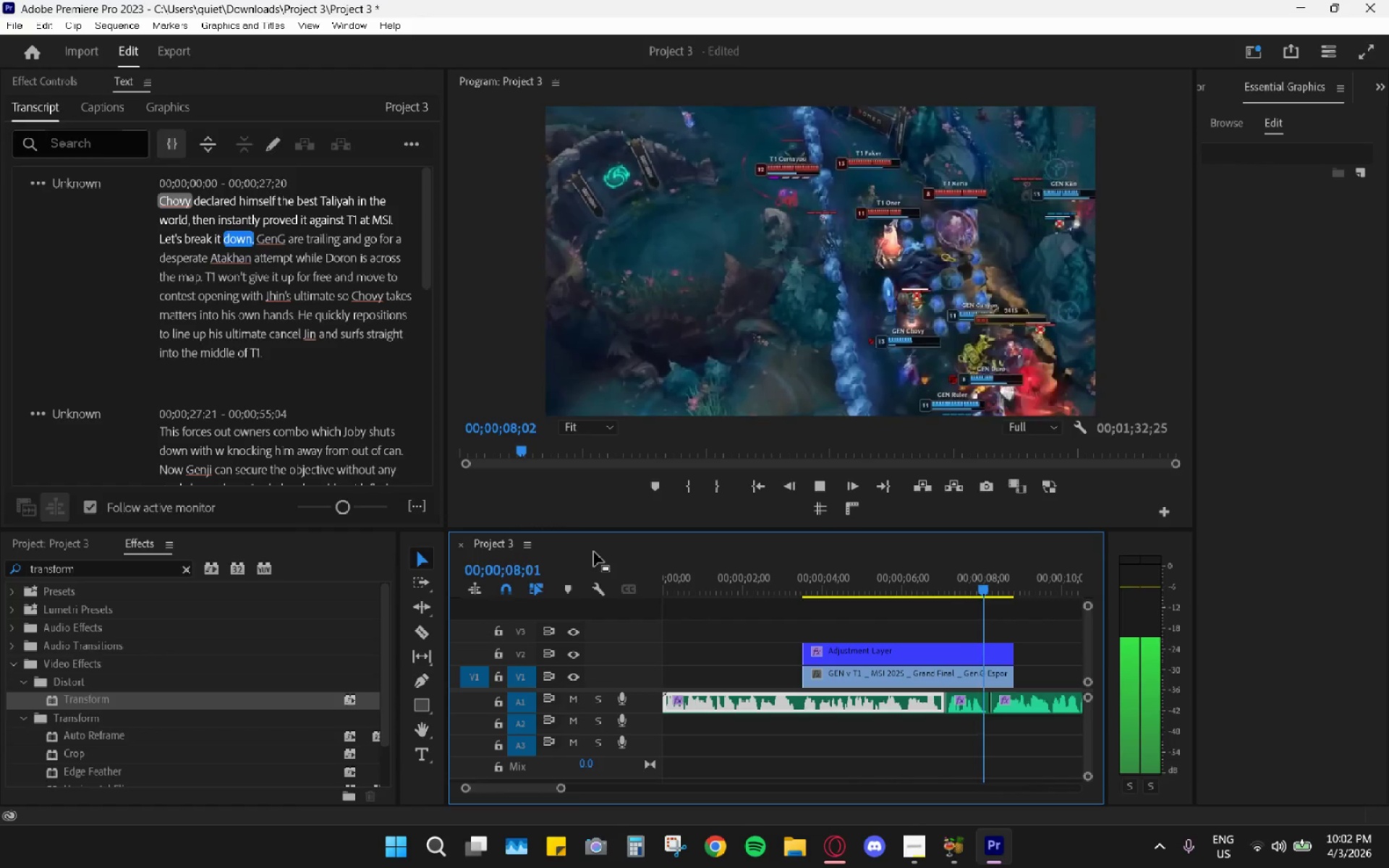 
key(Space)
 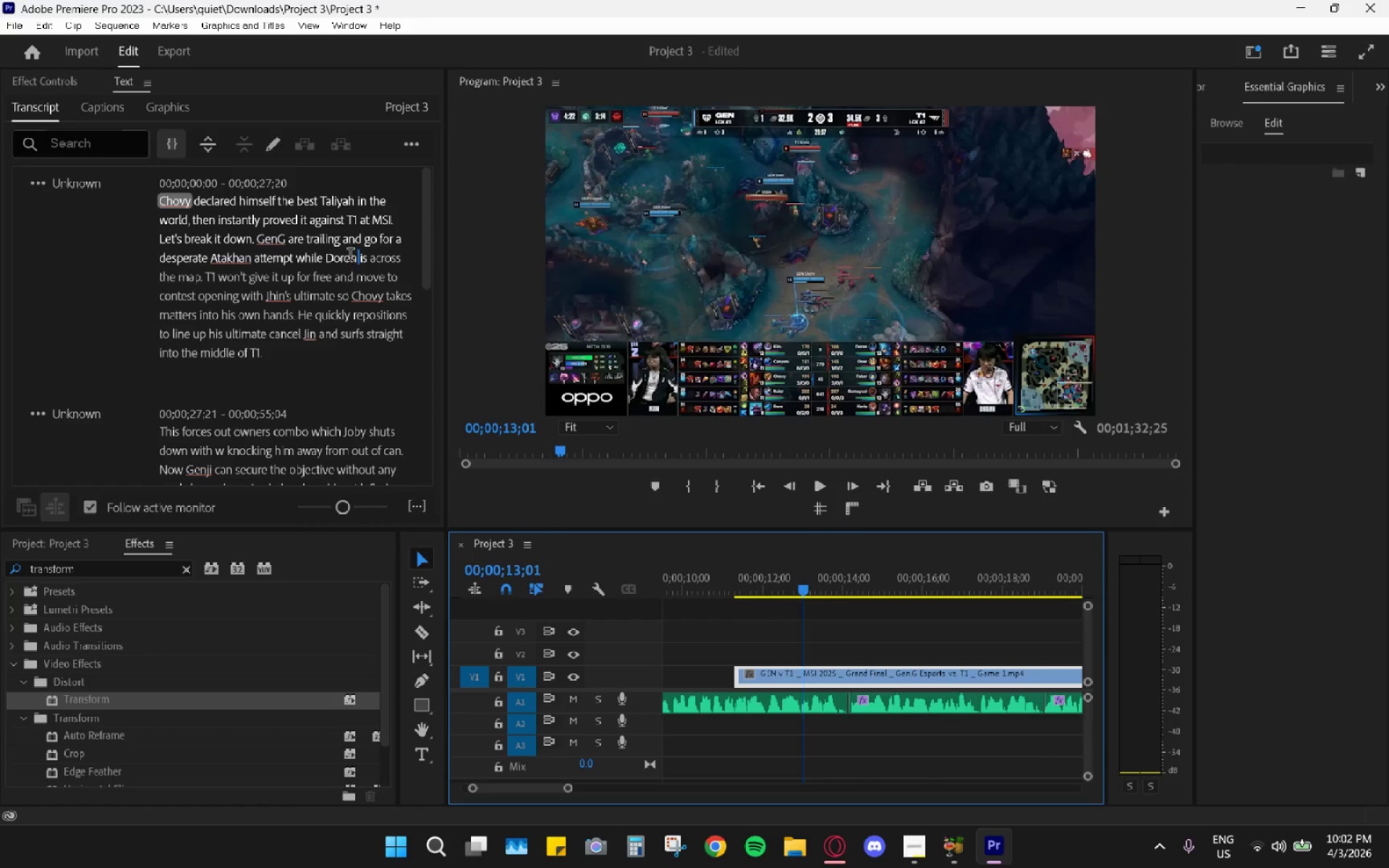 
left_click([350, 254])
 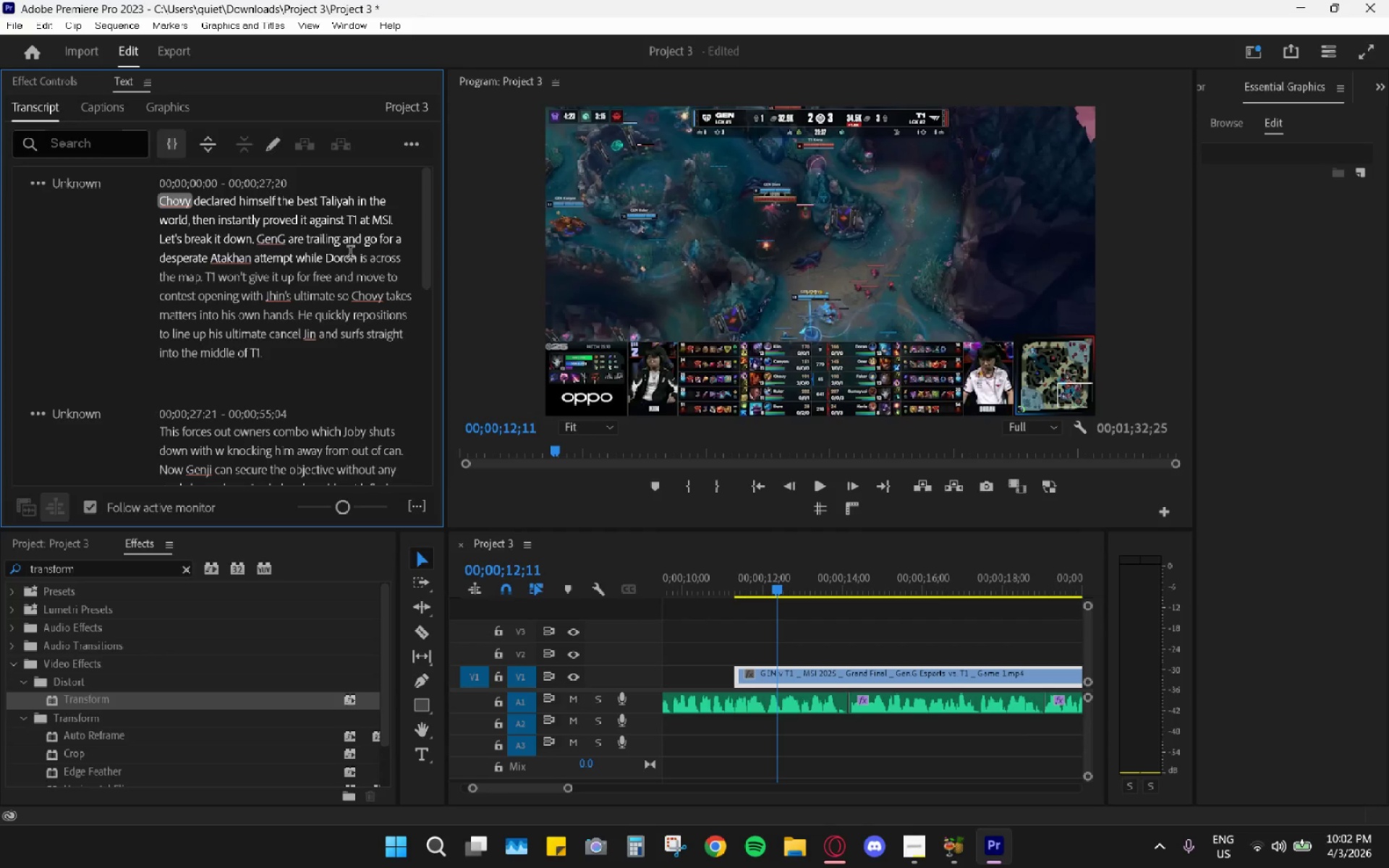 
double_click([350, 254])
 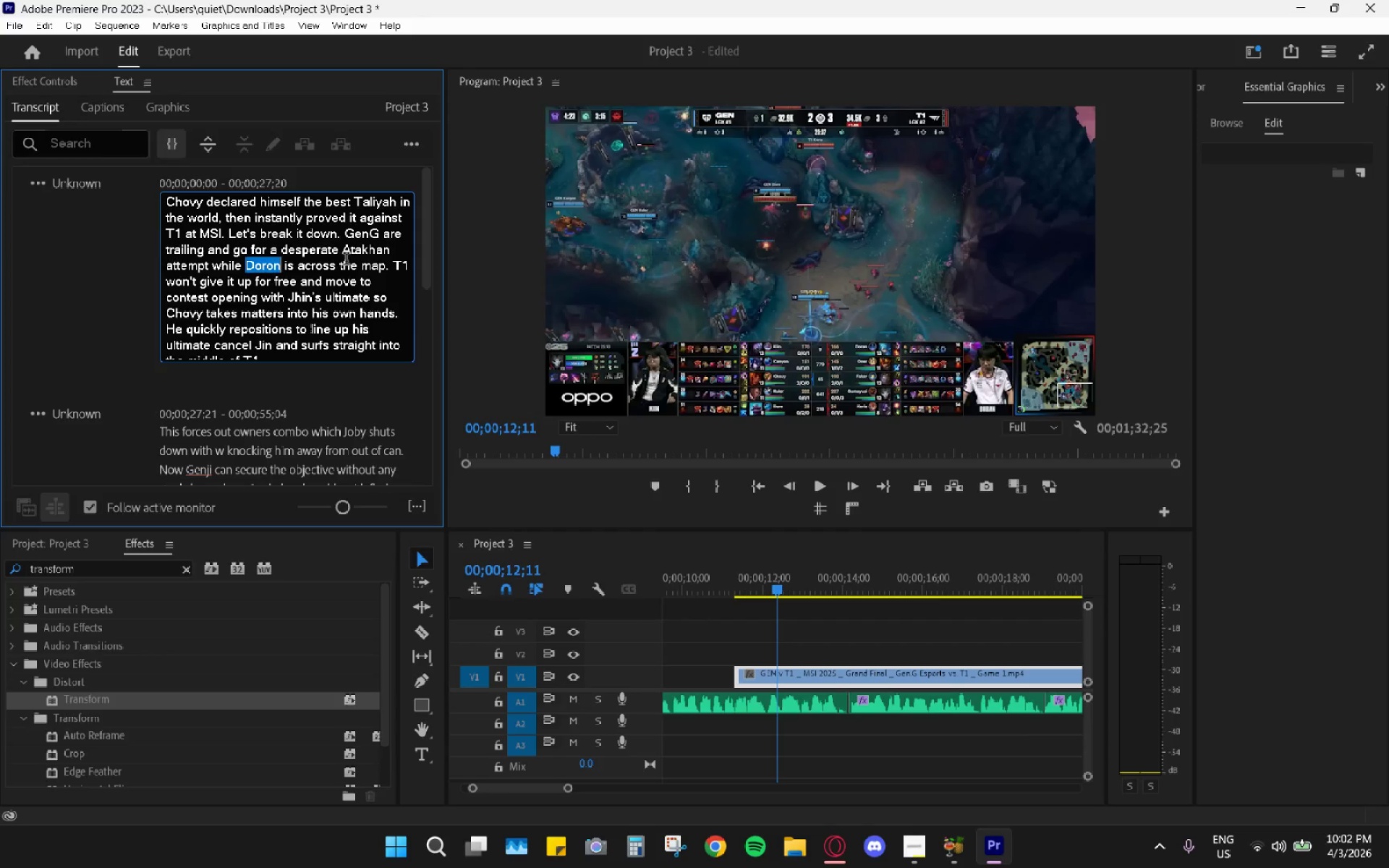 
triple_click([344, 263])
 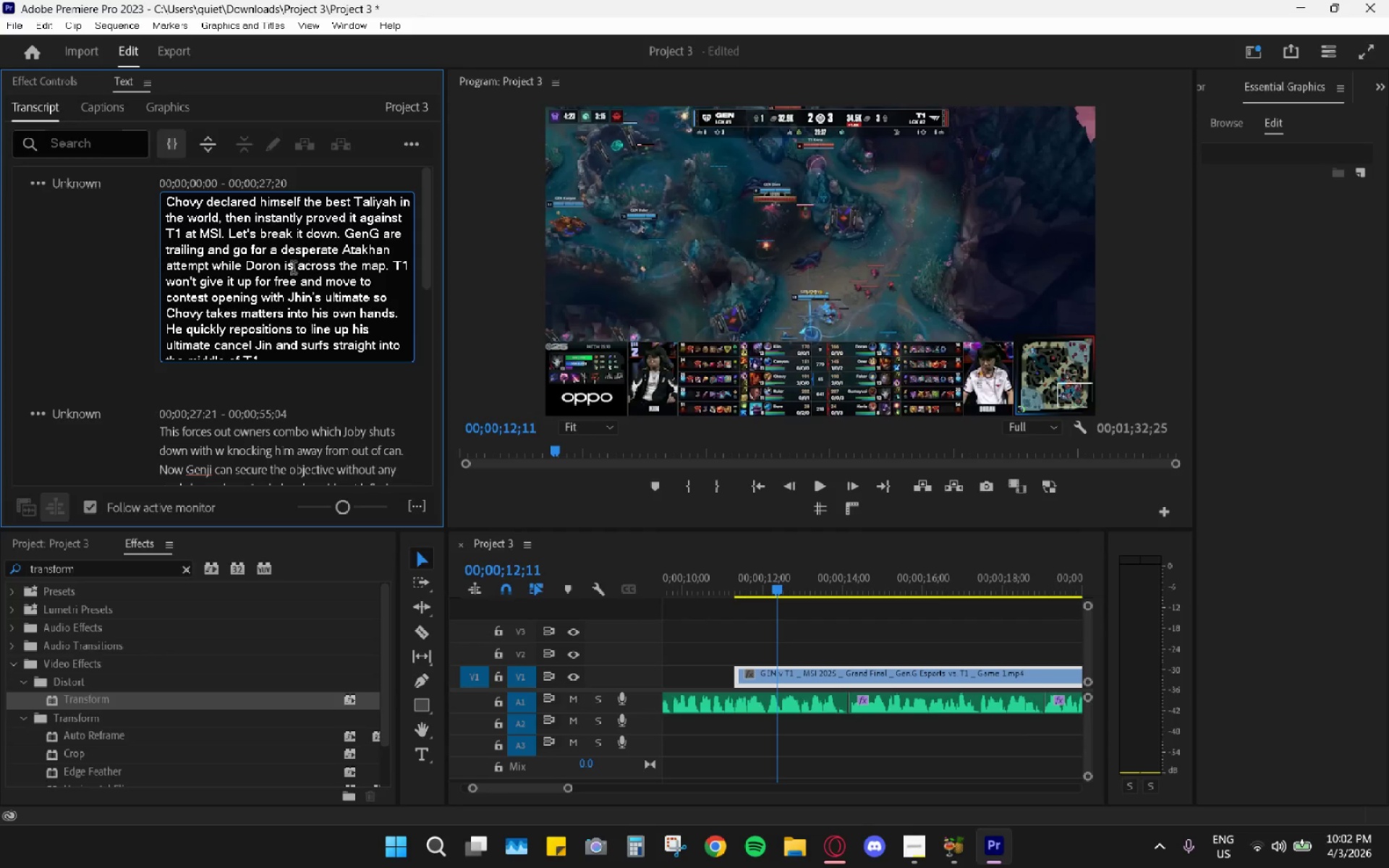 
left_click([272, 271])
 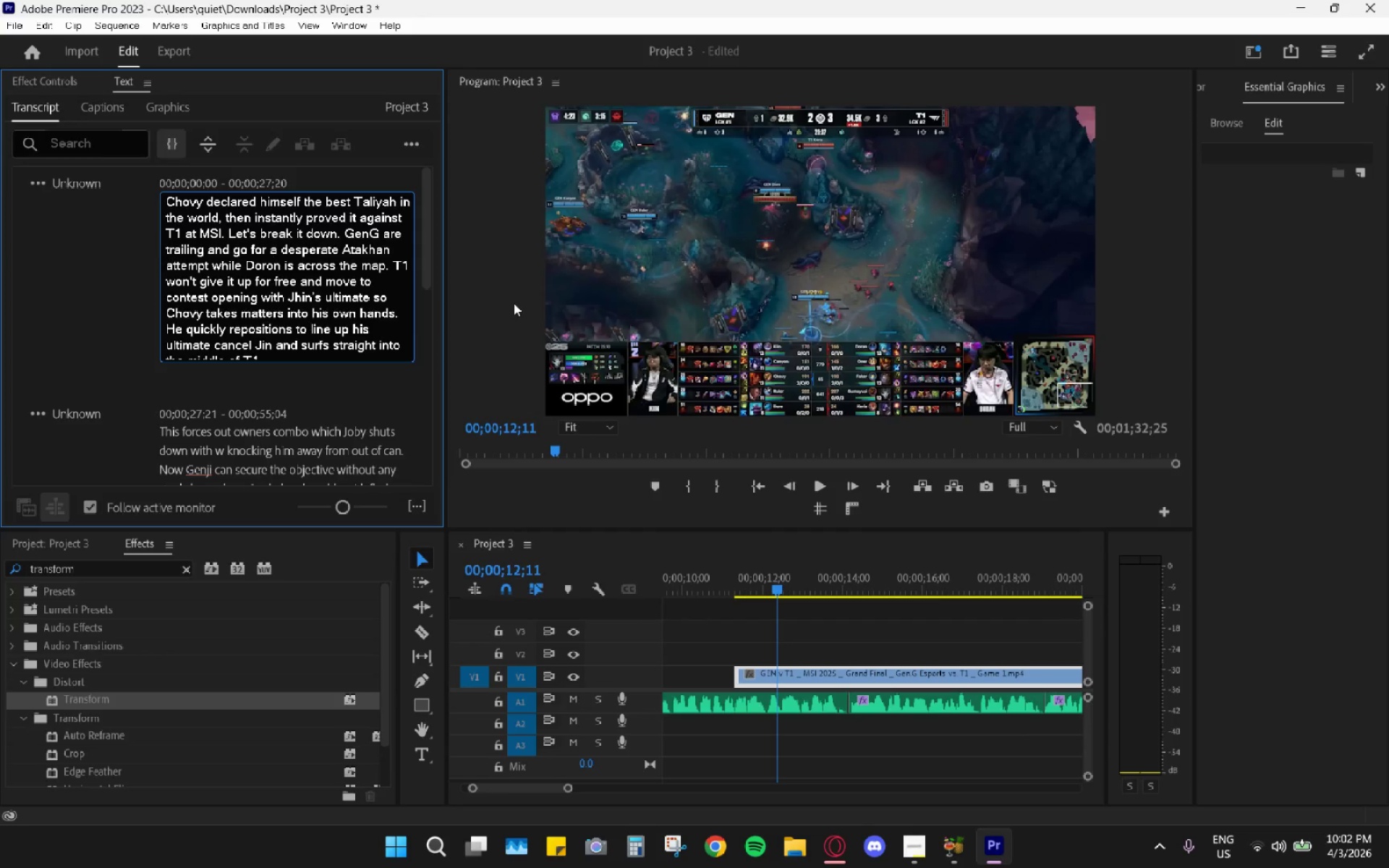 
key(Backspace)
 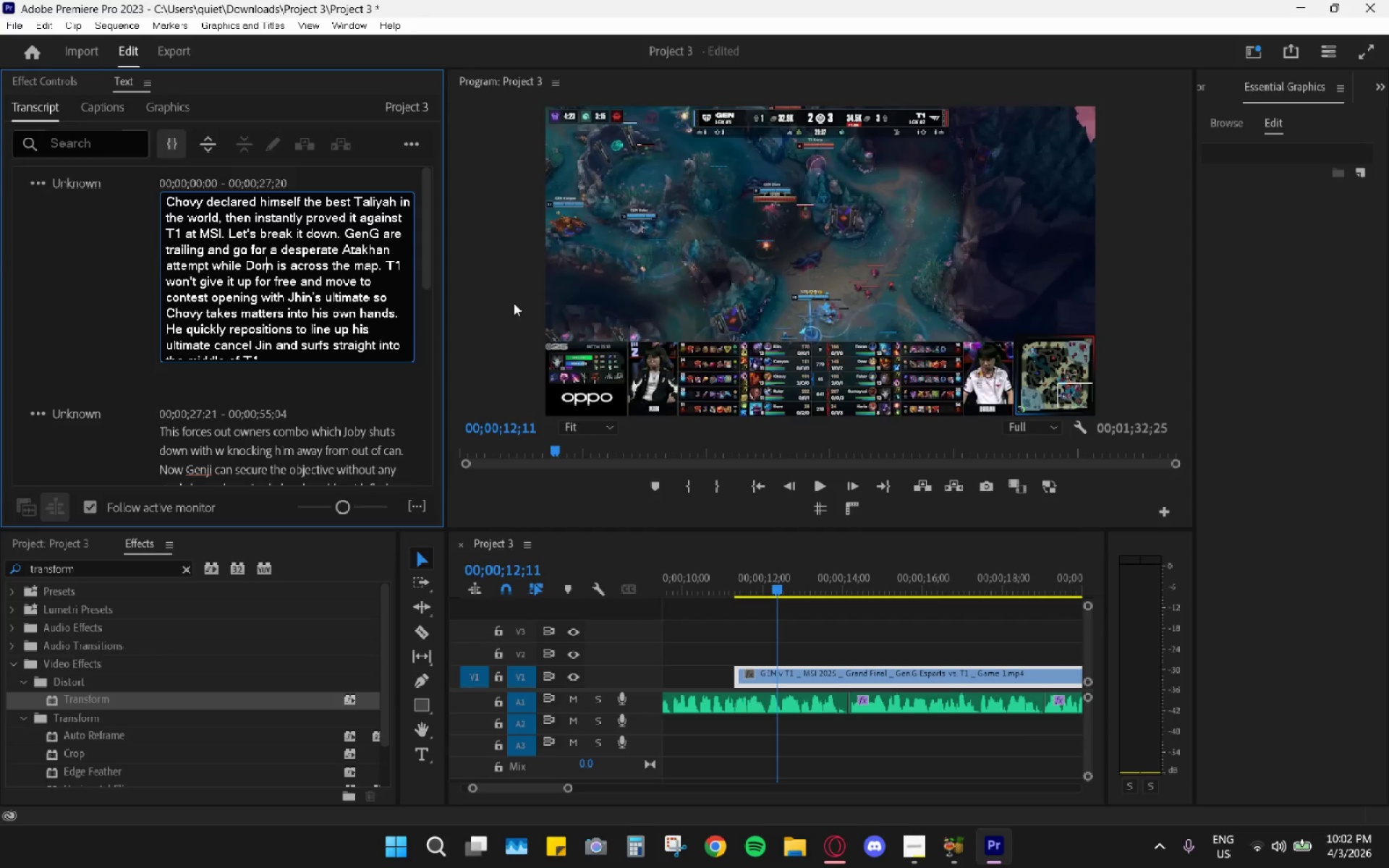 
key(A)
 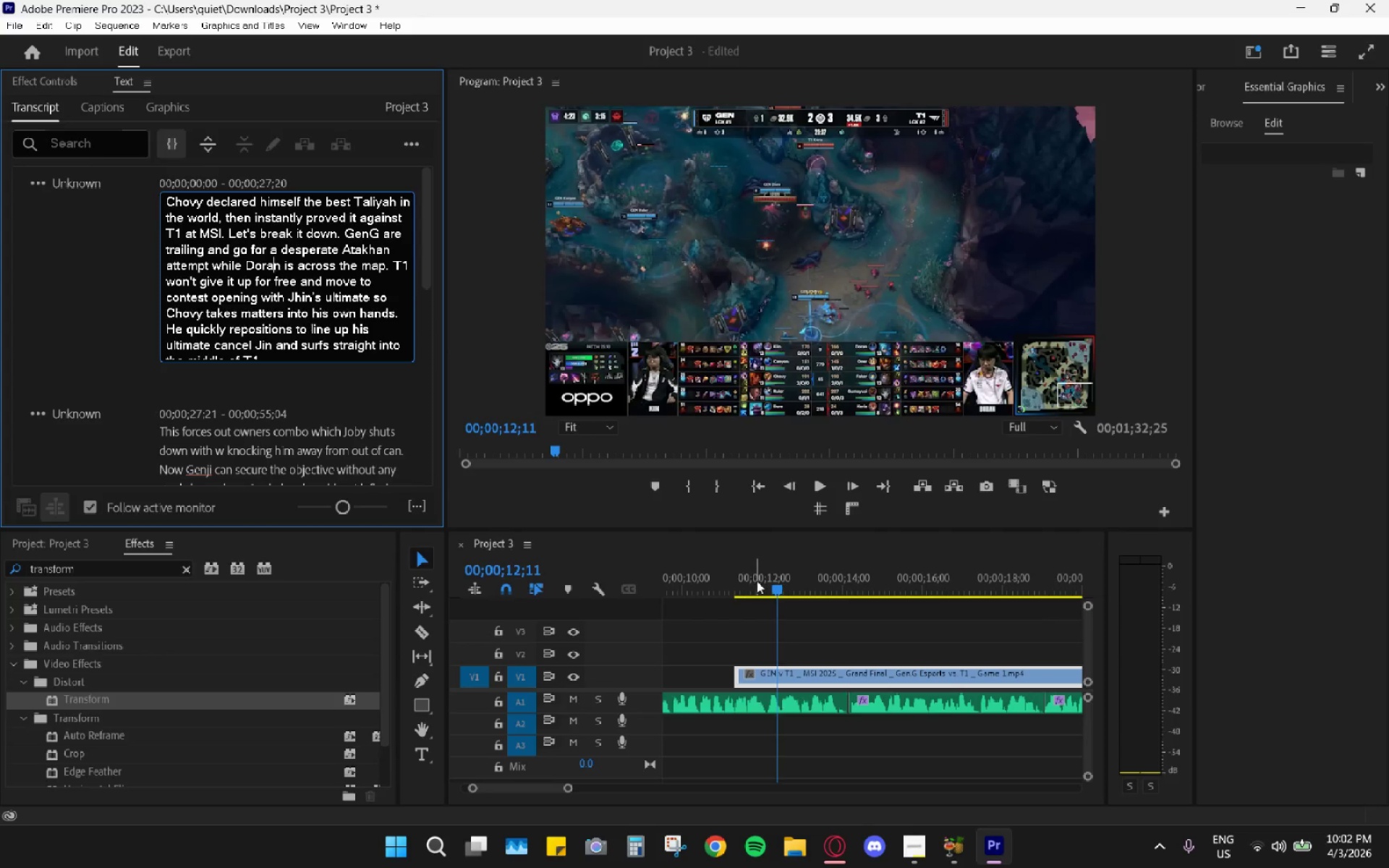 
double_click([786, 584])
 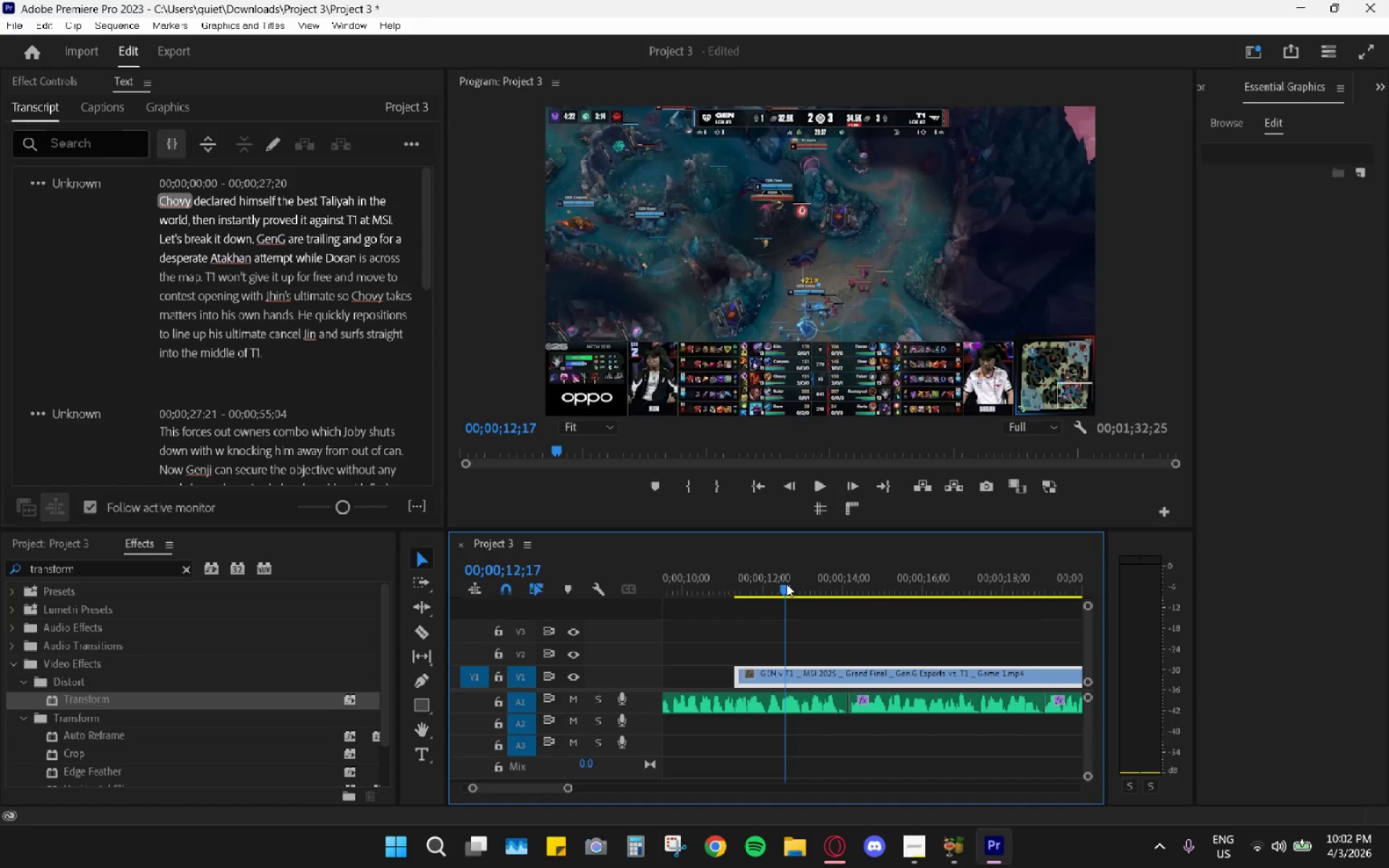 
key(Space)
 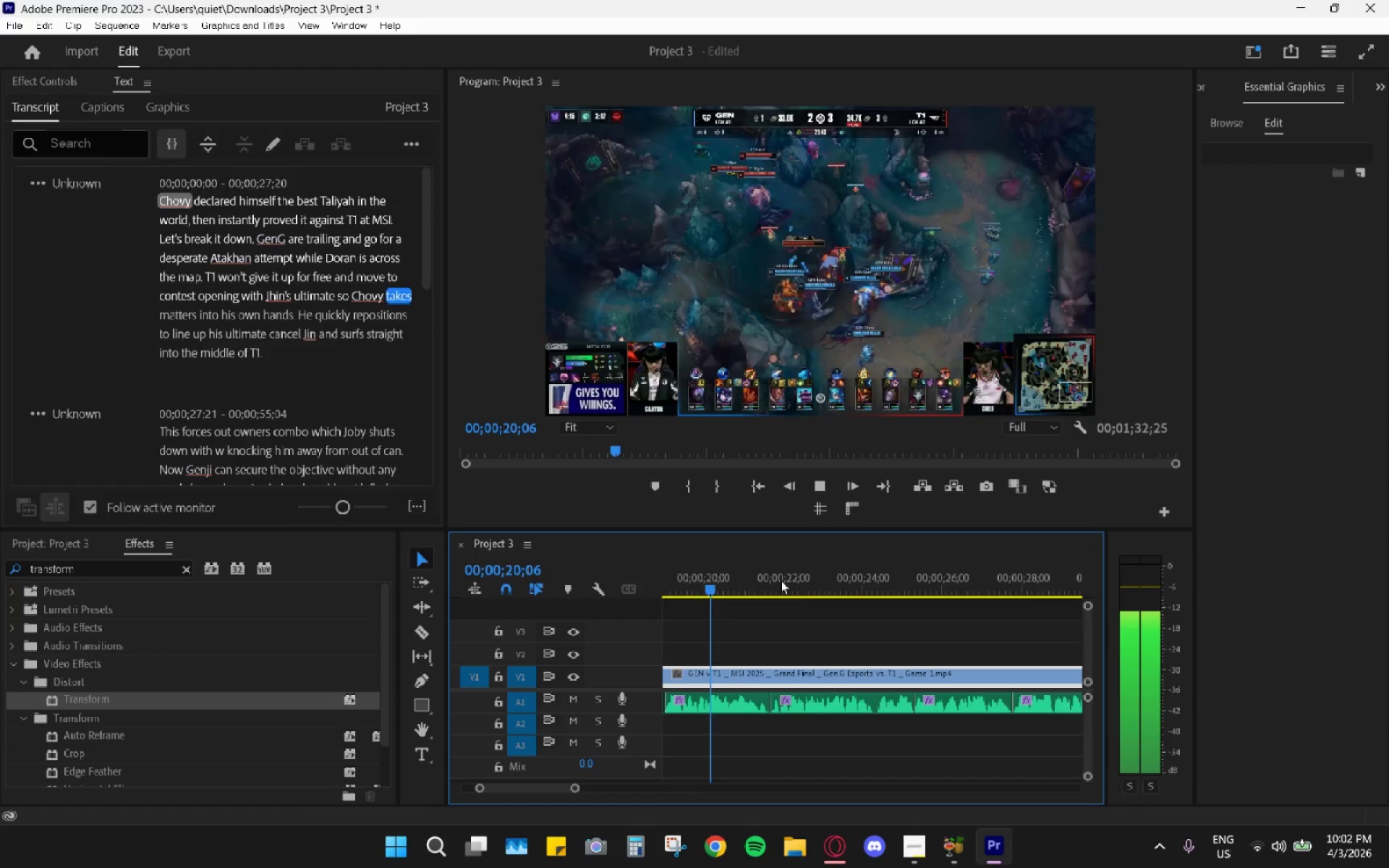 
wait(12.75)
 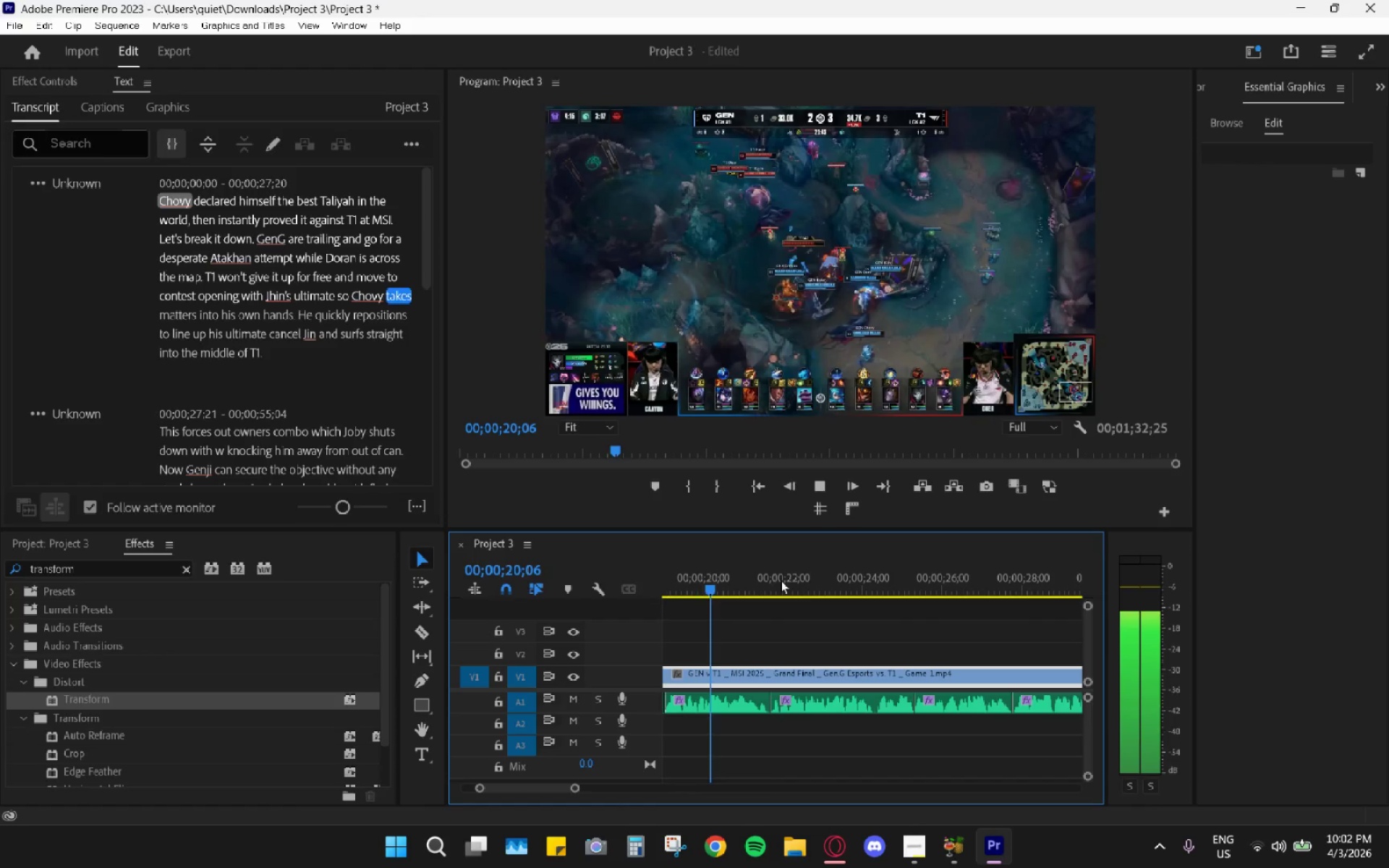 
key(Space)
 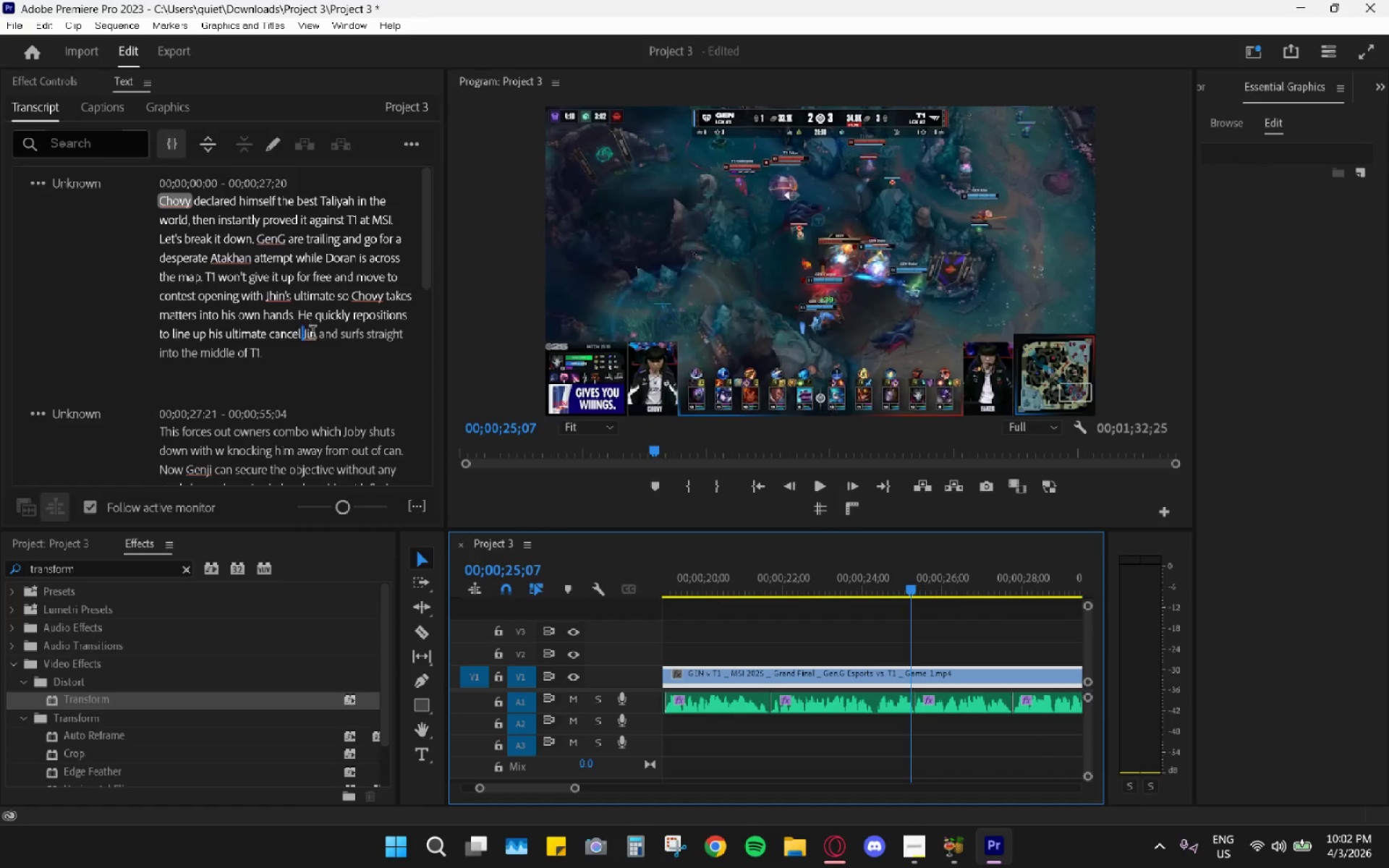 
double_click([315, 334])
 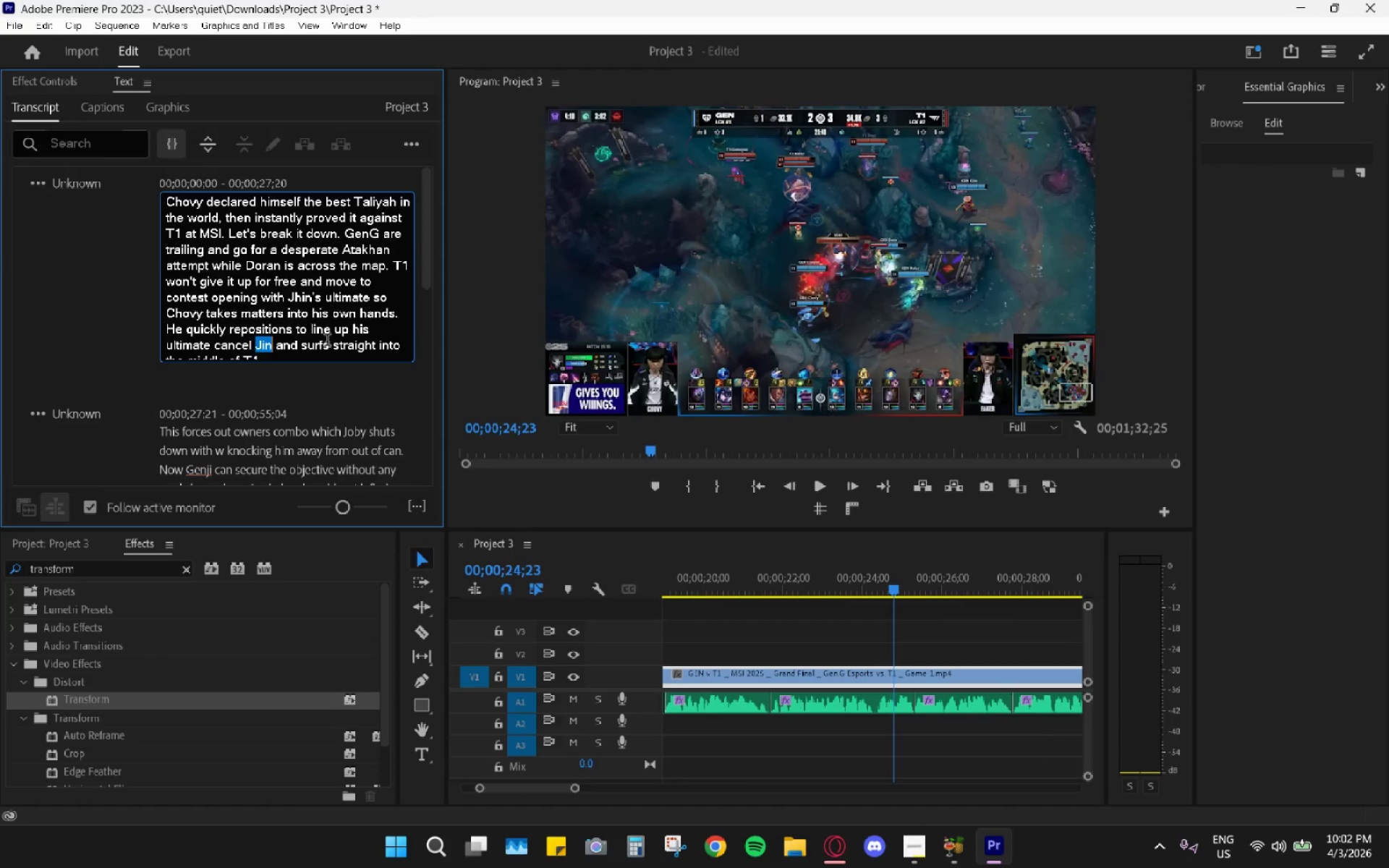 
type(Jhin)
 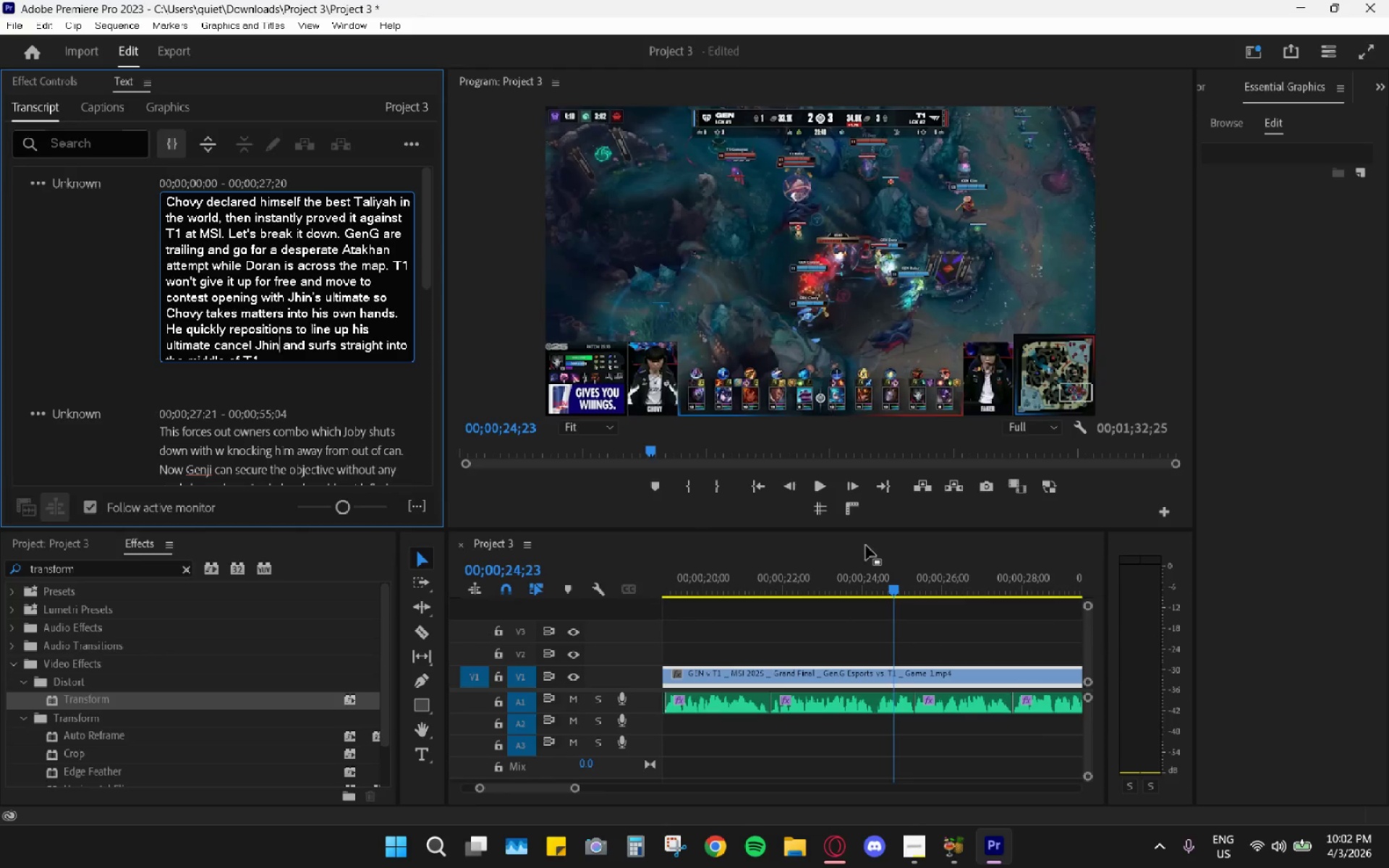 
left_click([874, 586])
 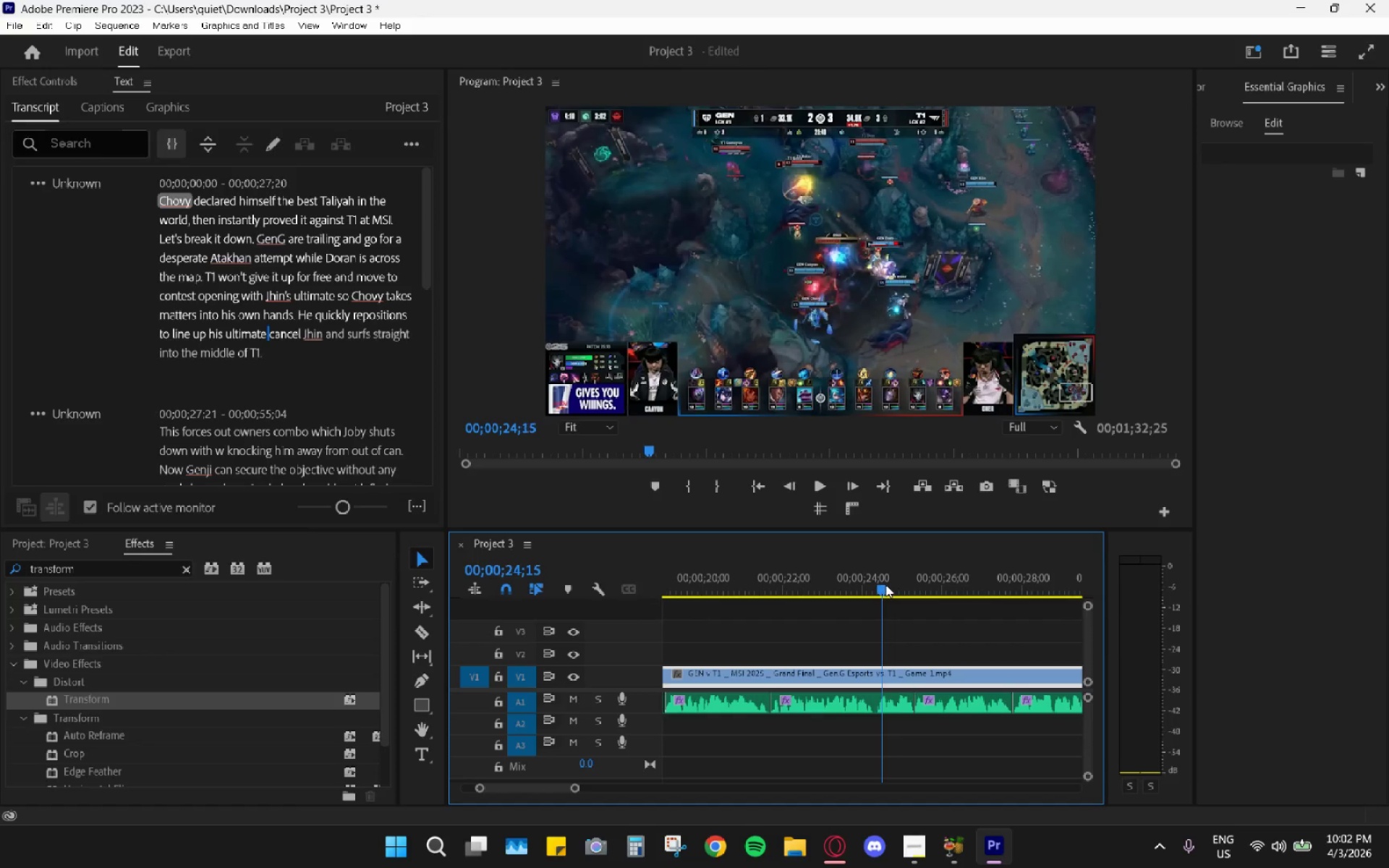 
key(Space)
 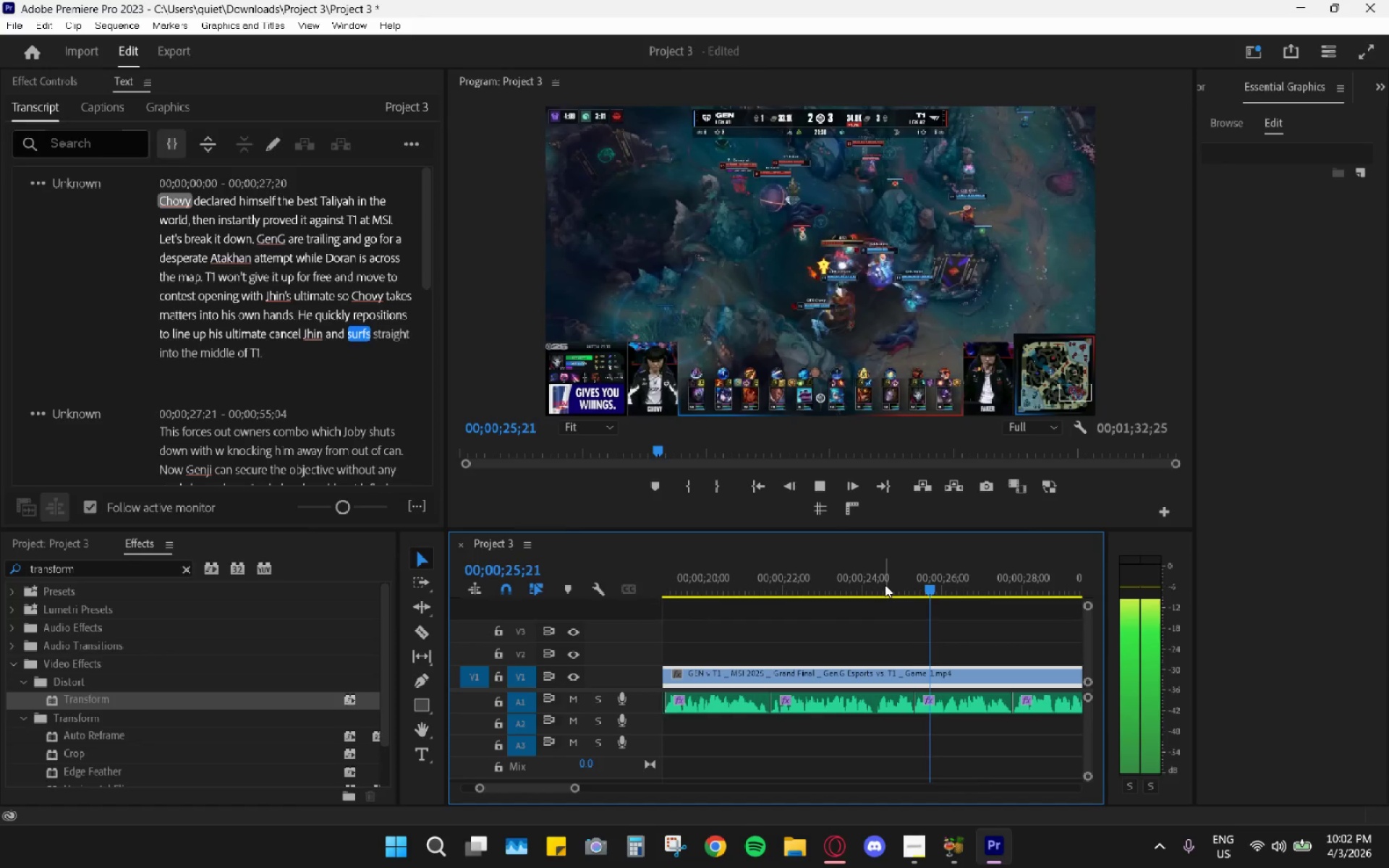 
key(Space)
 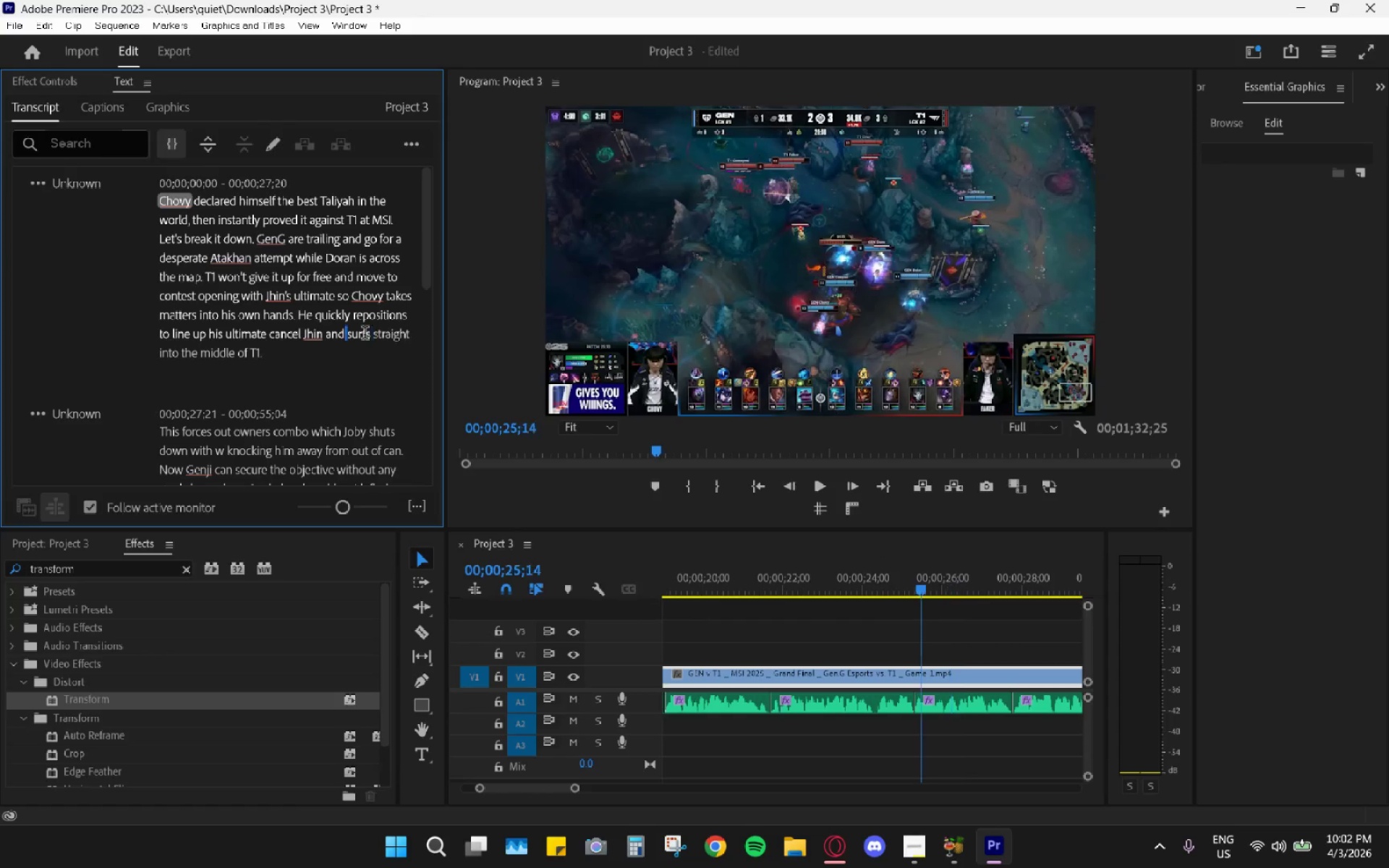 
triple_click([371, 336])
 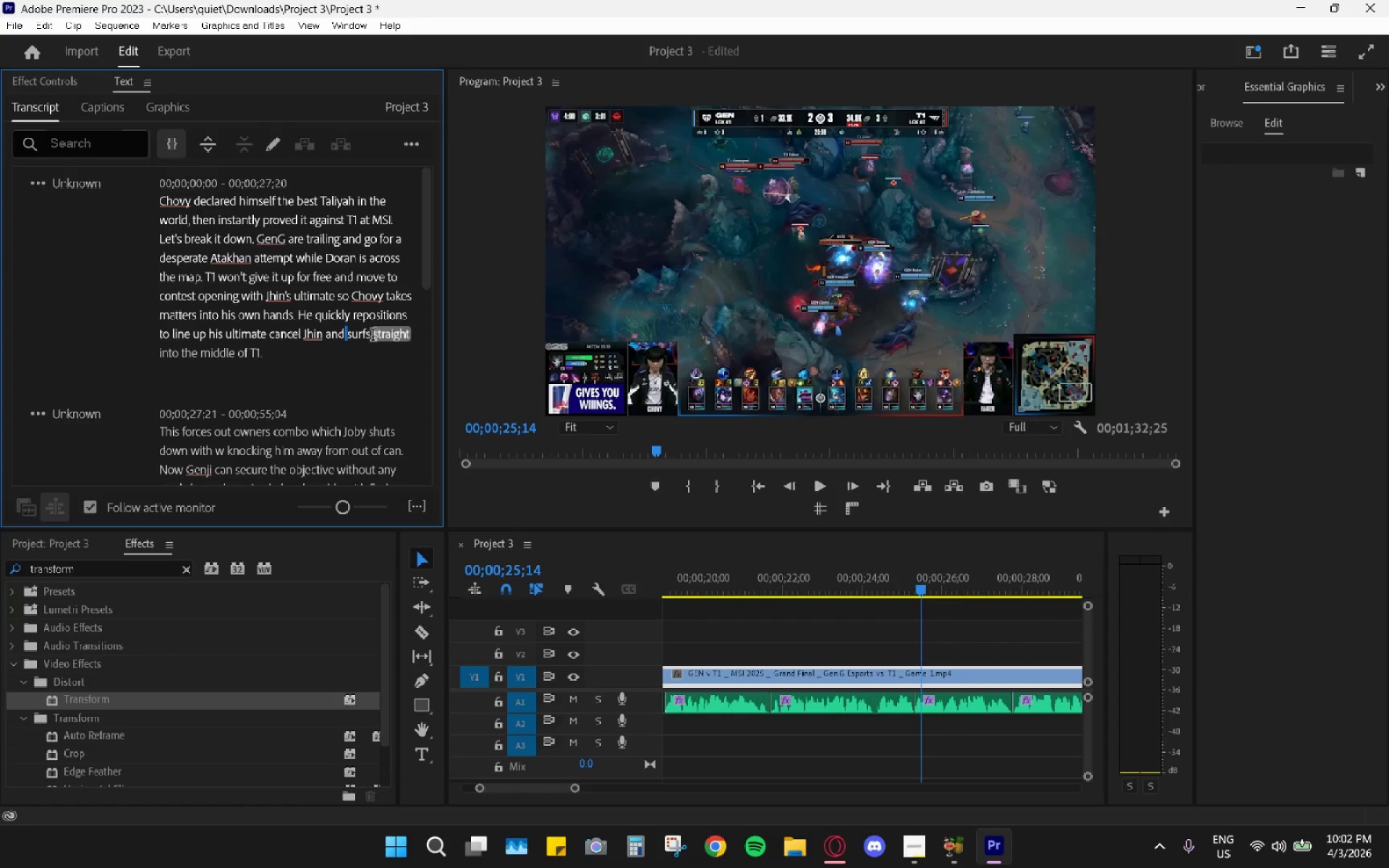 
triple_click([373, 336])
 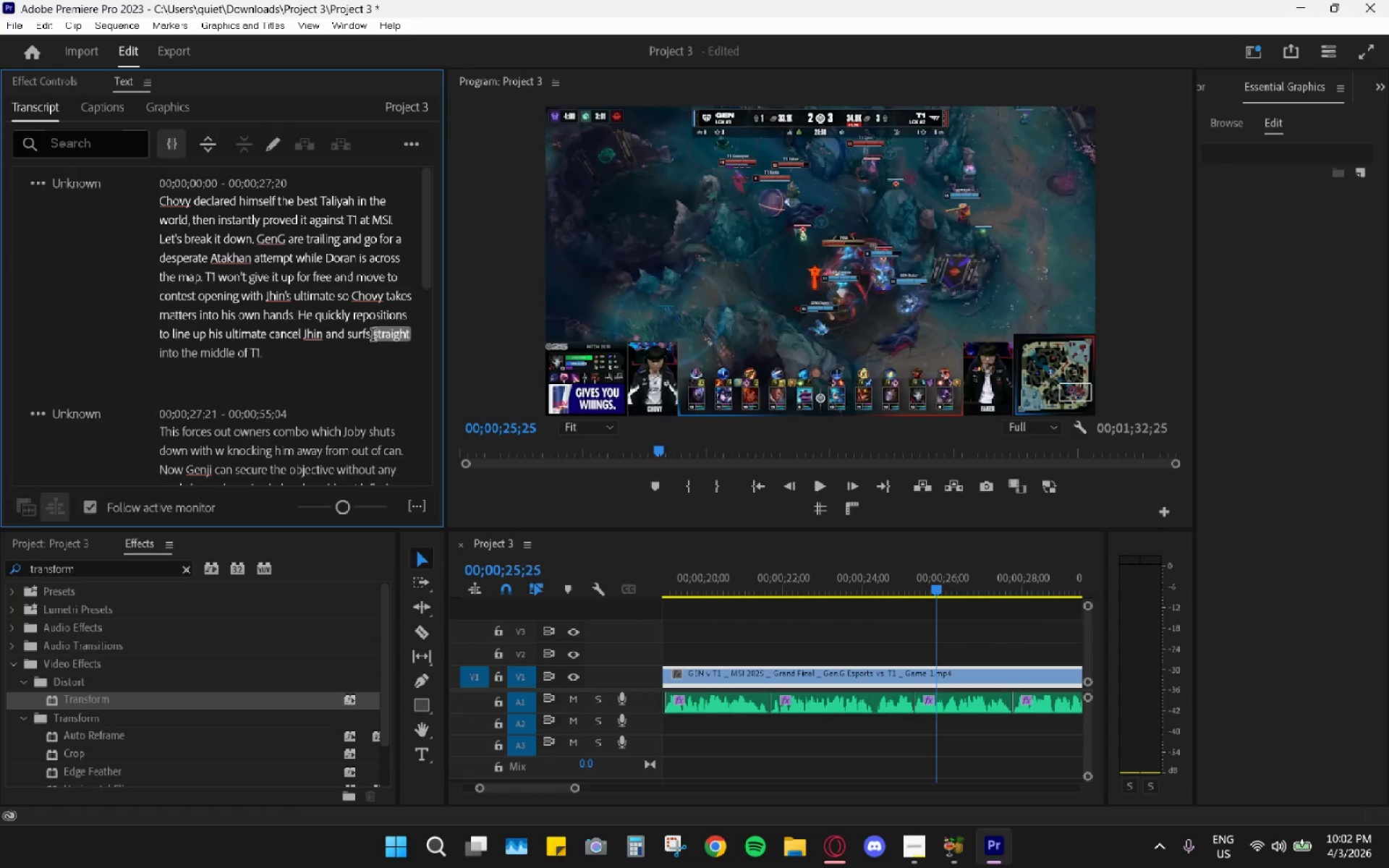 
triple_click([373, 336])
 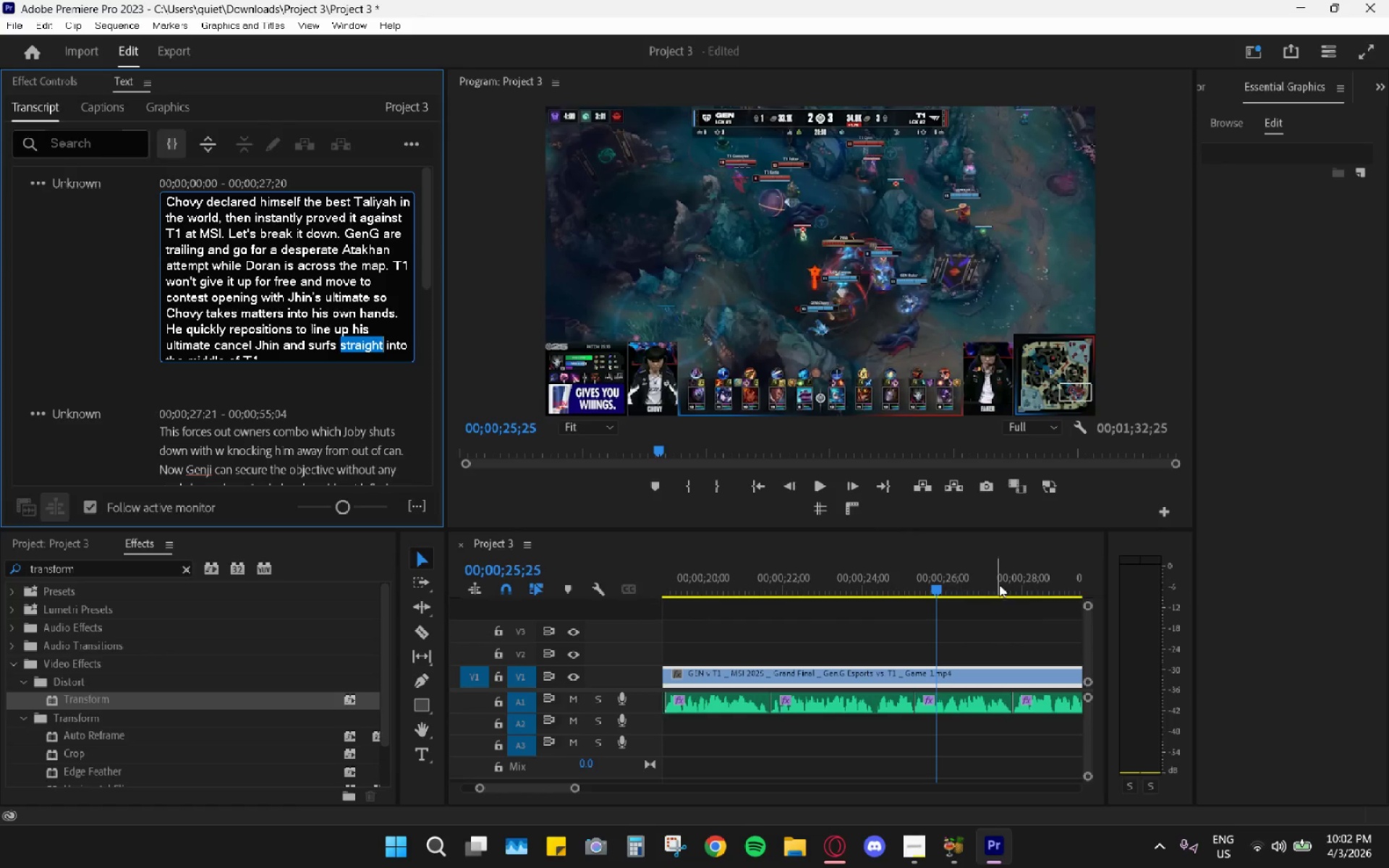 
key(Space)
 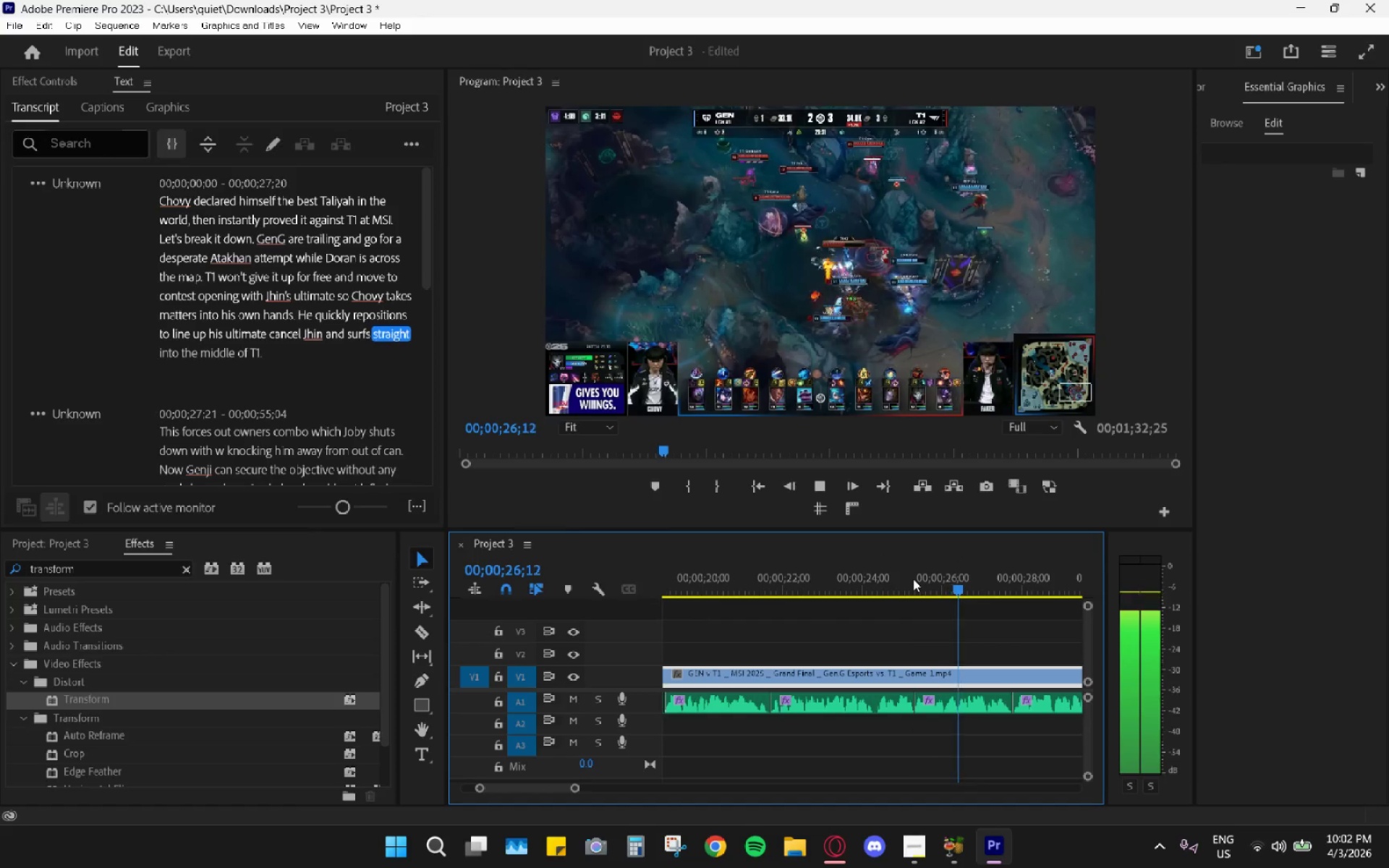 
key(Space)
 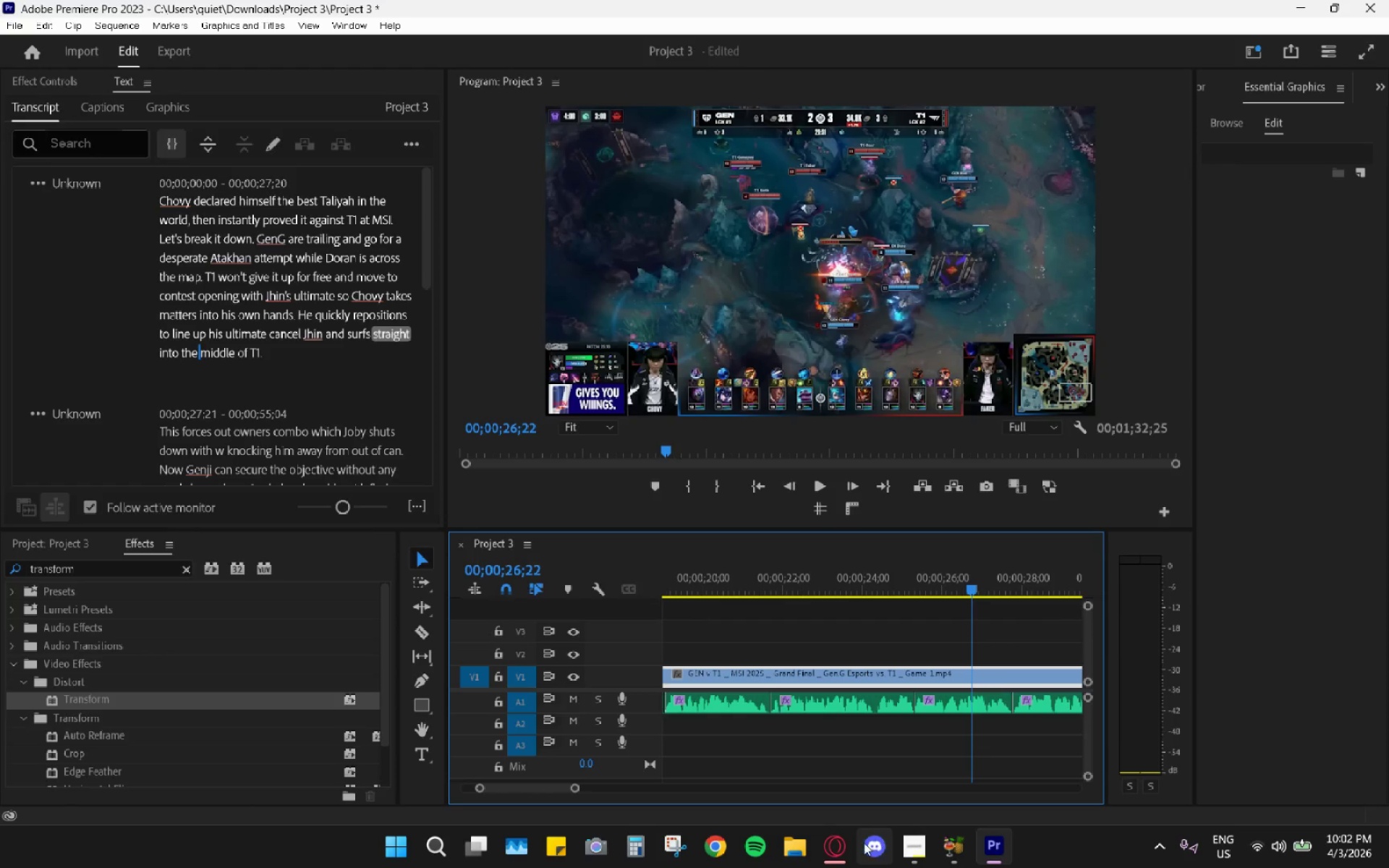 
left_click([831, 842])
 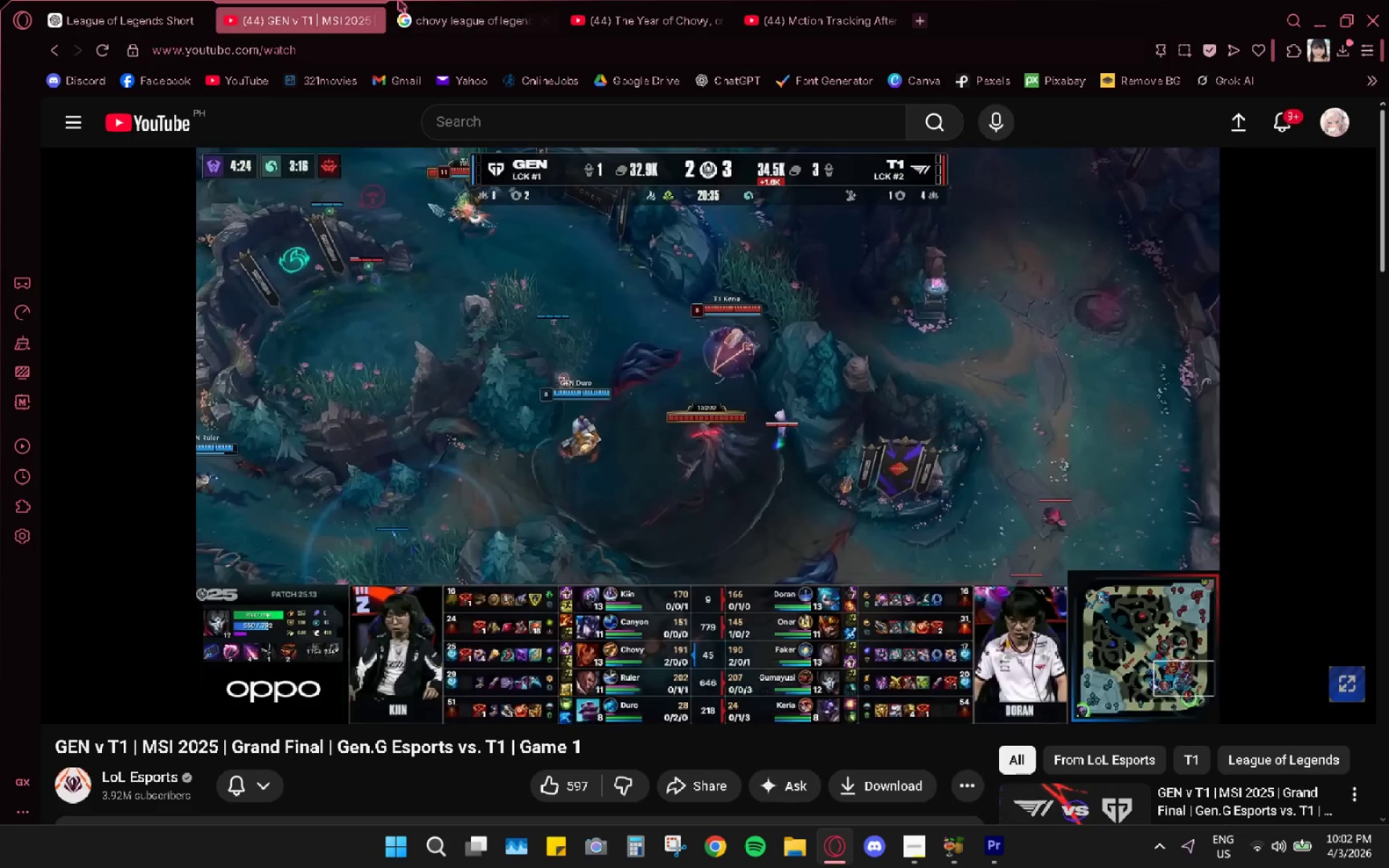 
left_click([464, 4])
 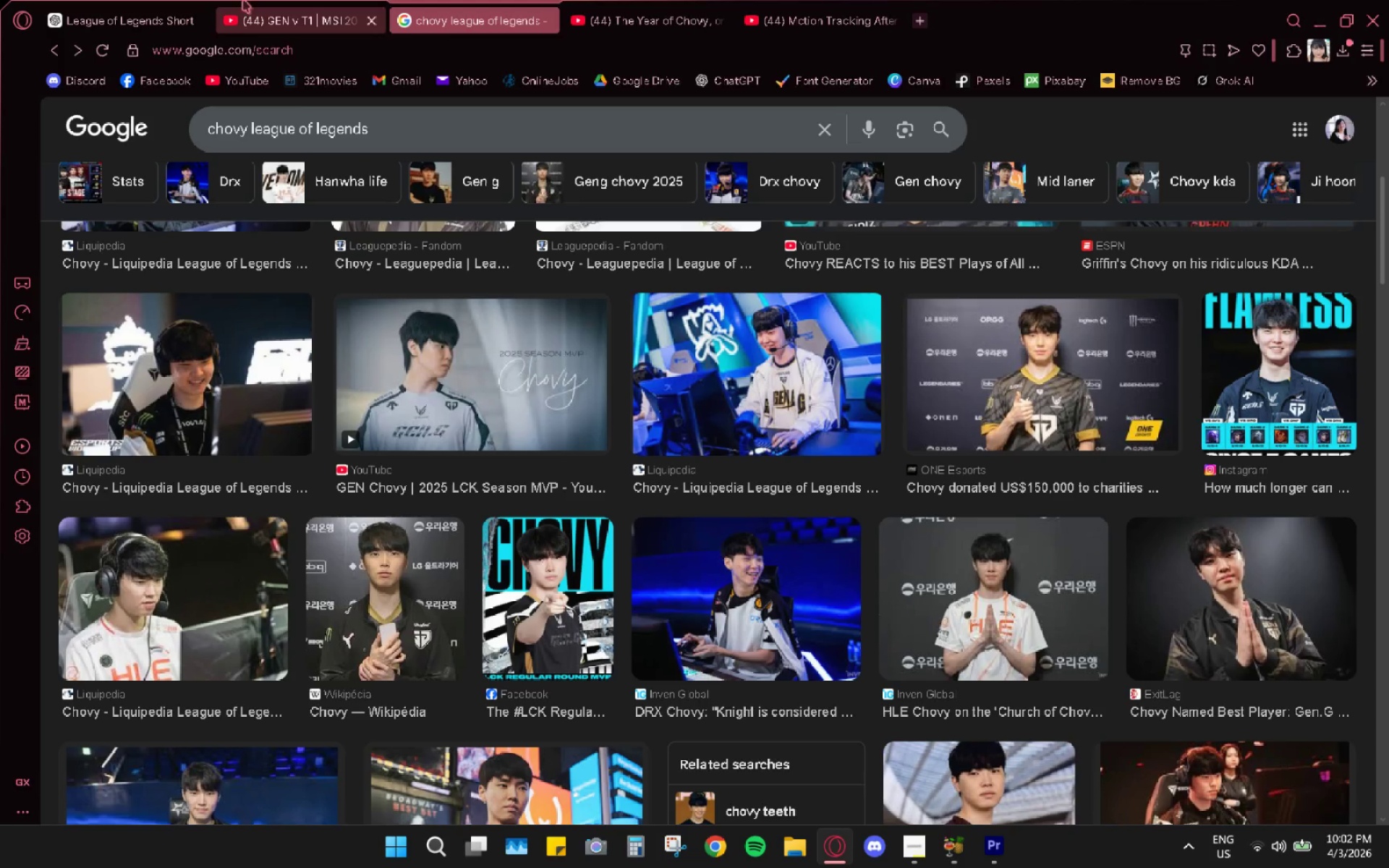 
left_click([145, 0])
 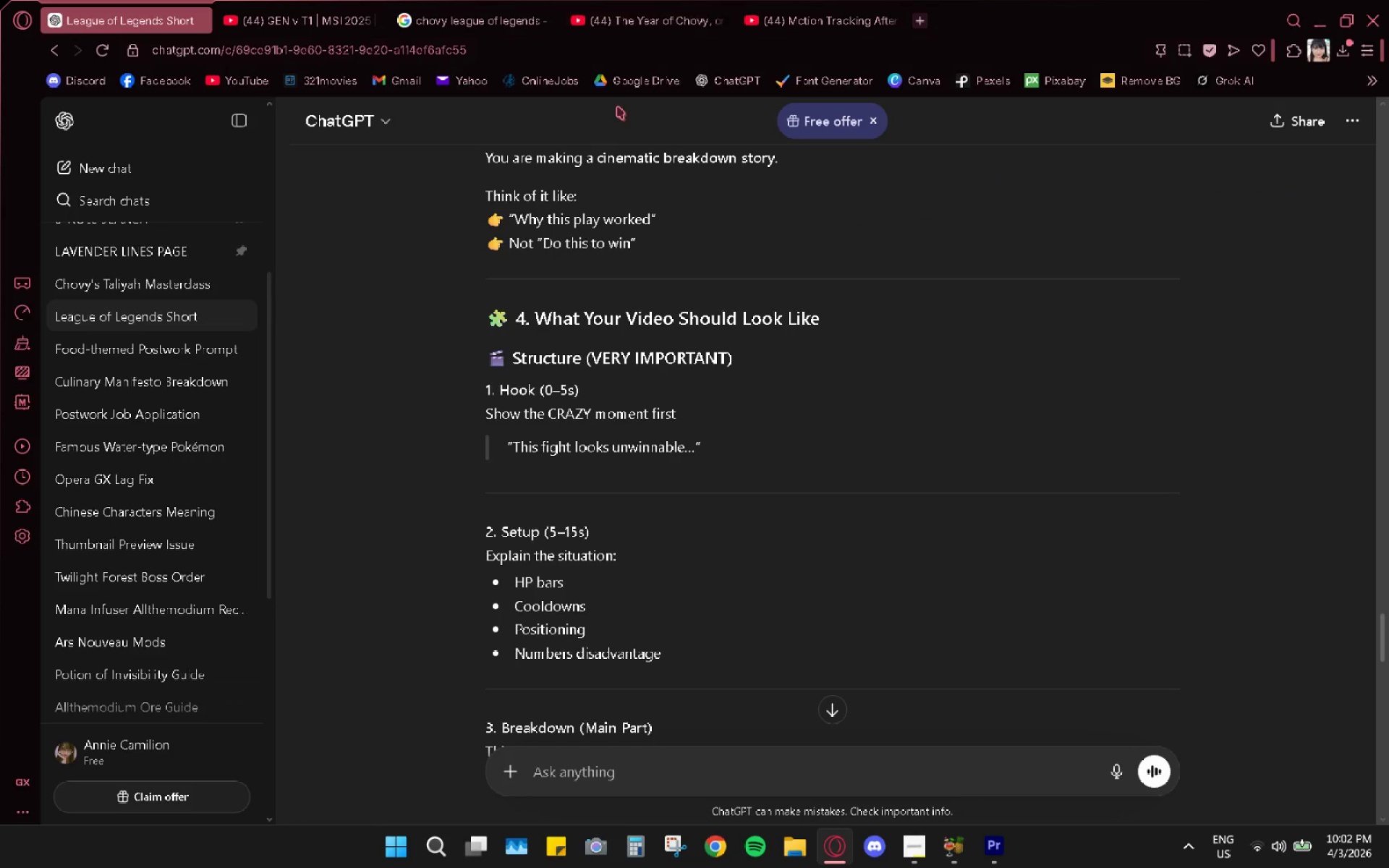 
scroll: coordinate [728, 511], scroll_direction: up, amount: 27.0
 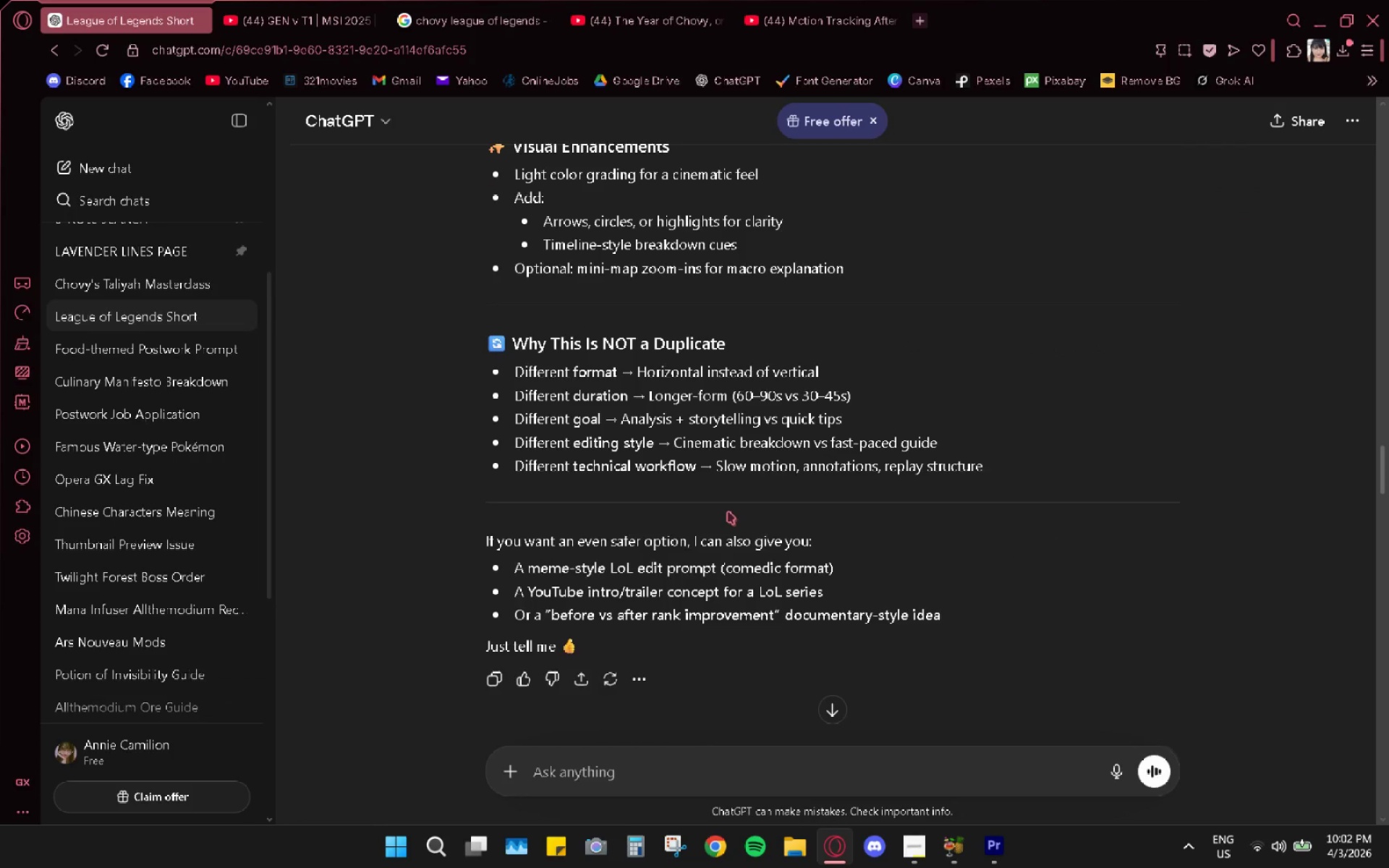 
scroll: coordinate [728, 511], scroll_direction: down, amount: 19.0
 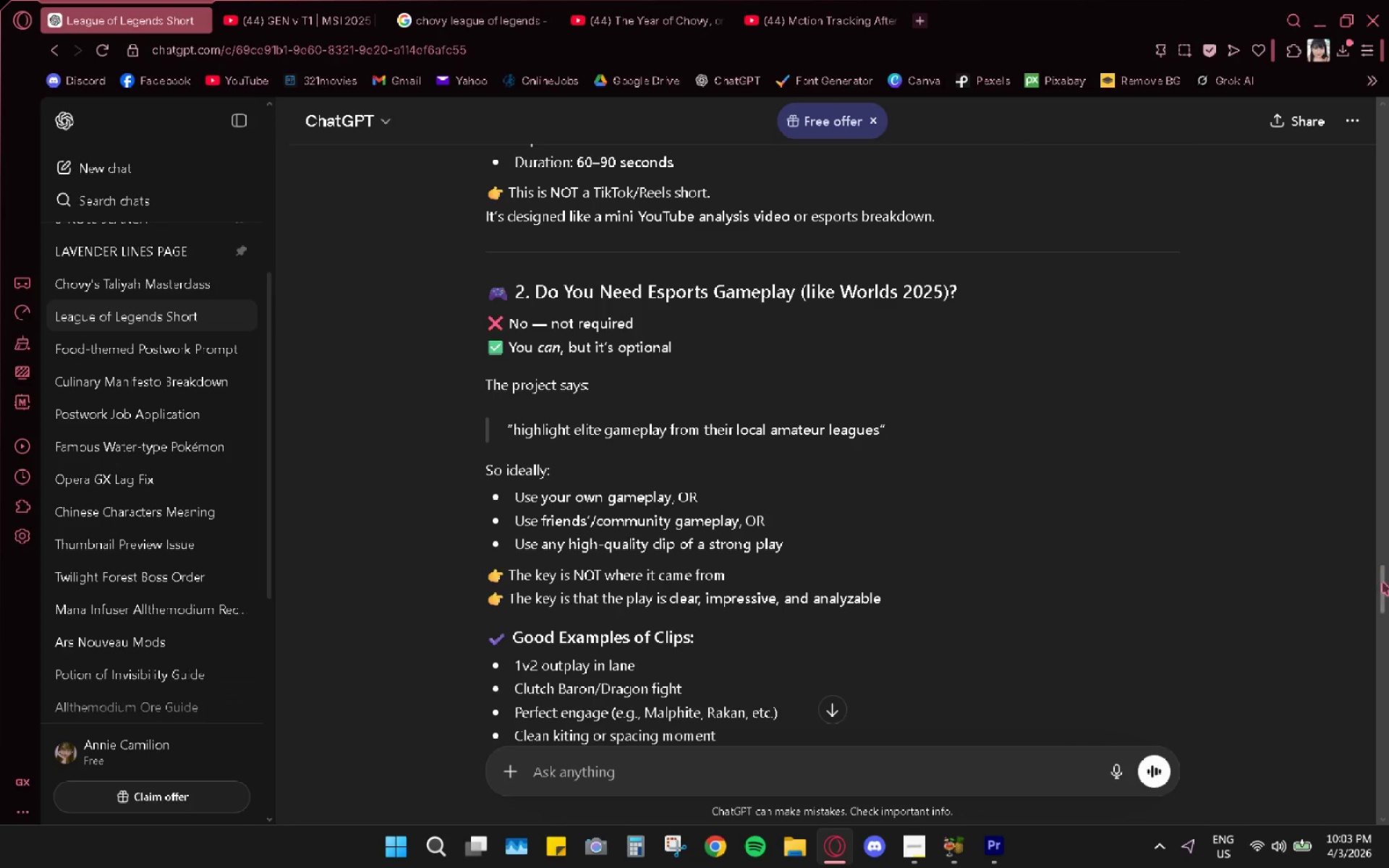 
left_click_drag(start_coordinate=[1388, 593], to_coordinate=[1363, 791])
 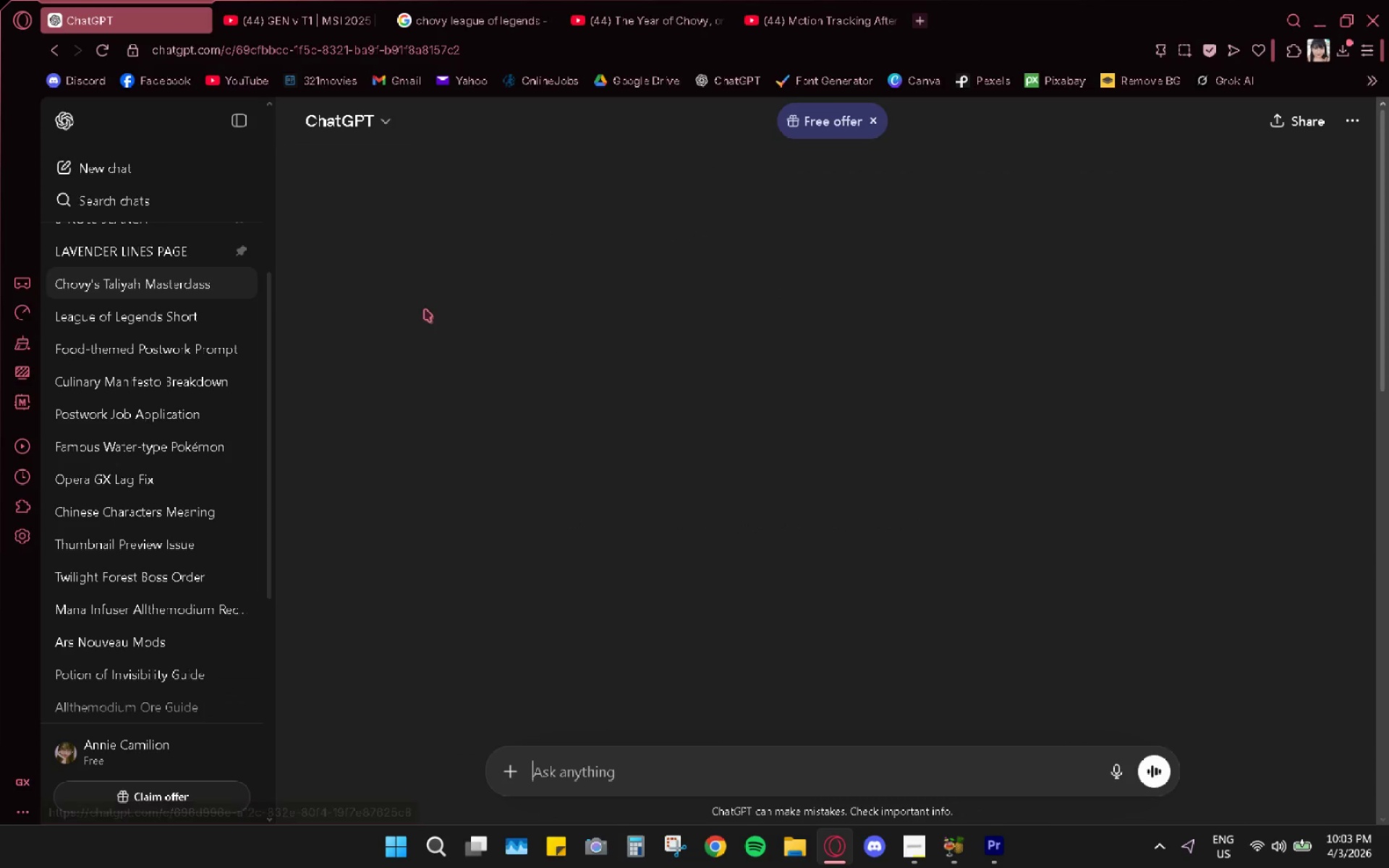 
scroll: coordinate [855, 529], scroll_direction: down, amount: 6.0
 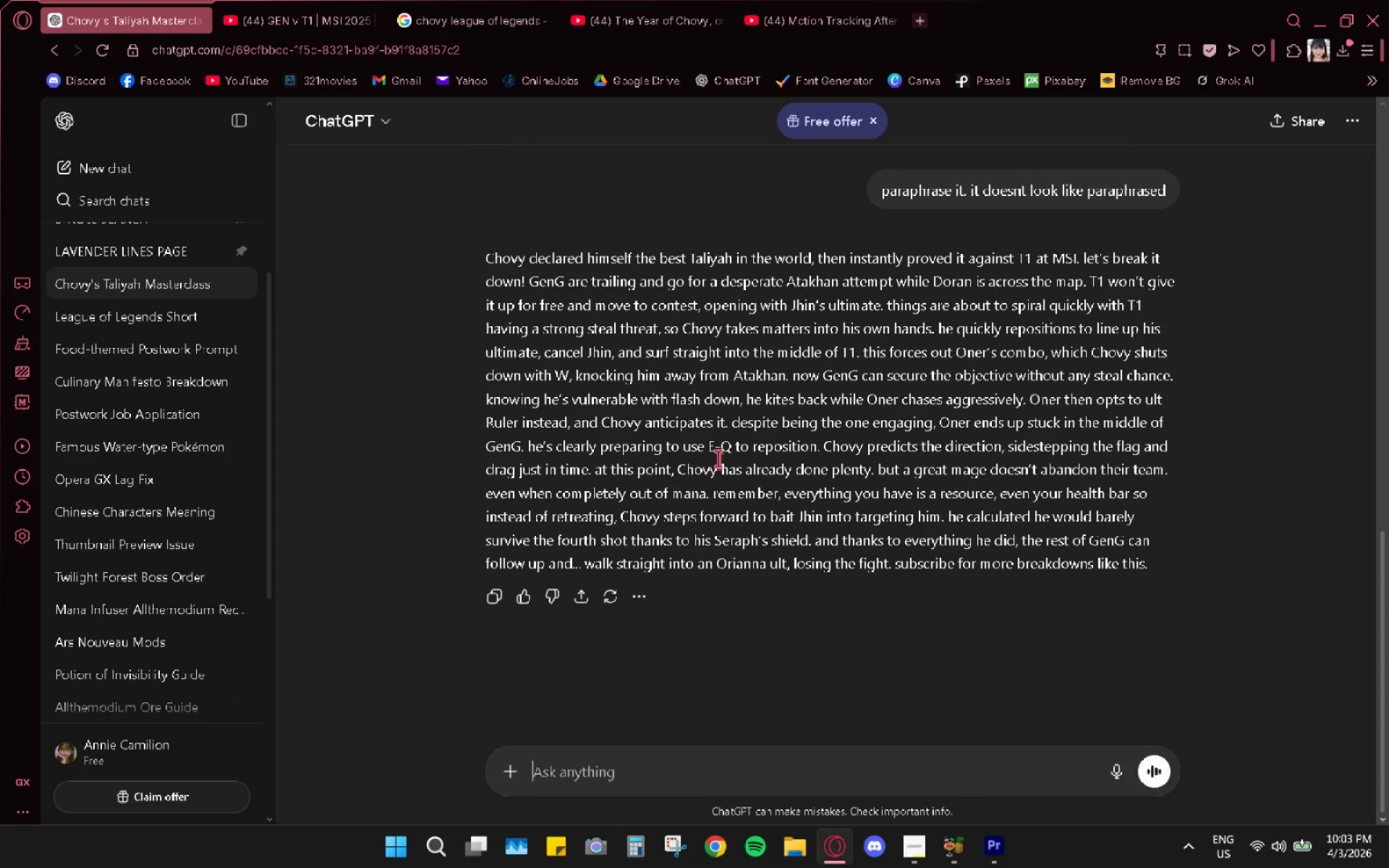 
wait(5.51)
 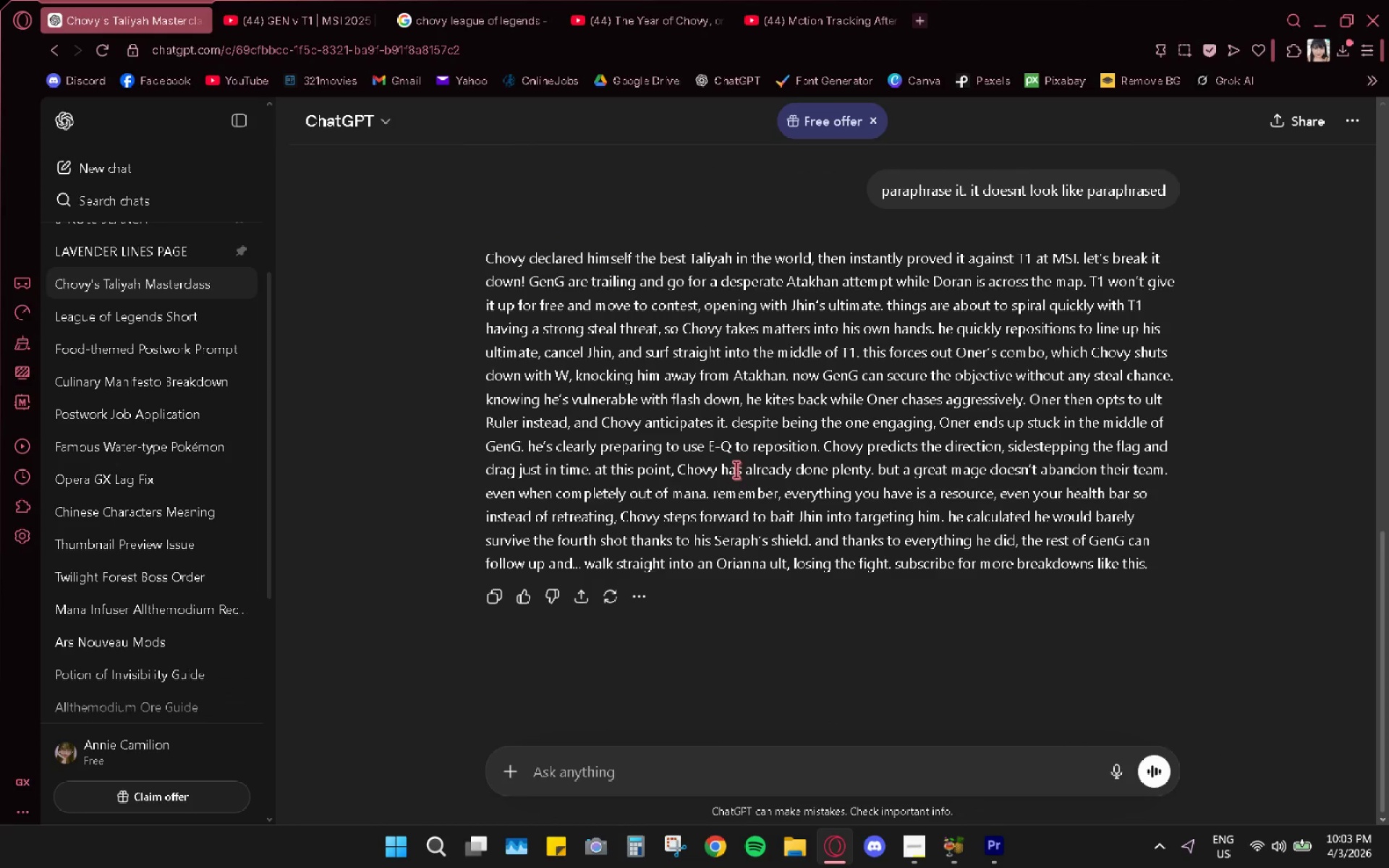 
scroll: coordinate [872, 383], scroll_direction: down, amount: 5.0
 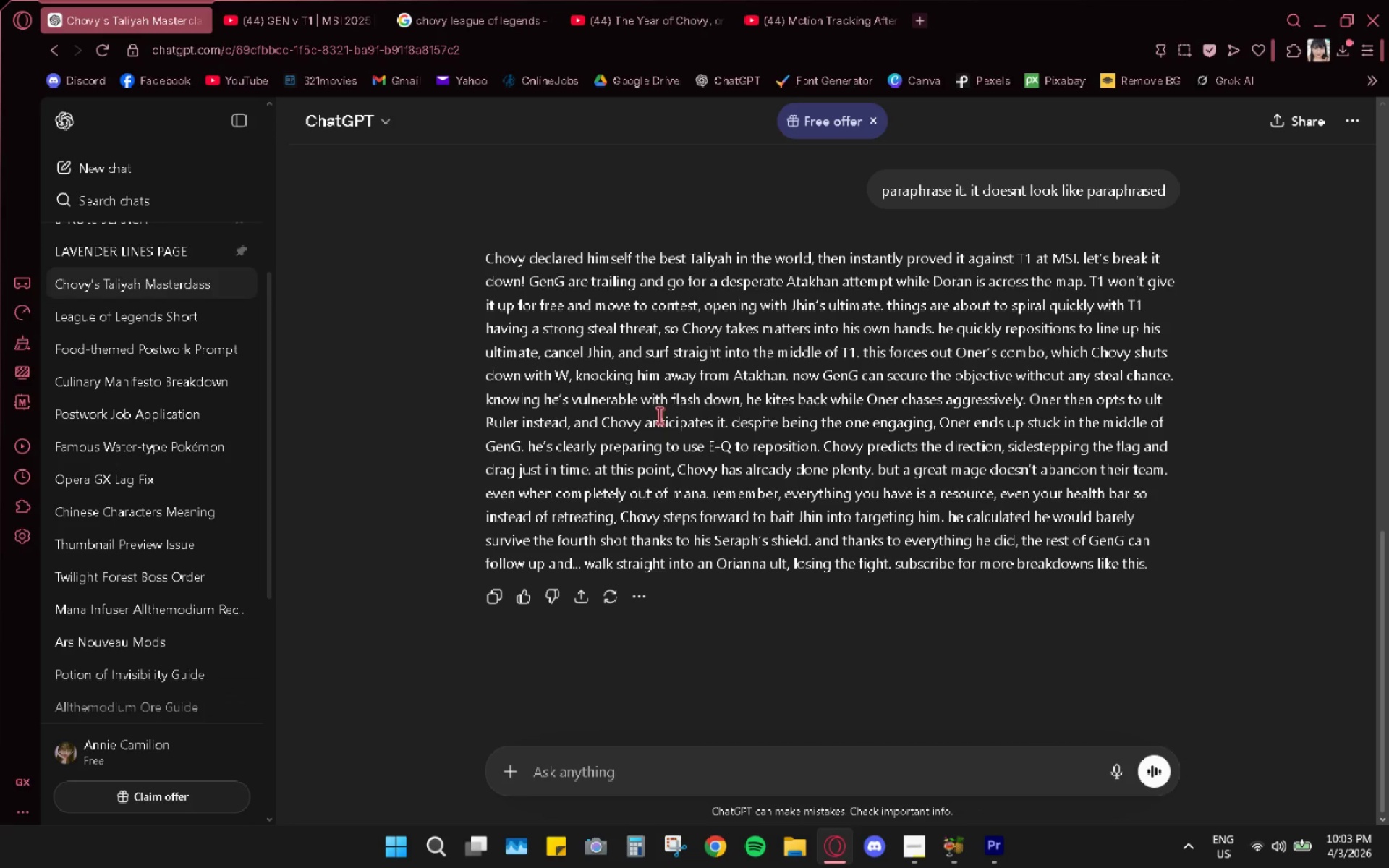 
wait(24.3)
 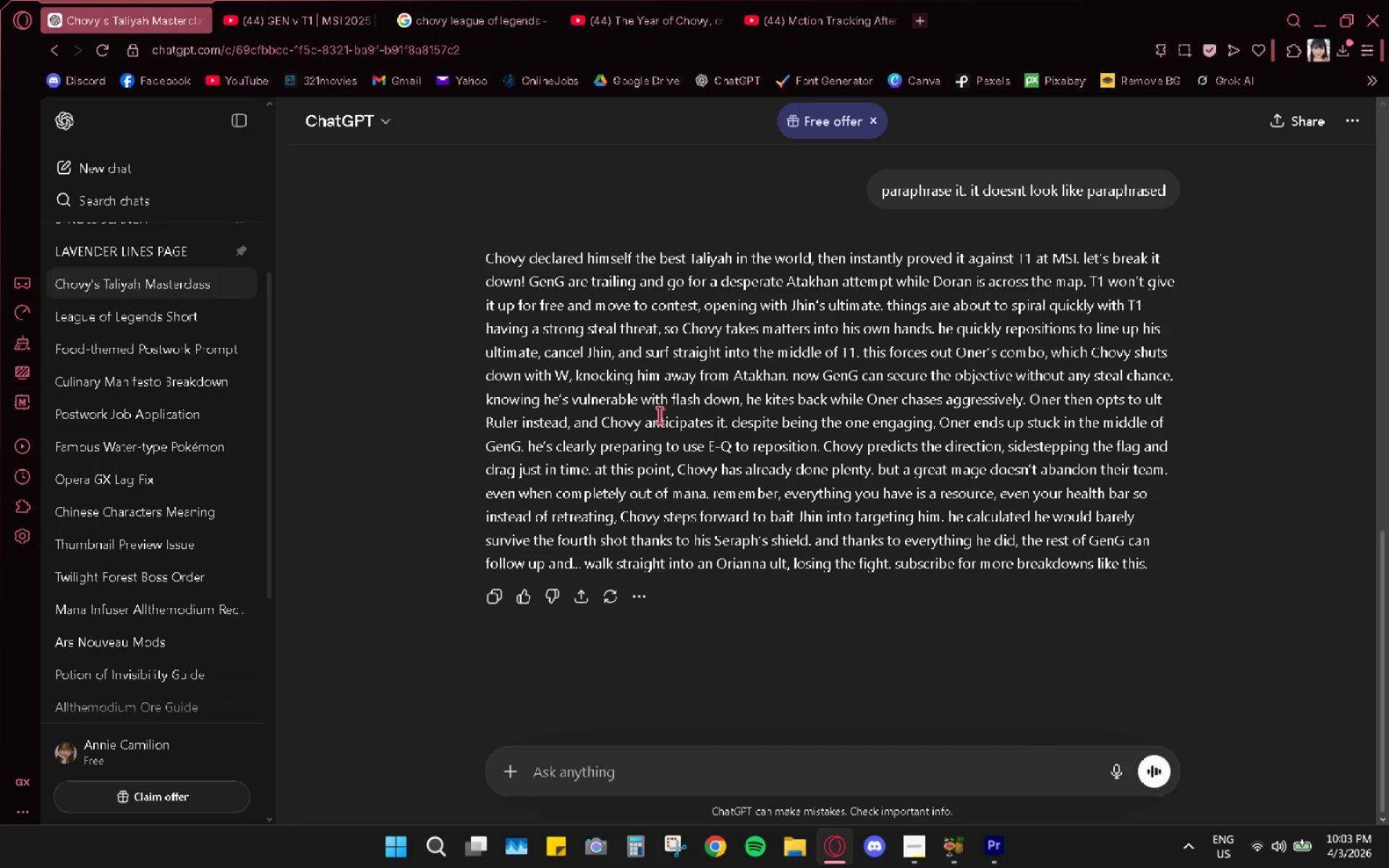 
scroll: coordinate [744, 404], scroll_direction: up, amount: 11.0
 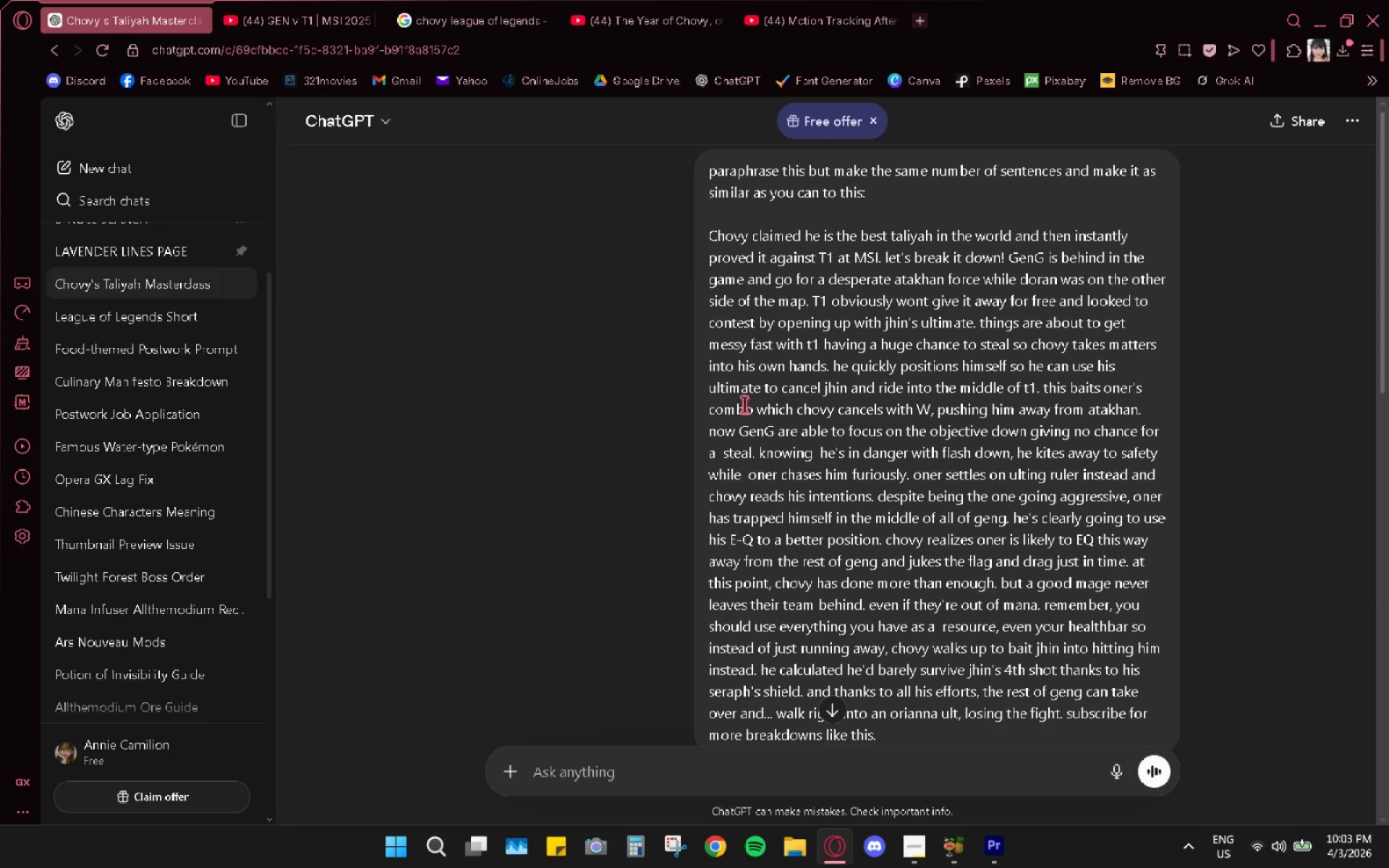 
scroll: coordinate [752, 423], scroll_direction: down, amount: 16.0
 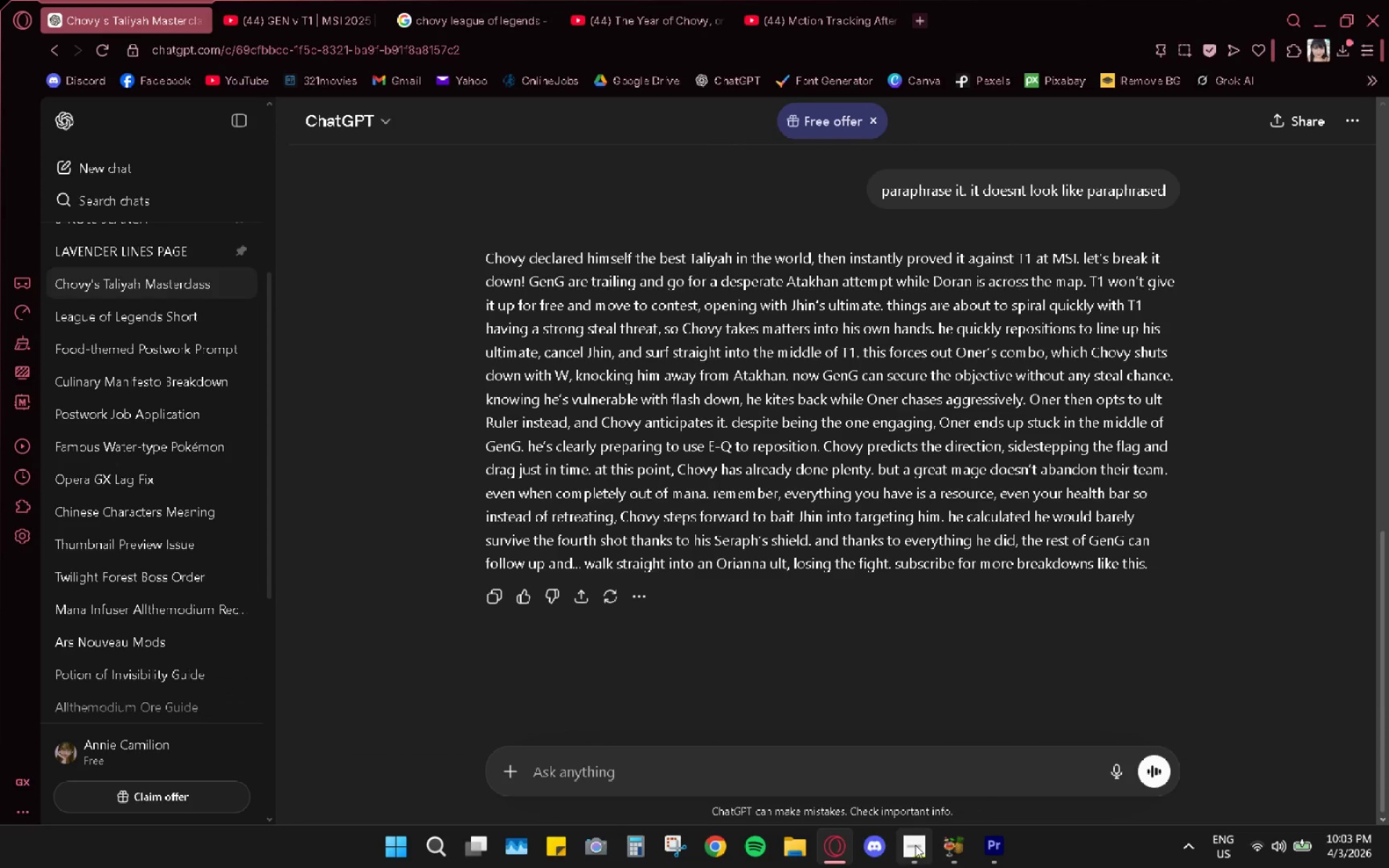 
left_click([832, 848])
 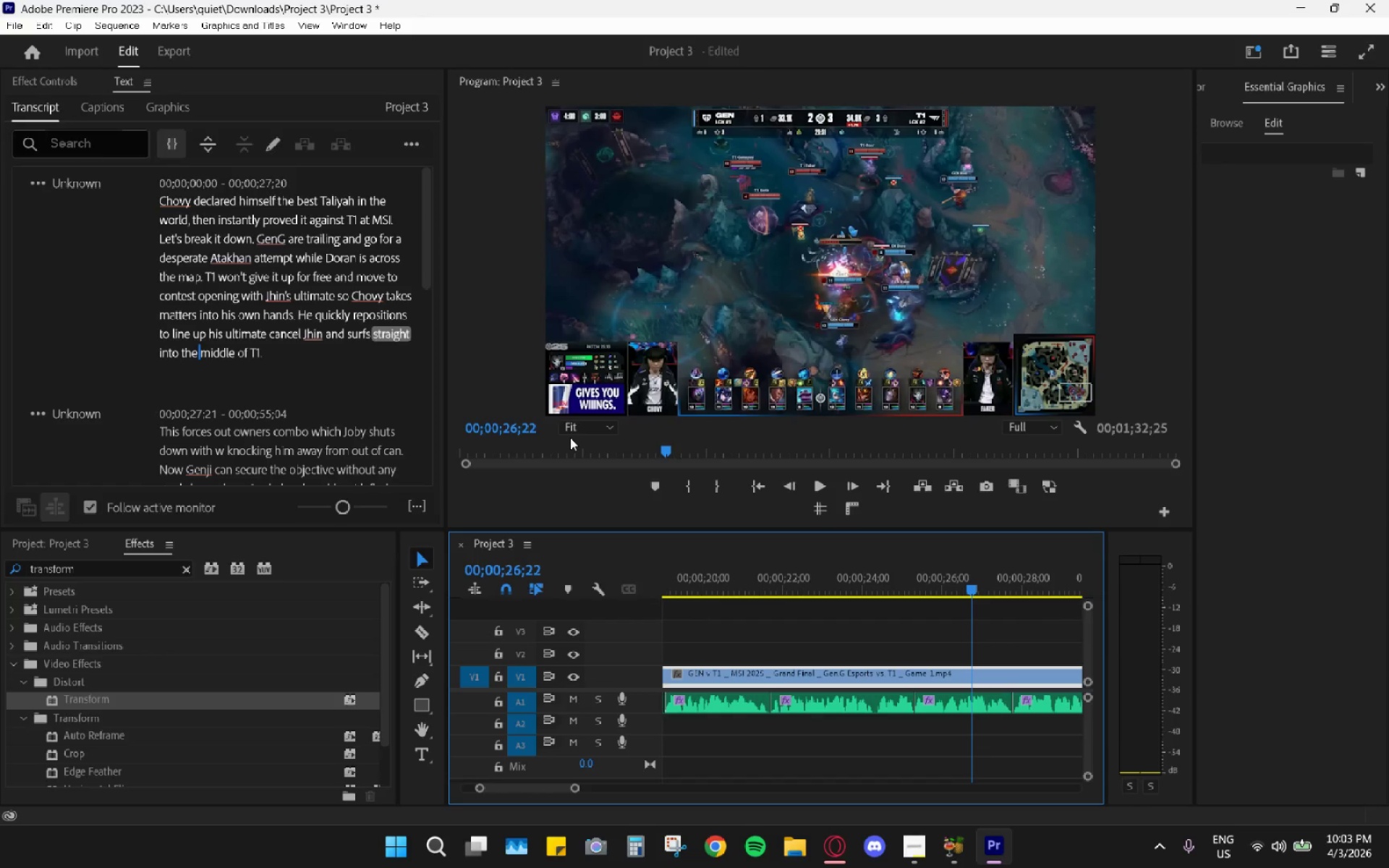 
wait(5.11)
 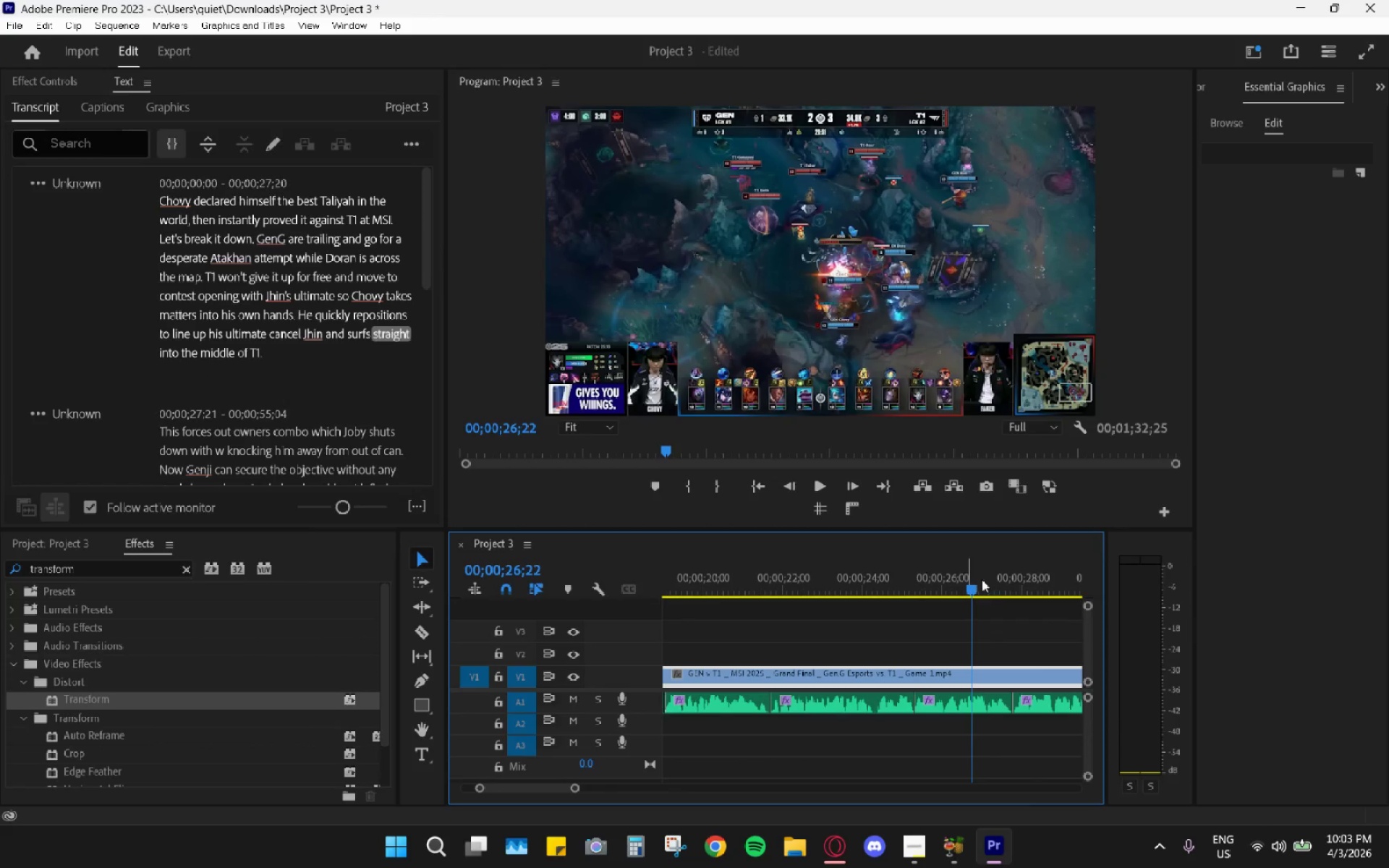 
double_click([955, 577])
 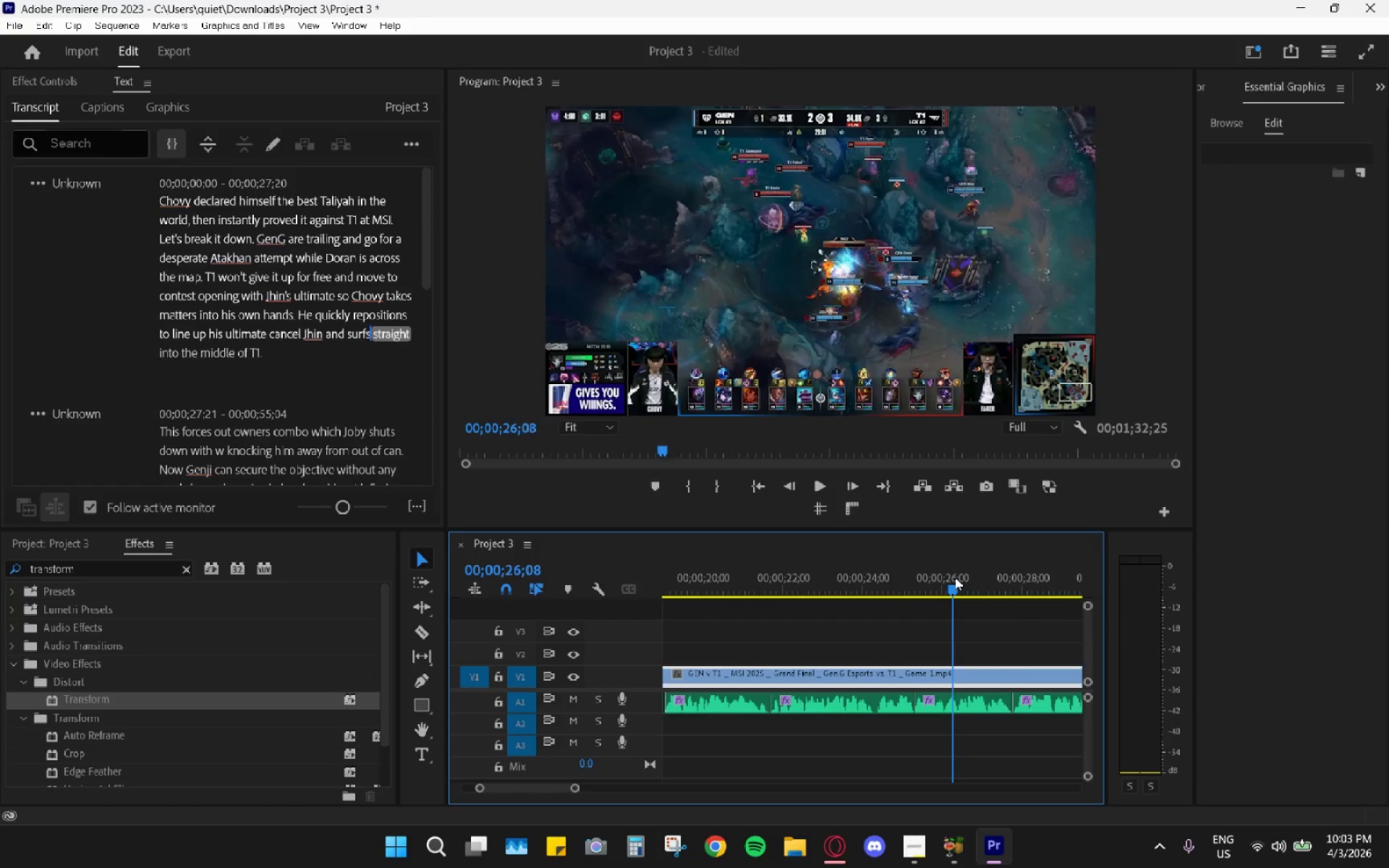 
key(Space)
 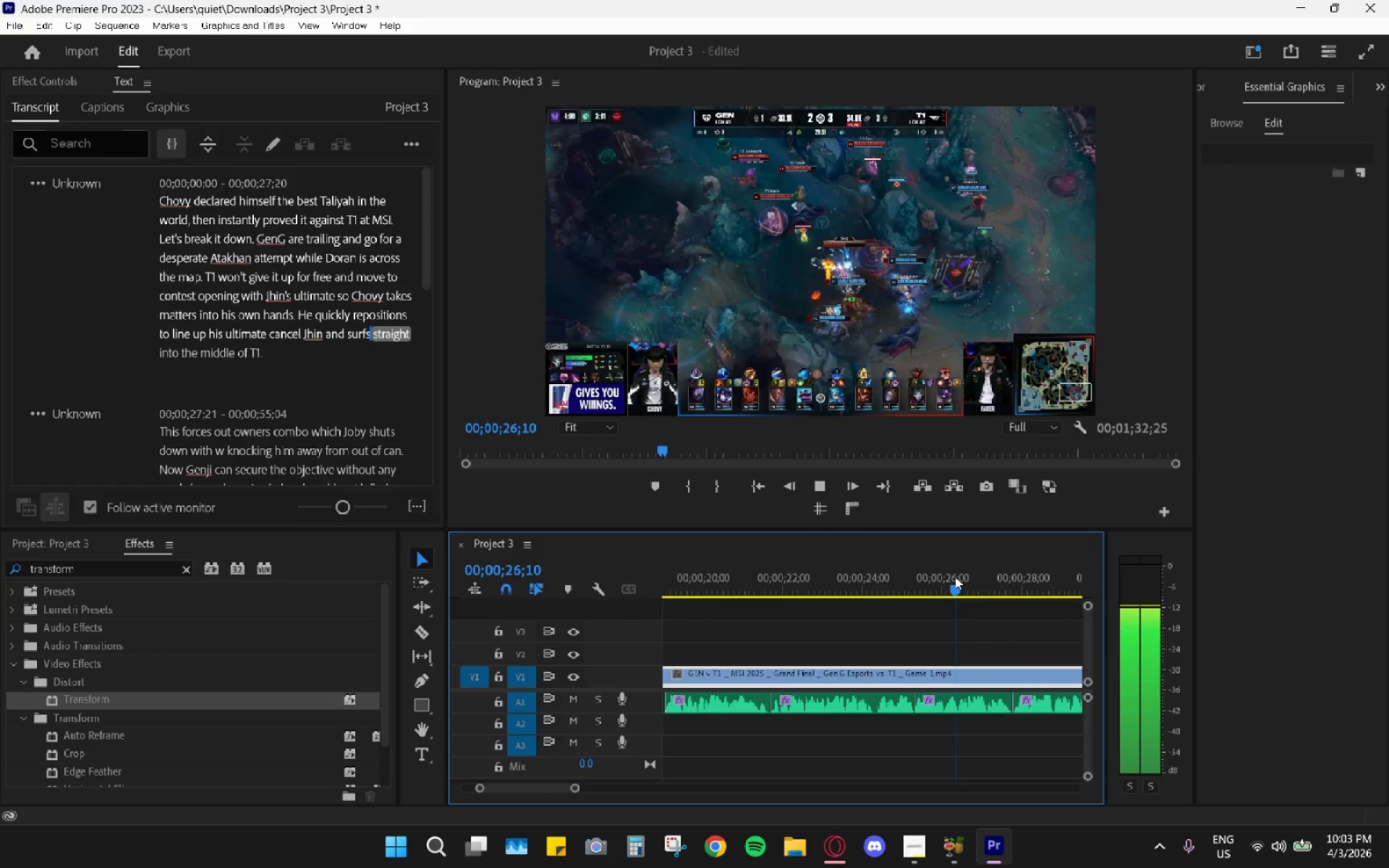 
left_click([955, 576])
 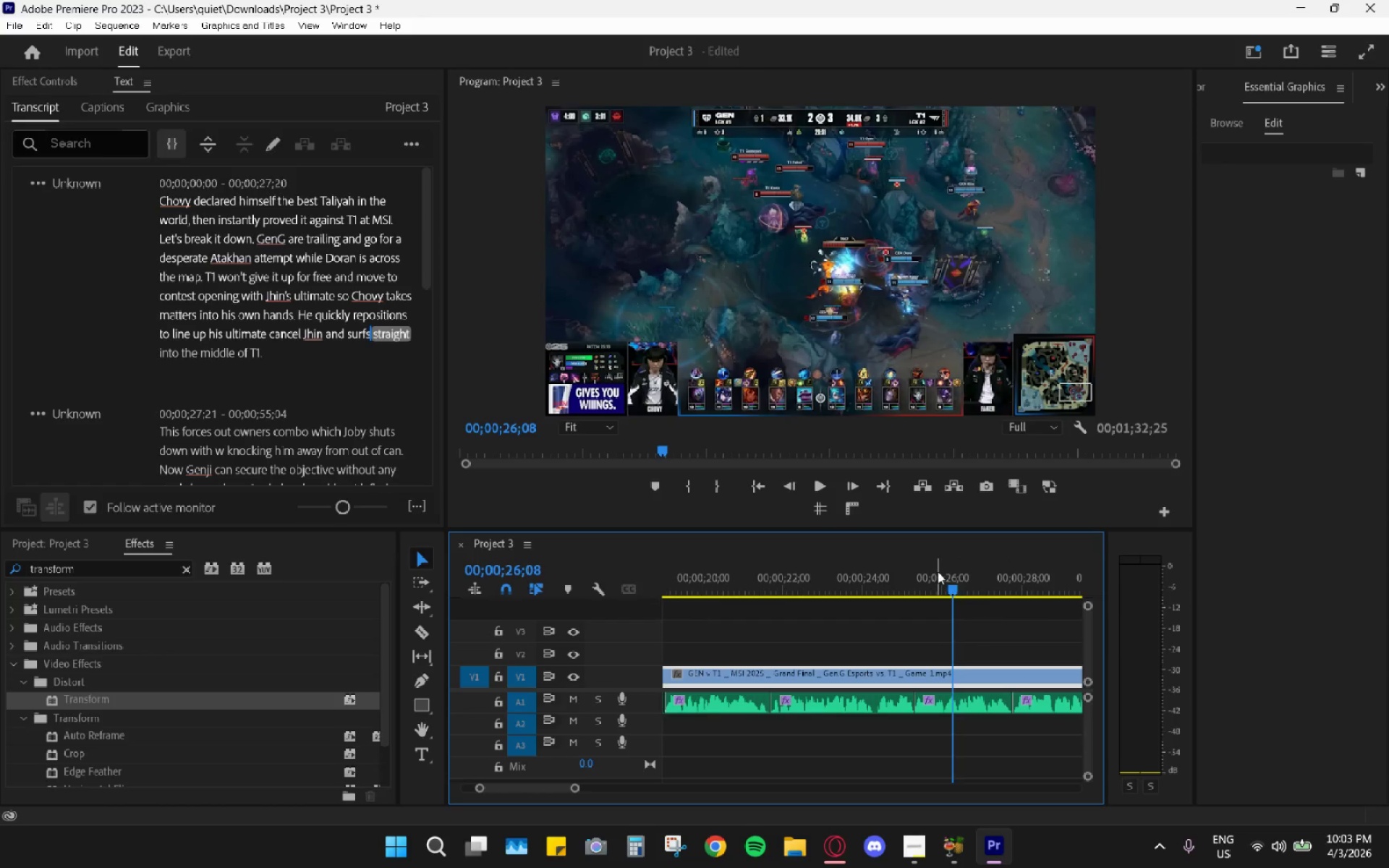 
left_click_drag(start_coordinate=[938, 571], to_coordinate=[930, 569])
 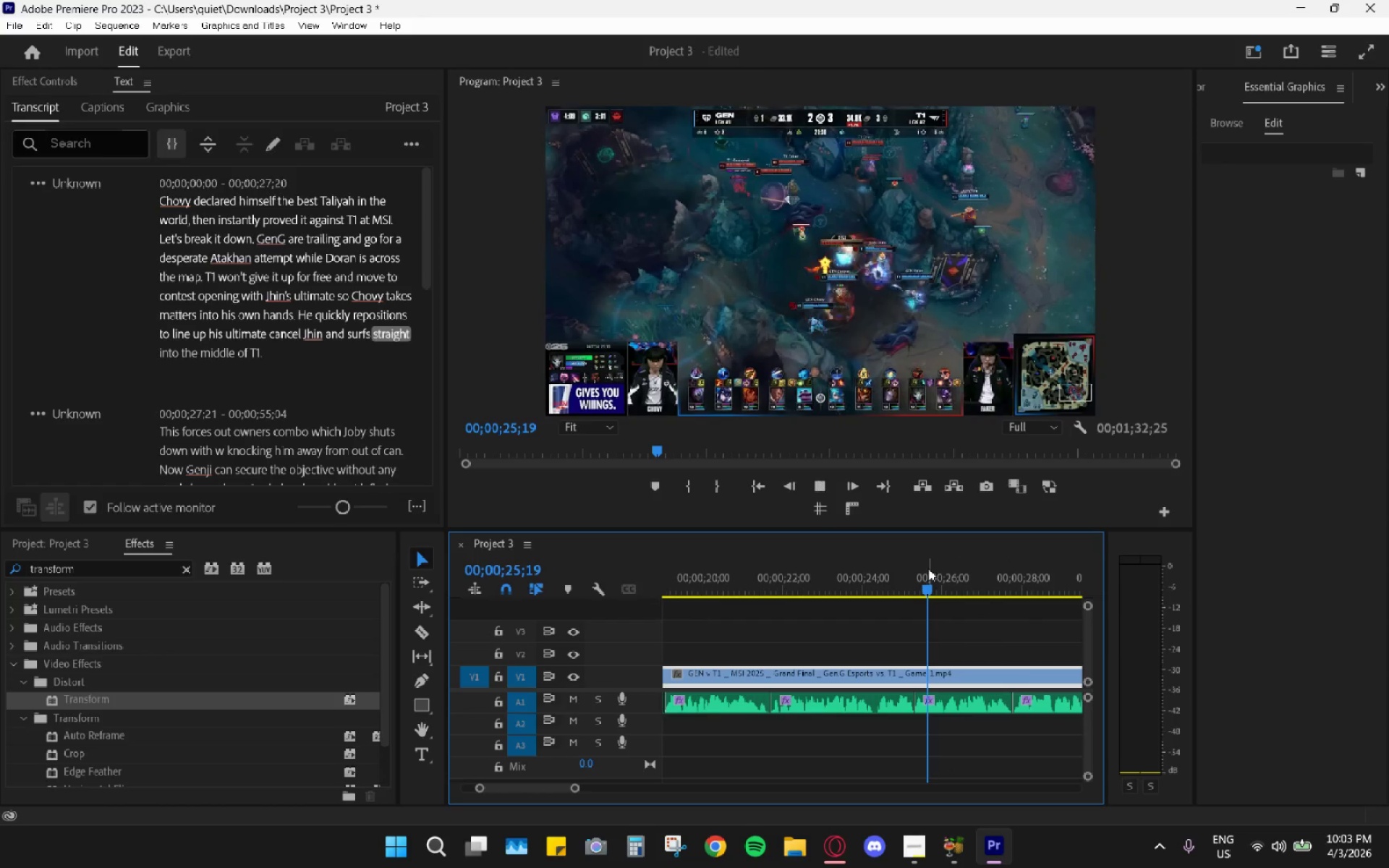 
key(Space)
 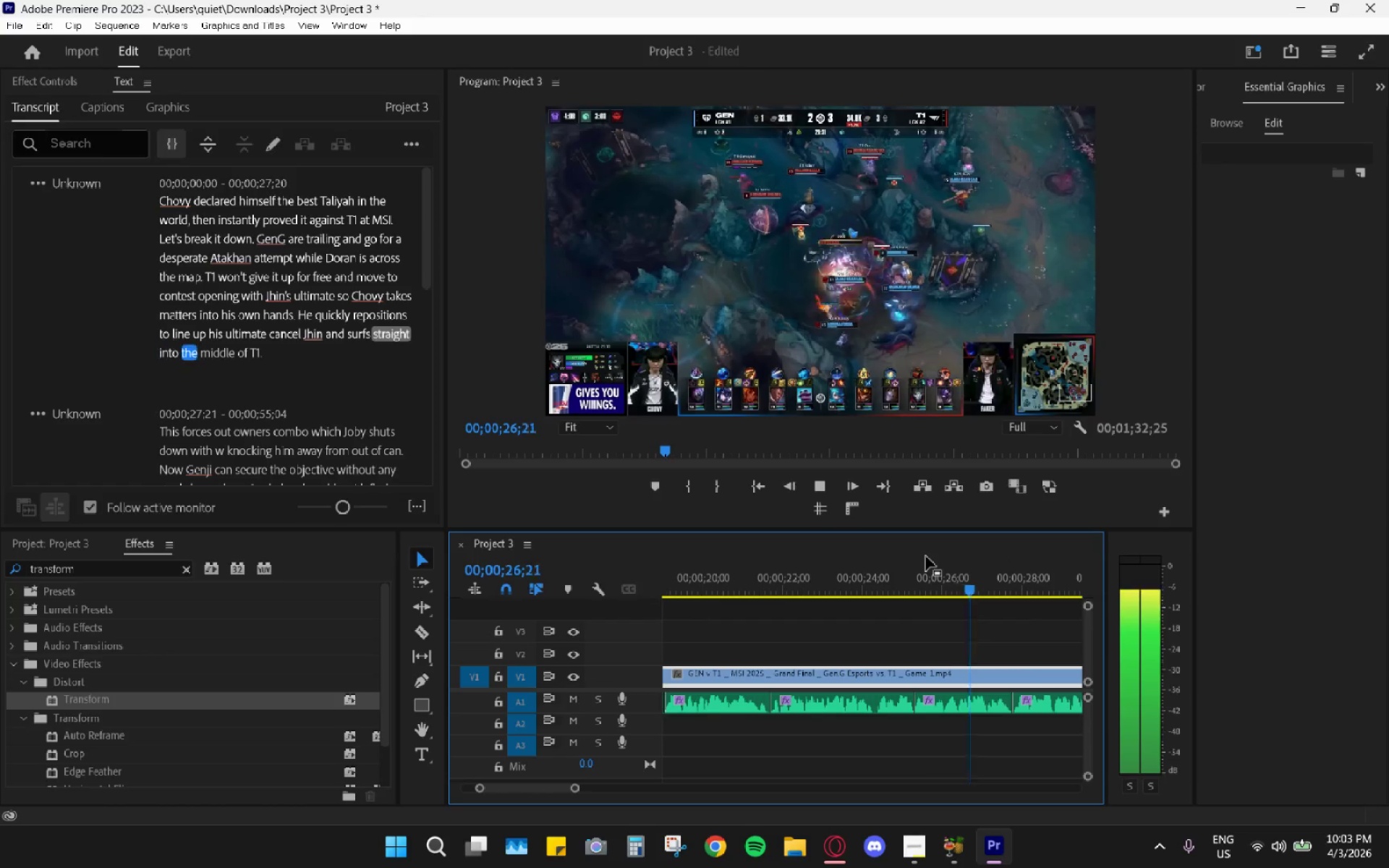 
left_click([896, 559])
 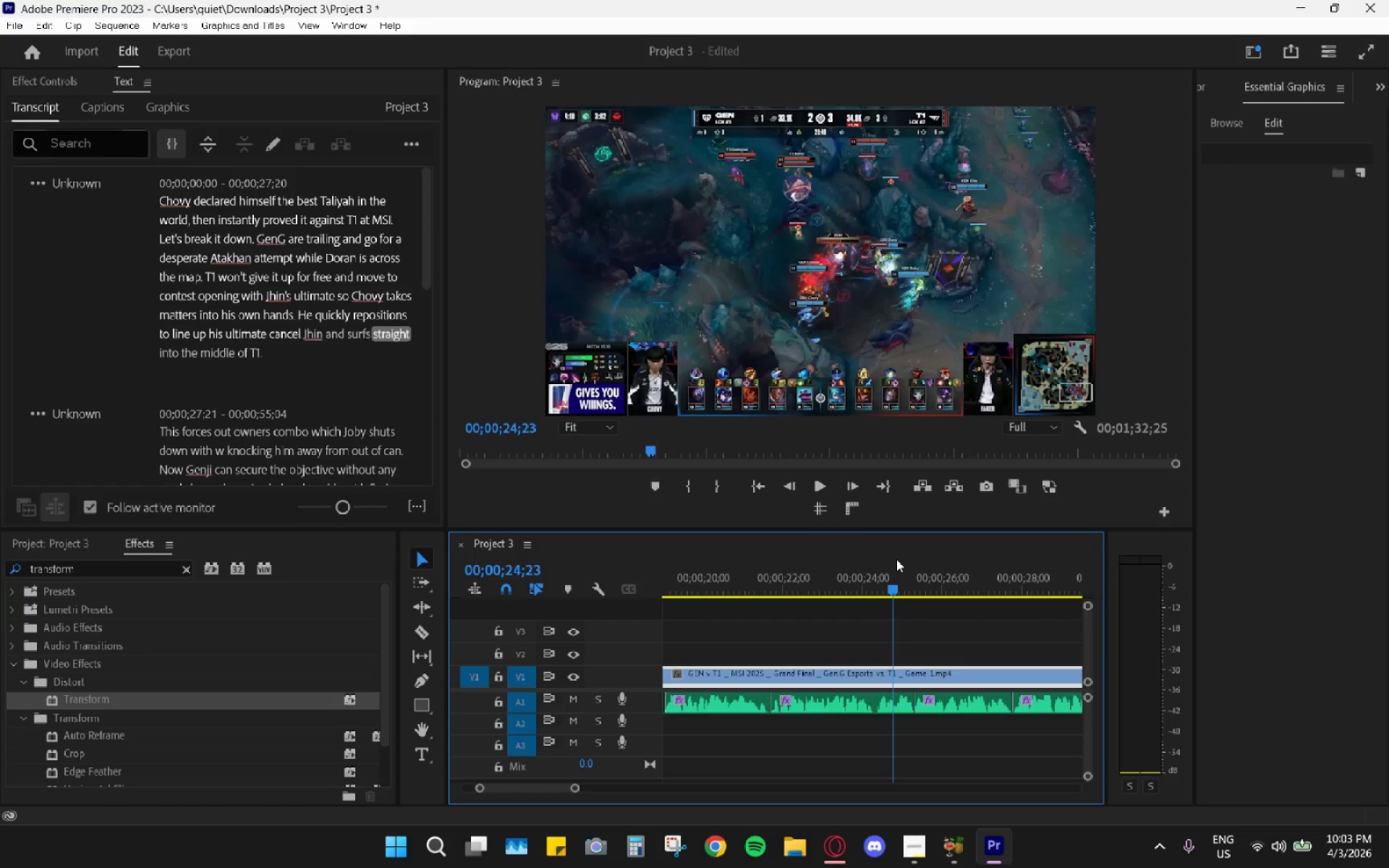 
key(Space)
 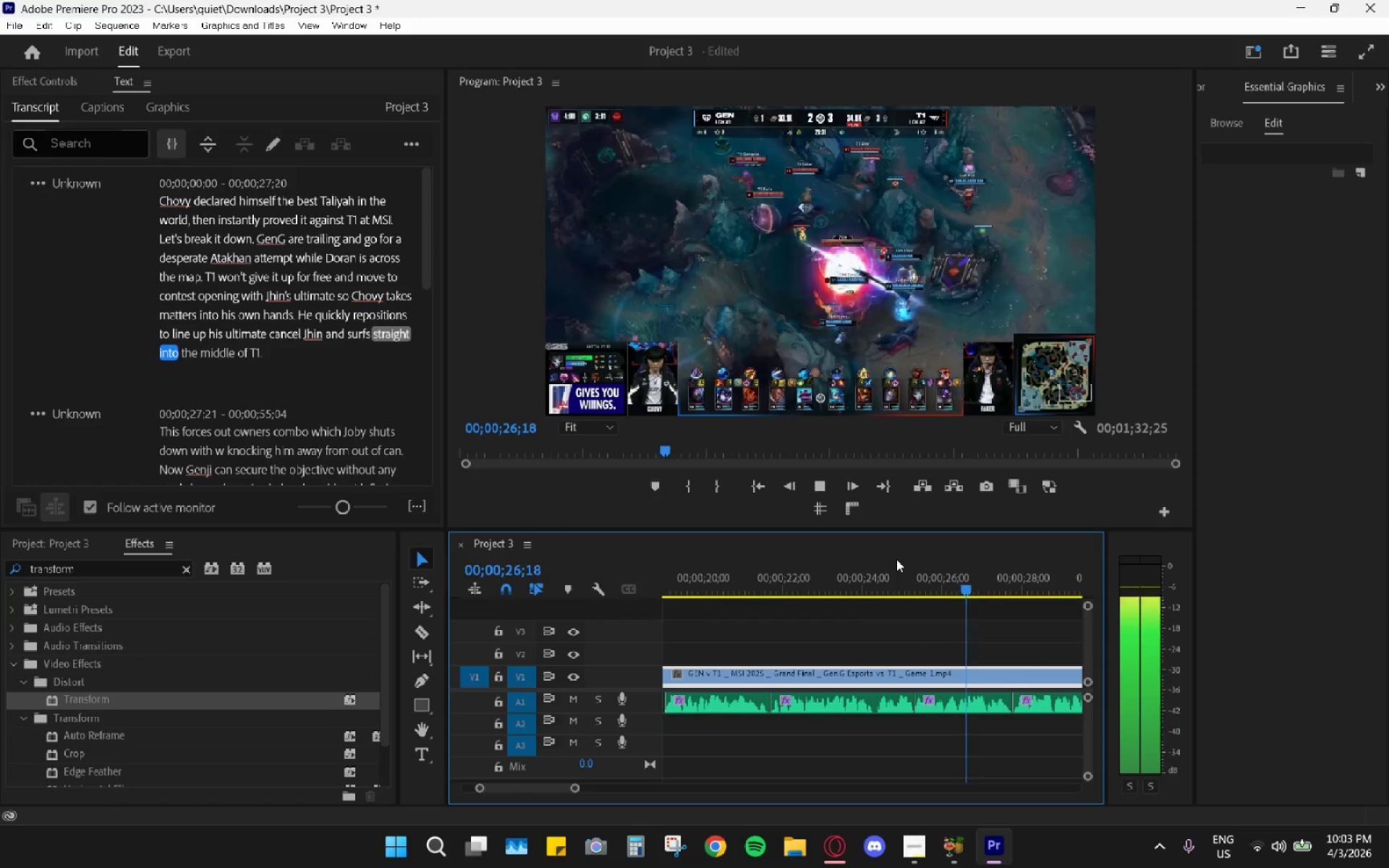 
key(Space)
 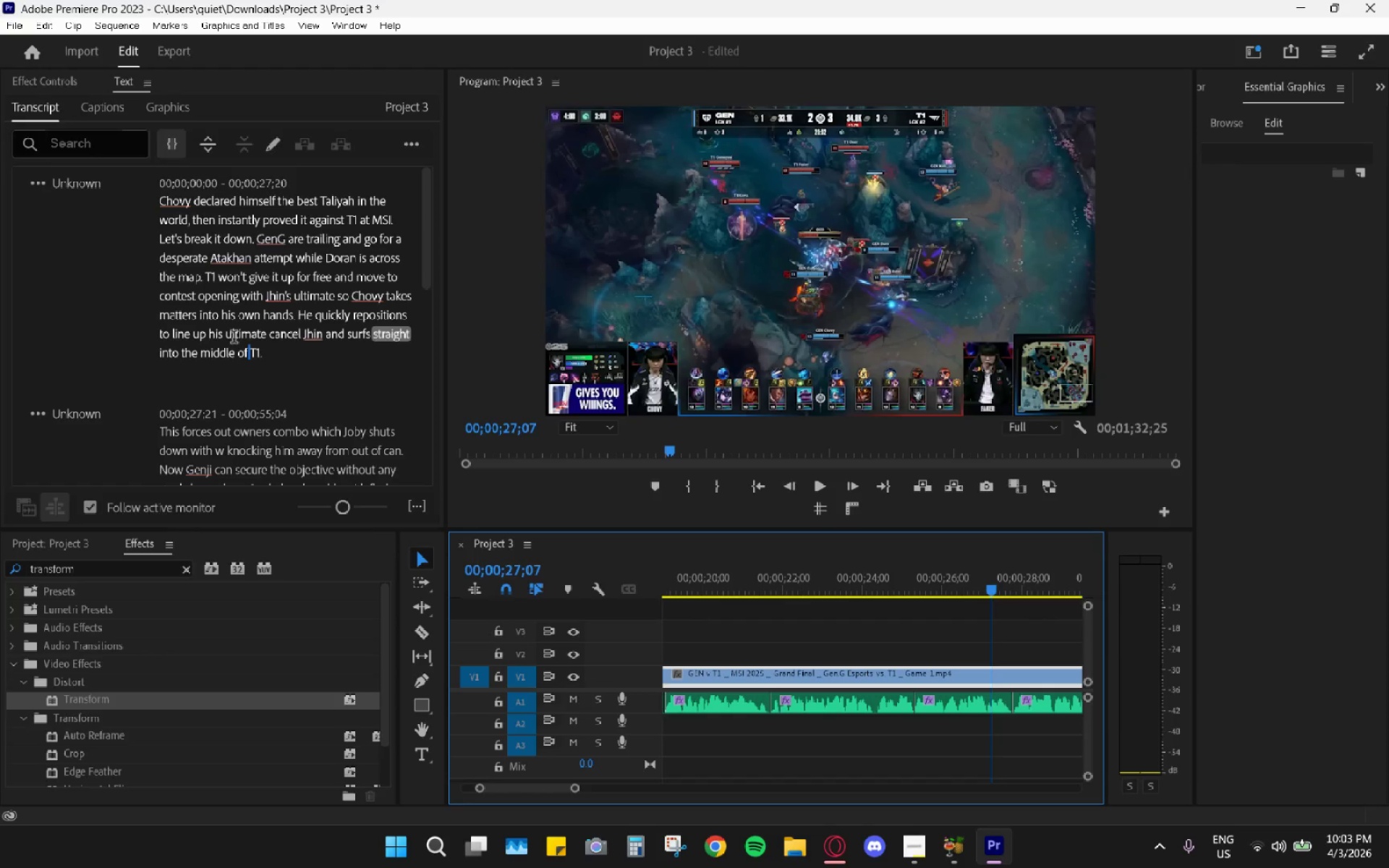 
wait(6.94)
 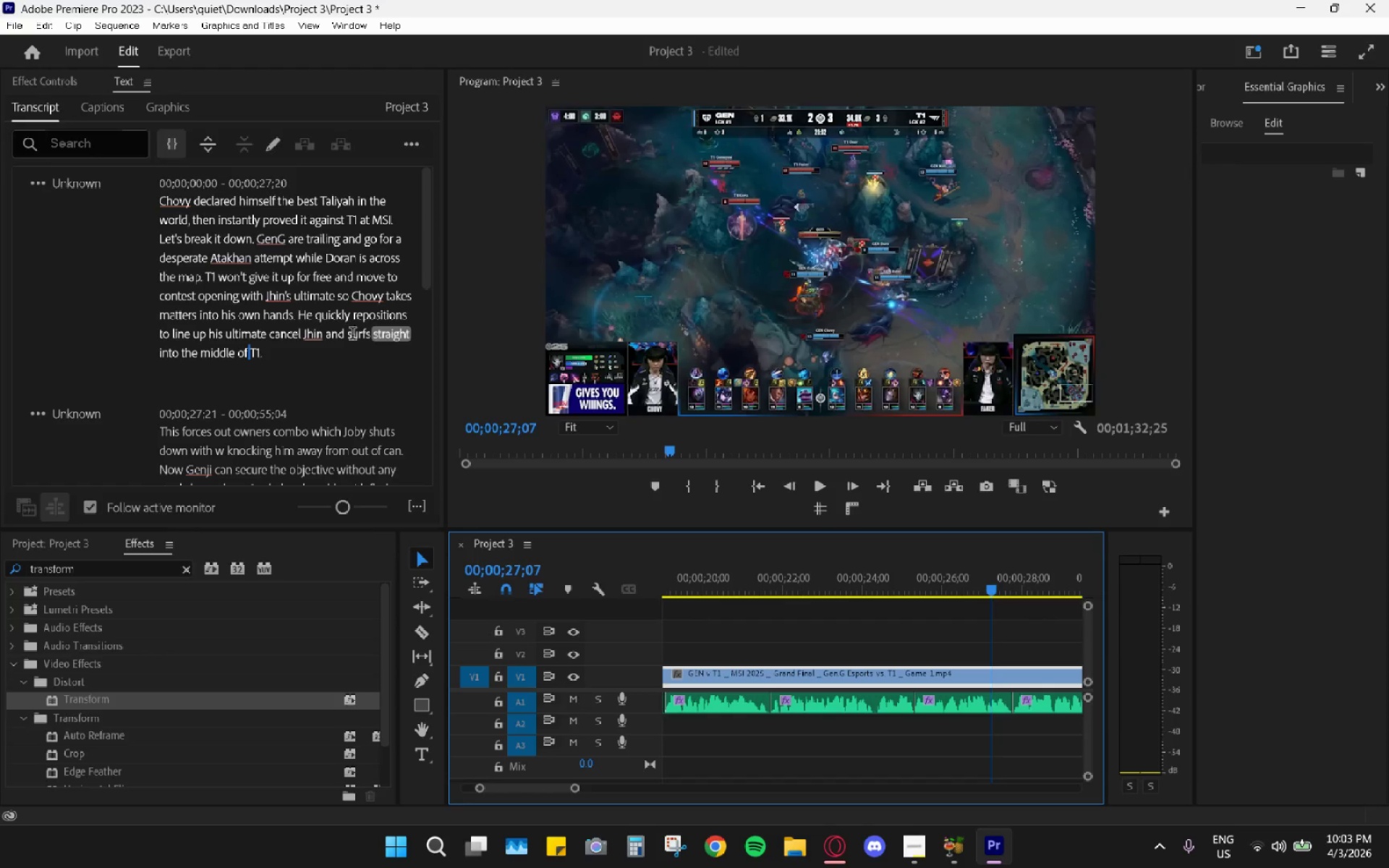 
key(Space)
 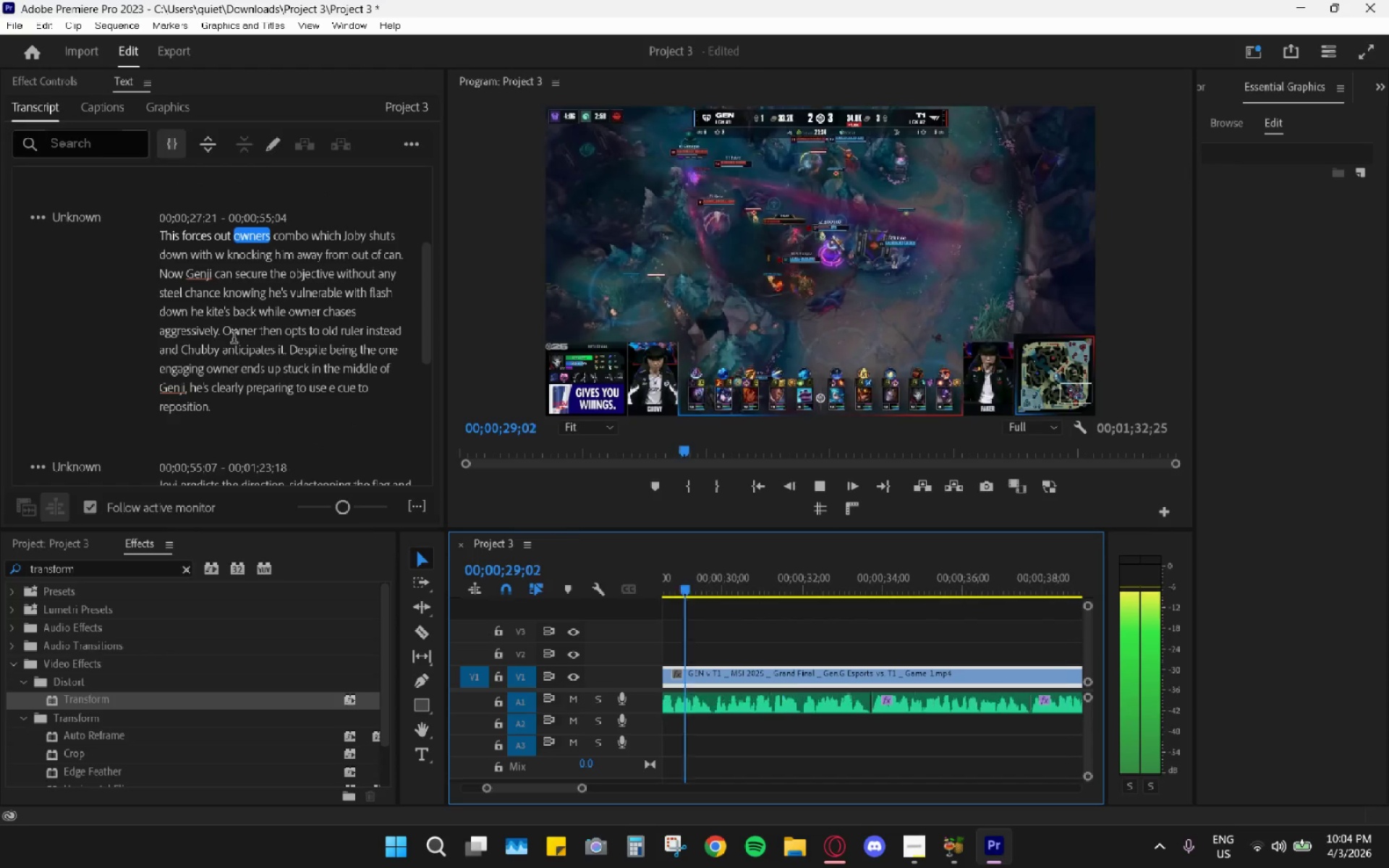 
key(Space)
 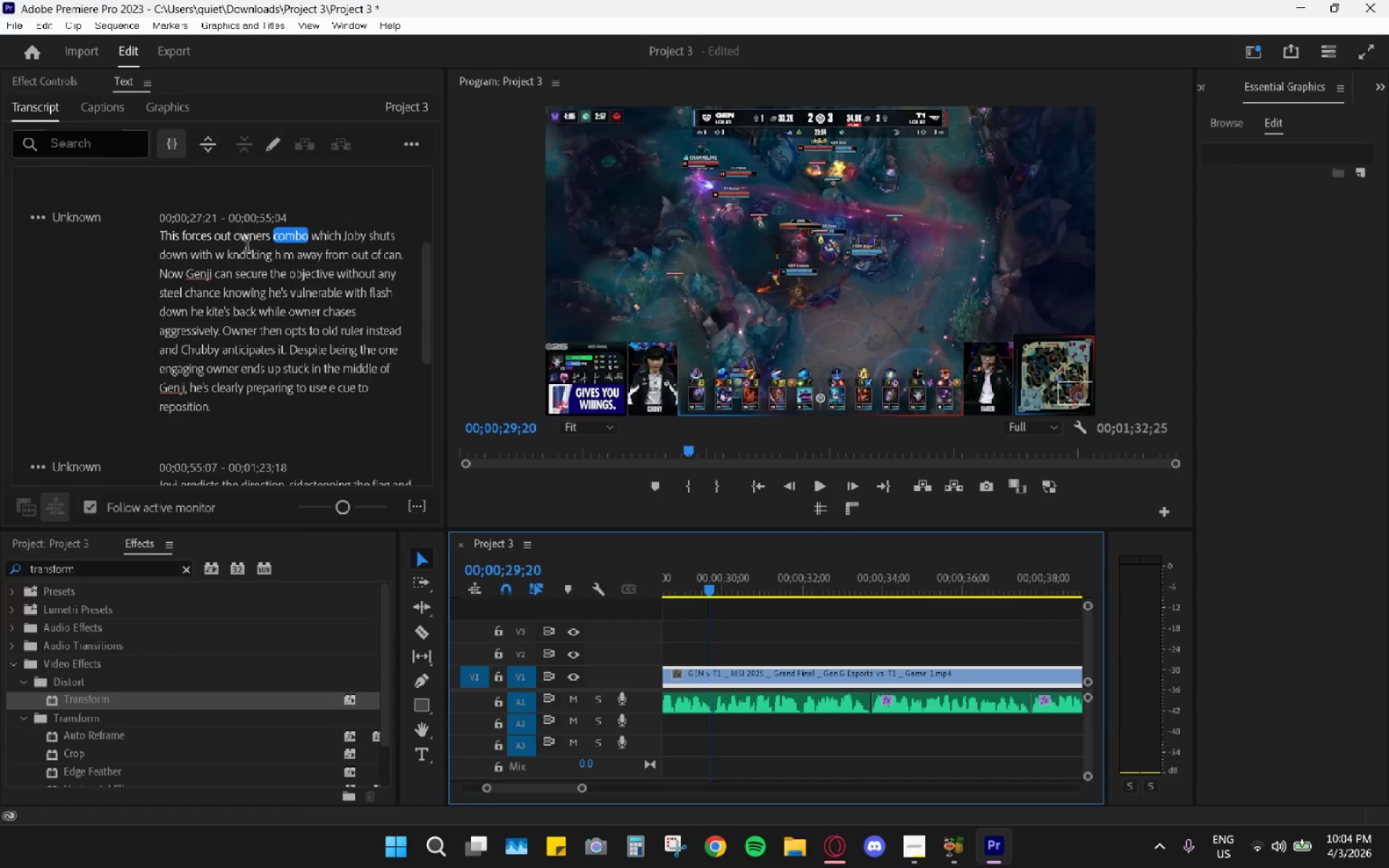 
double_click([252, 236])
 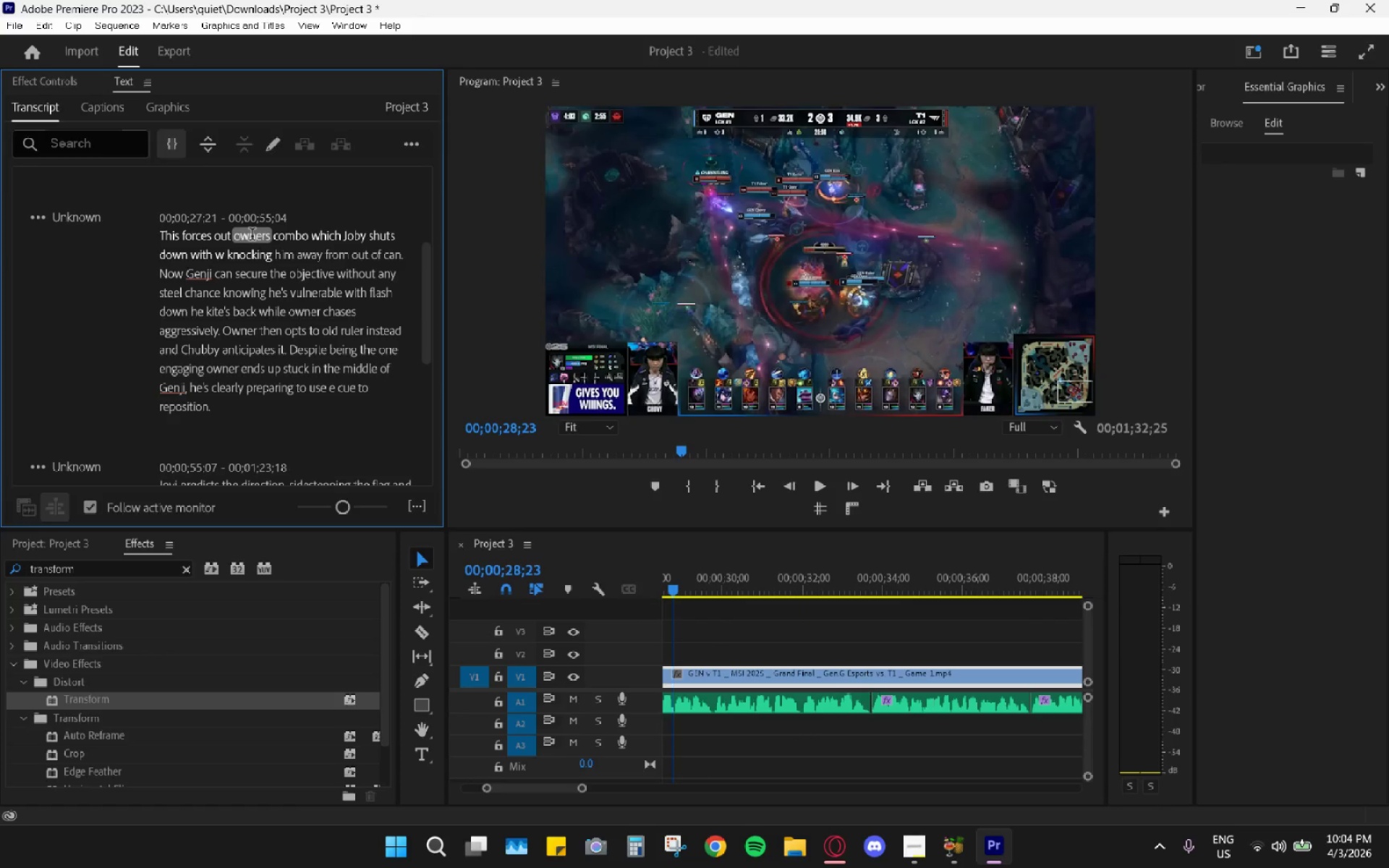 
triple_click([252, 236])
 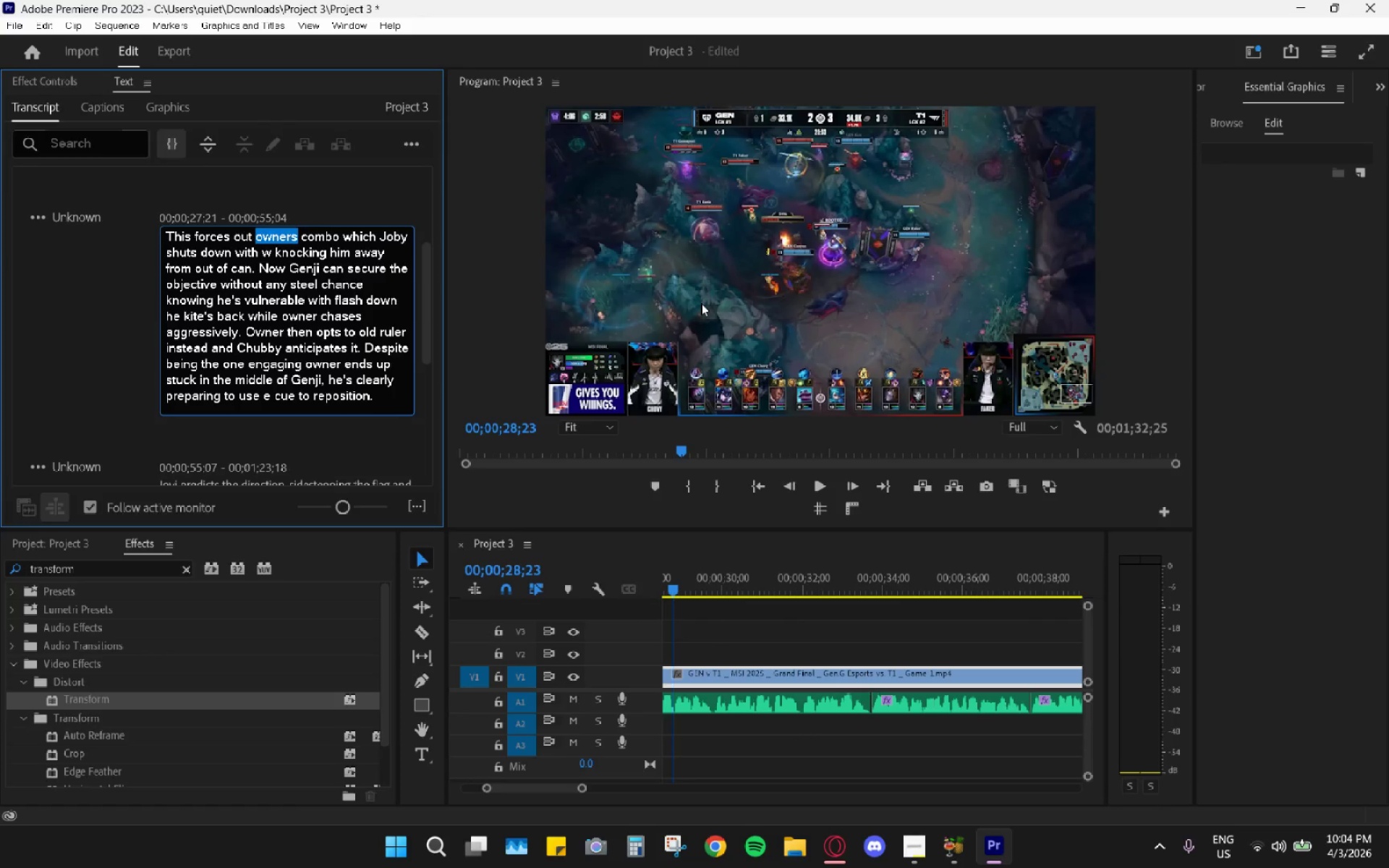 
type(Ob)
key(Backspace)
type(ner's)
 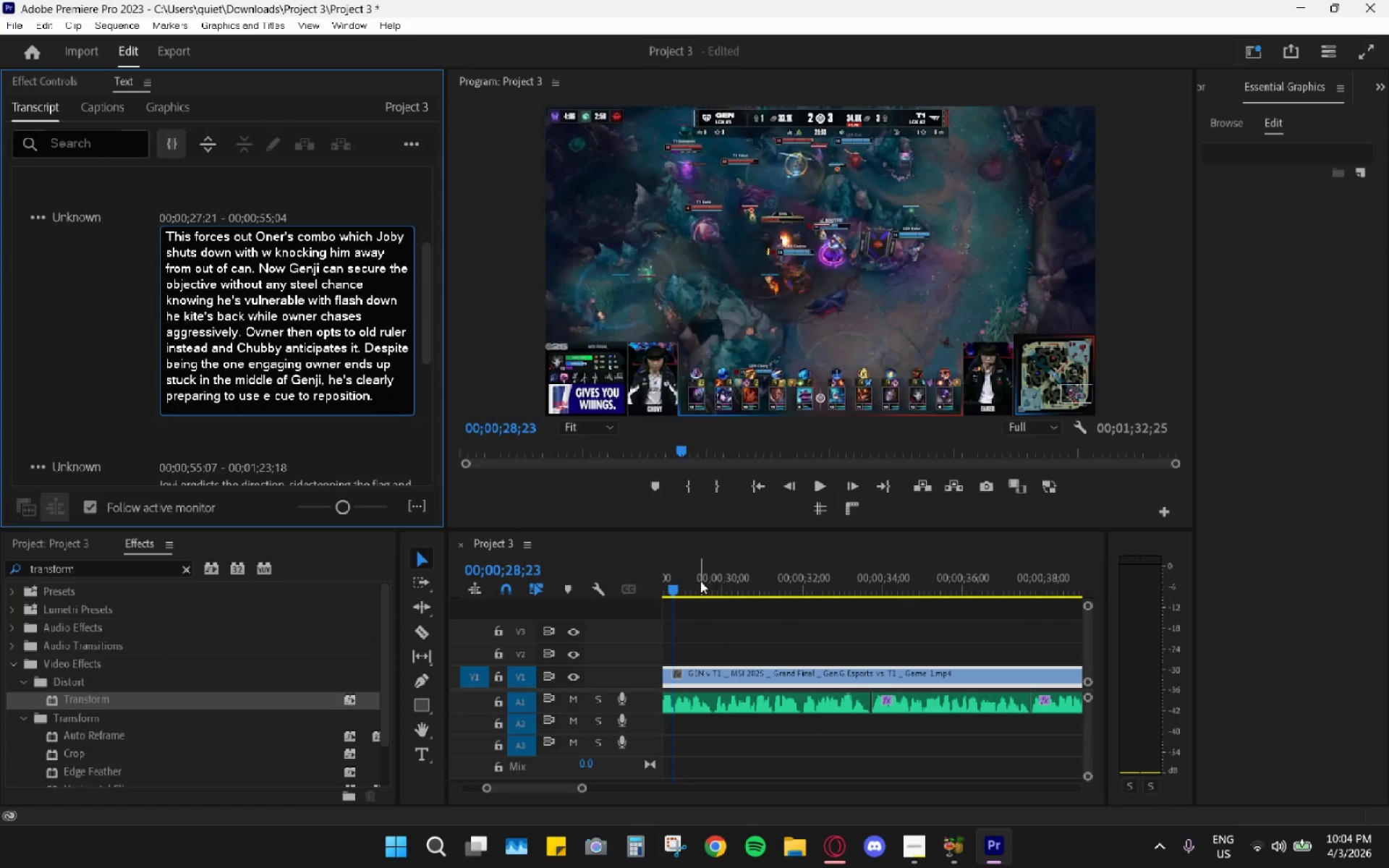 
left_click([675, 586])
 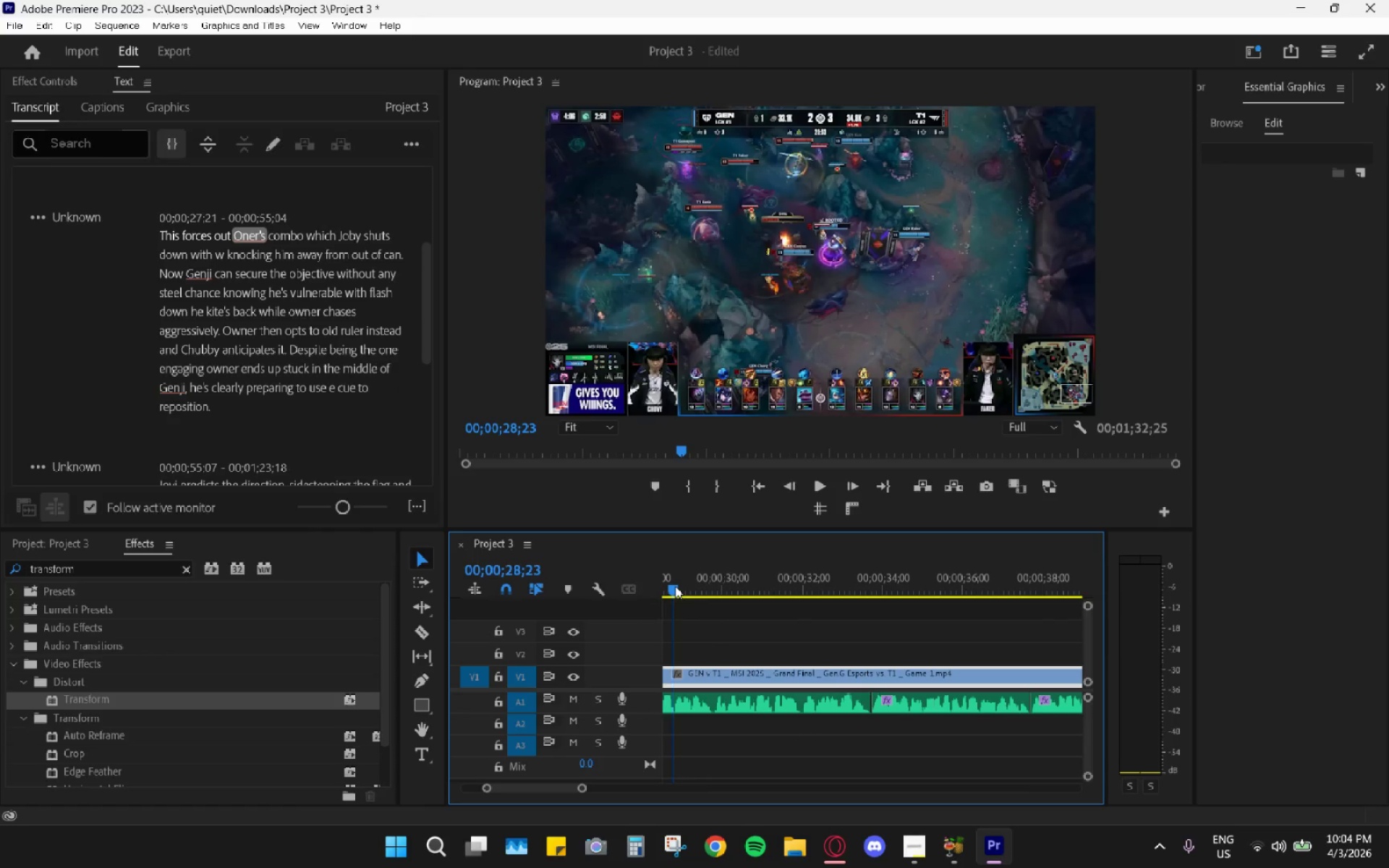 
key(Space)
 